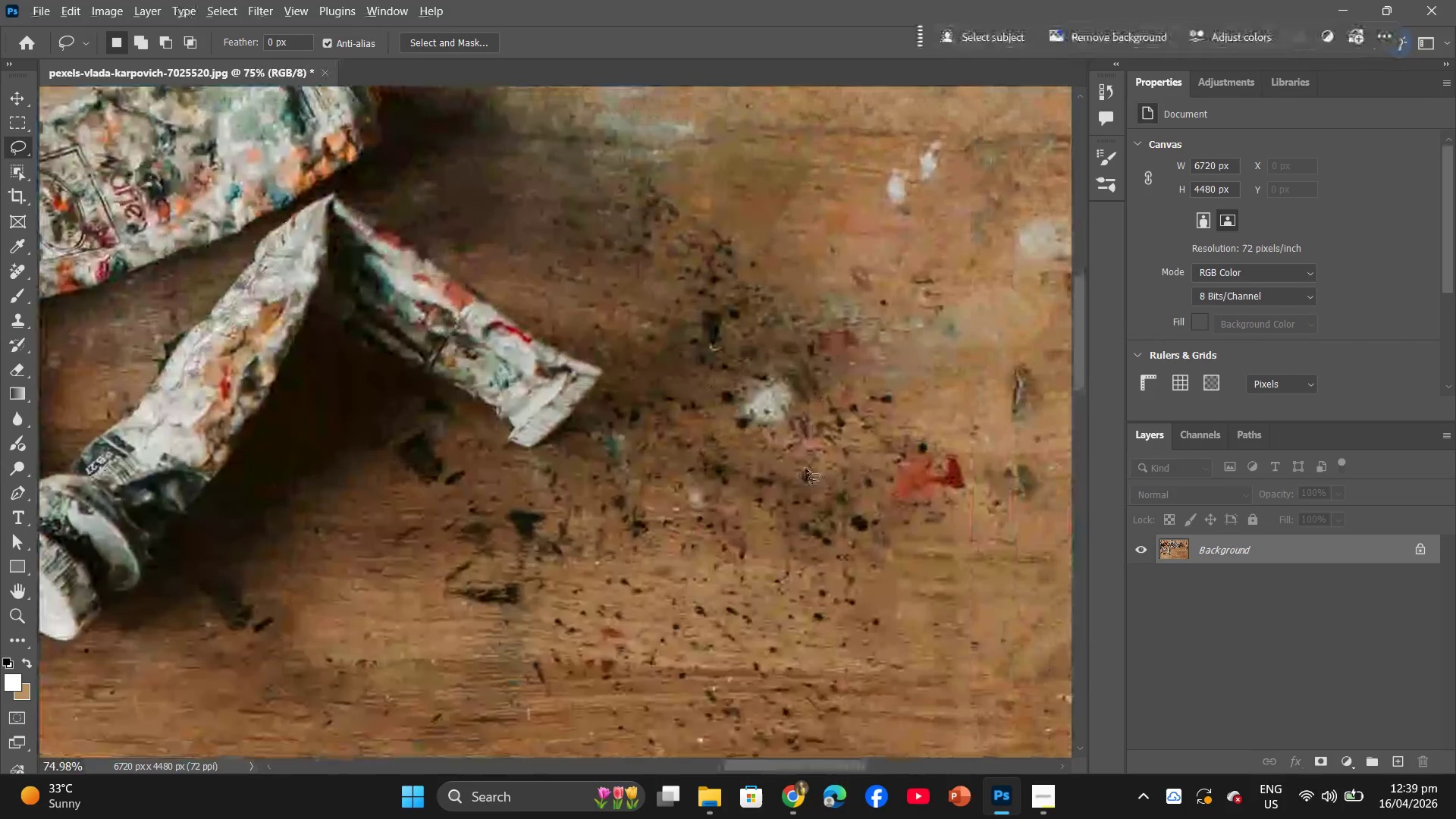 
scroll: coordinate [963, 416], scroll_direction: down, amount: 11.0
 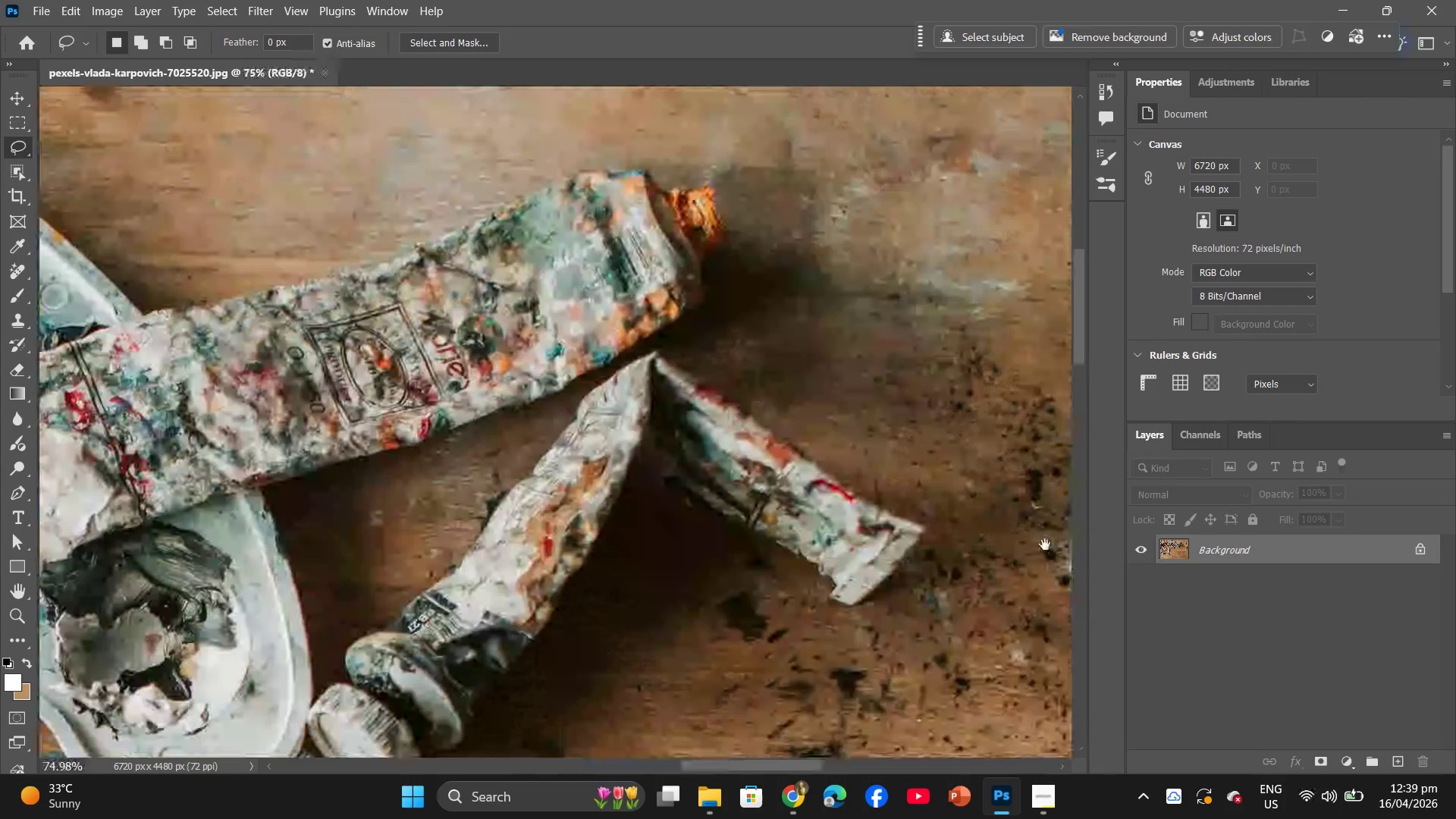 
hold_key(key=AltLeft, duration=0.56)
scroll: coordinate [805, 468], scroll_direction: up, amount: 4.0
 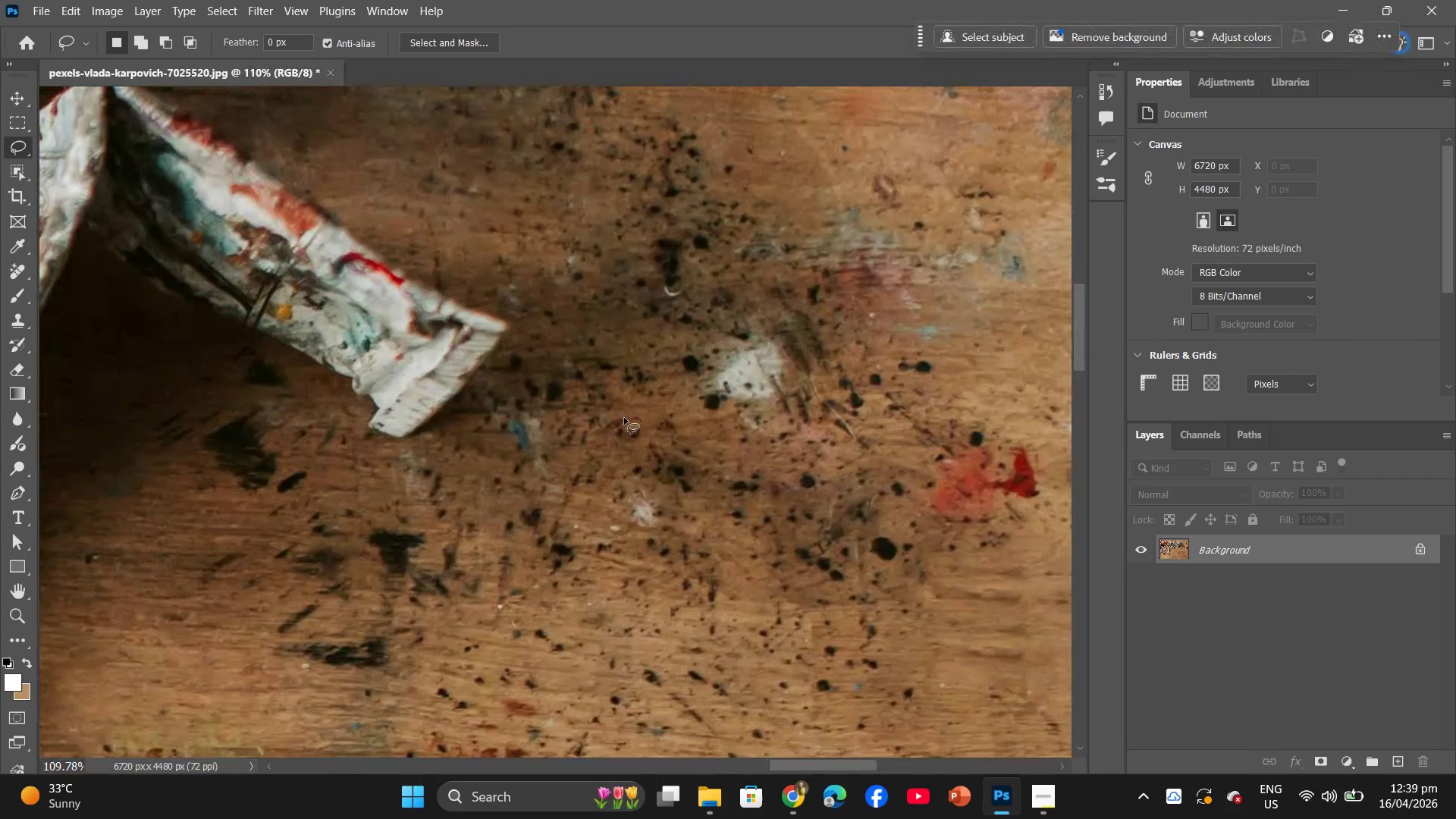 
hold_key(key=AltLeft, duration=0.38)
 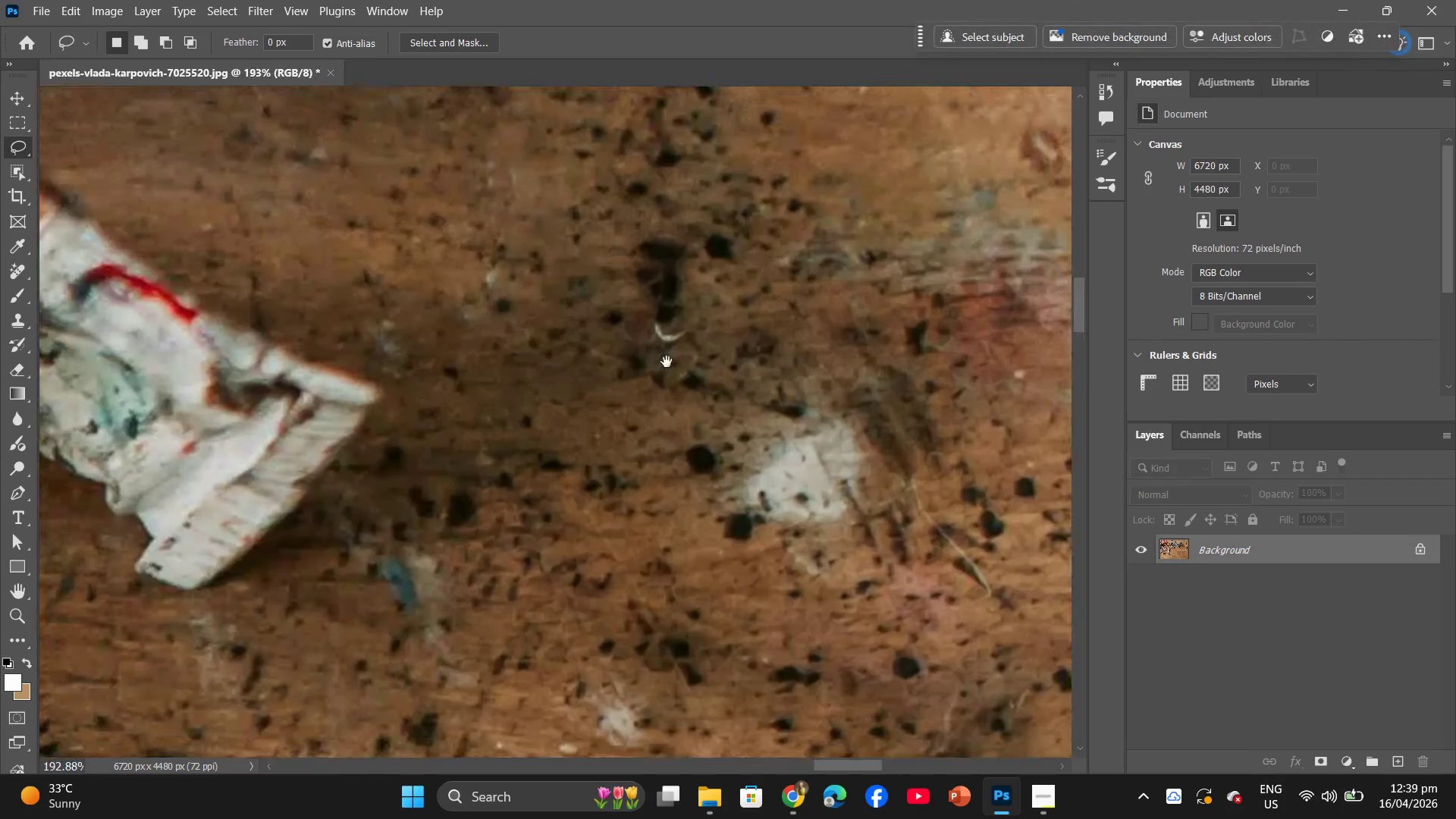 
scroll: coordinate [682, 423], scroll_direction: up, amount: 5.0
 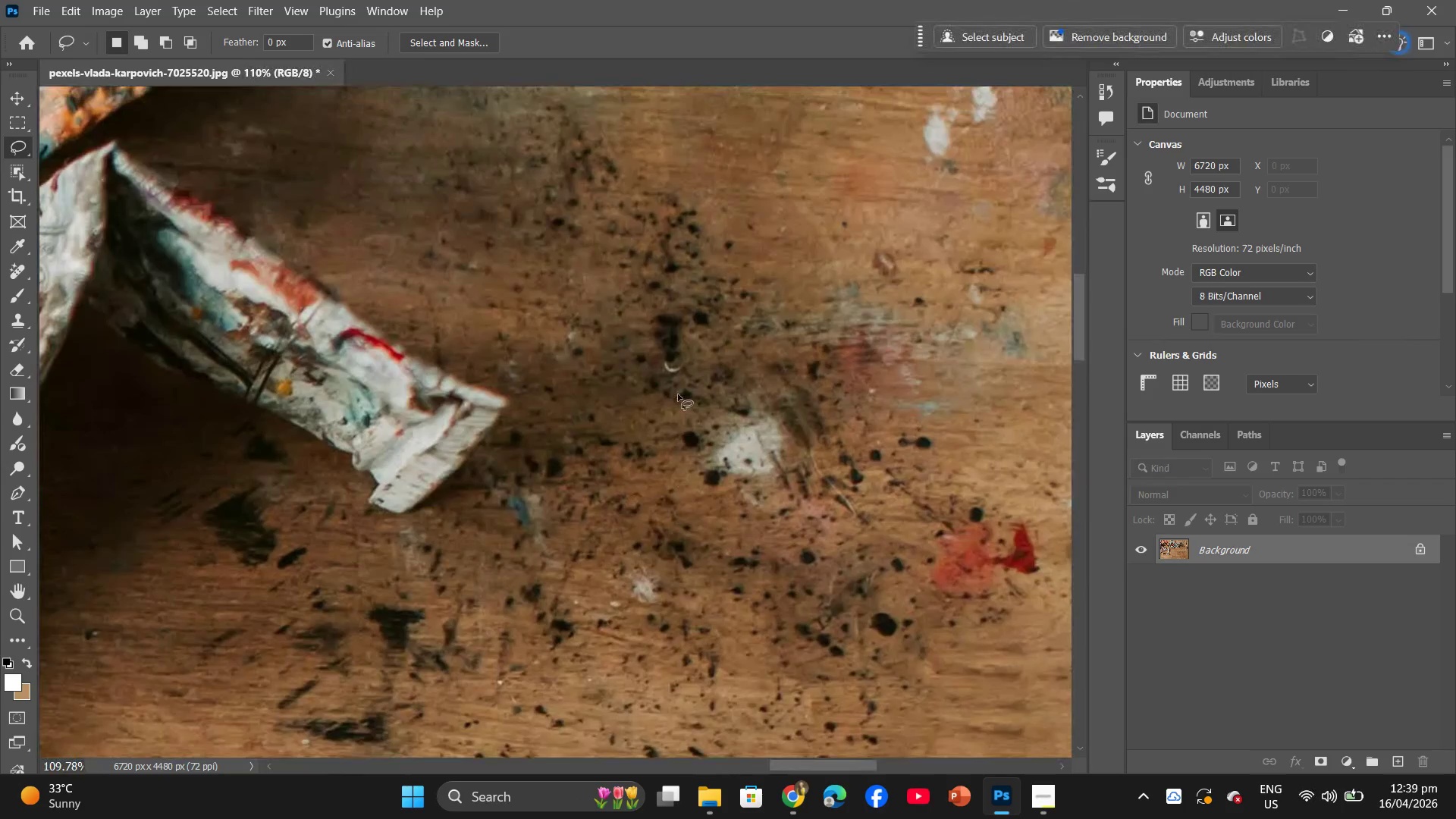 
hold_key(key=Space, duration=0.72)
 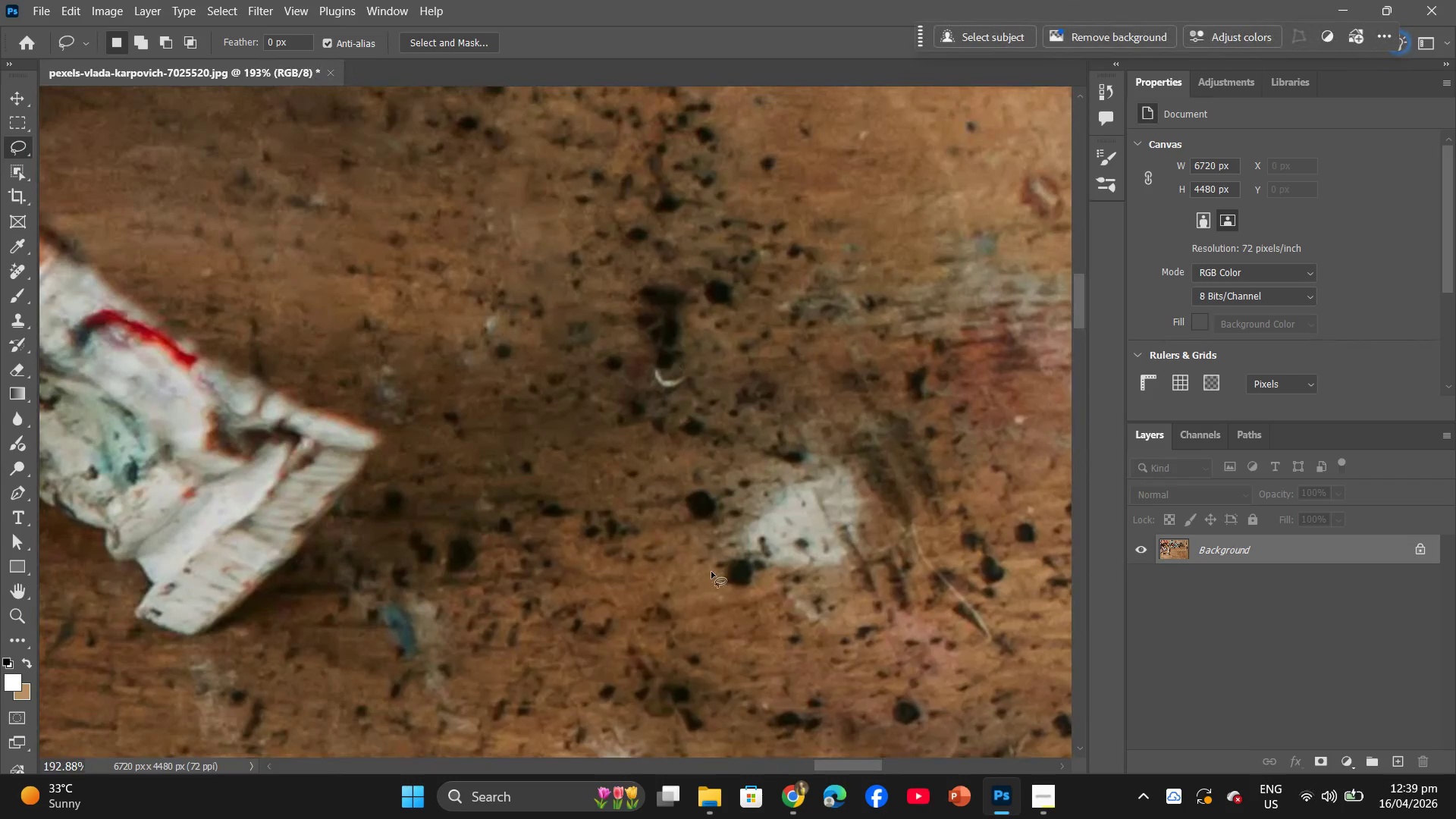 
scroll: coordinate [678, 393], scroll_direction: up, amount: 6.0
 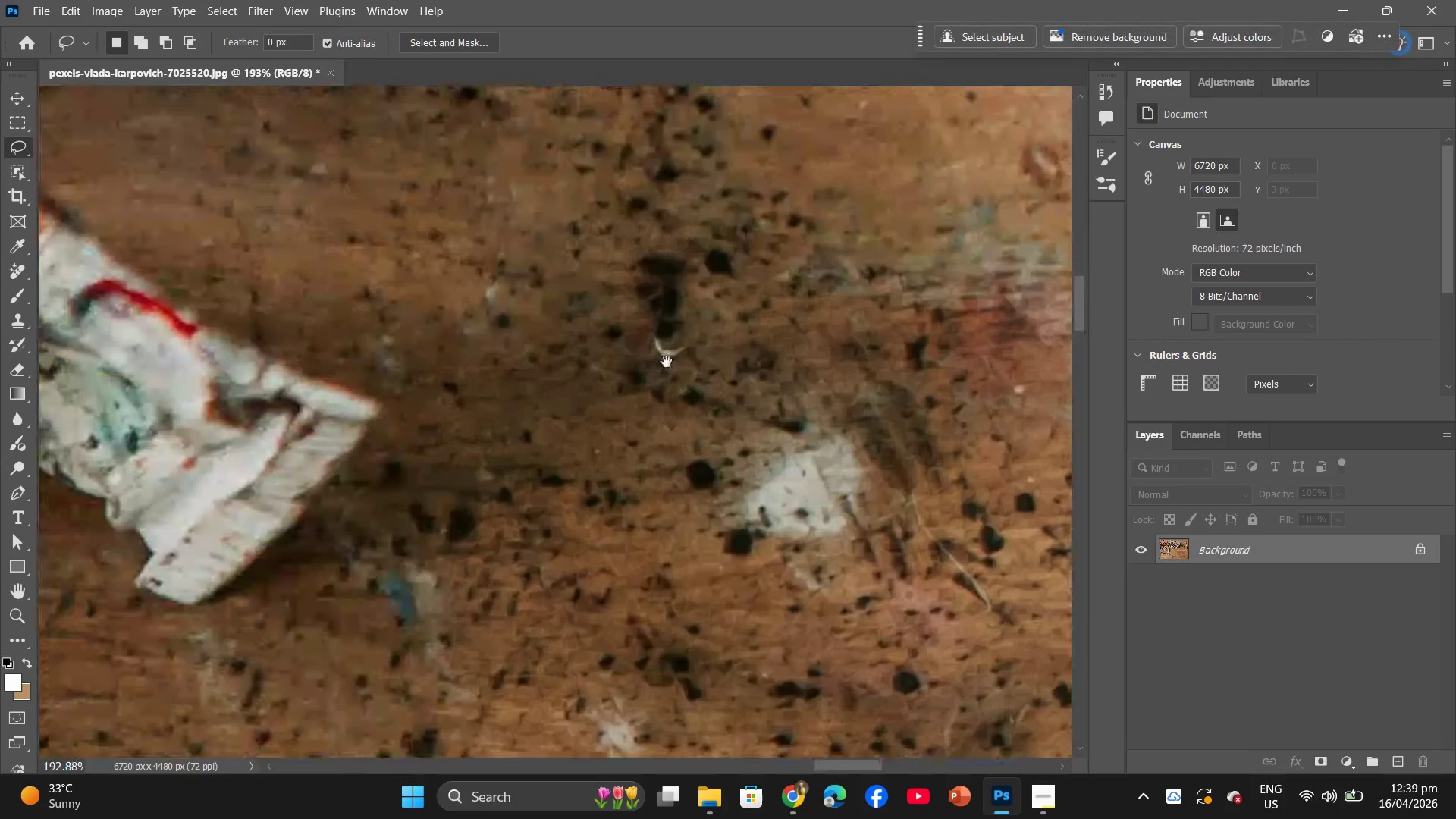 
left_click([665, 361])
 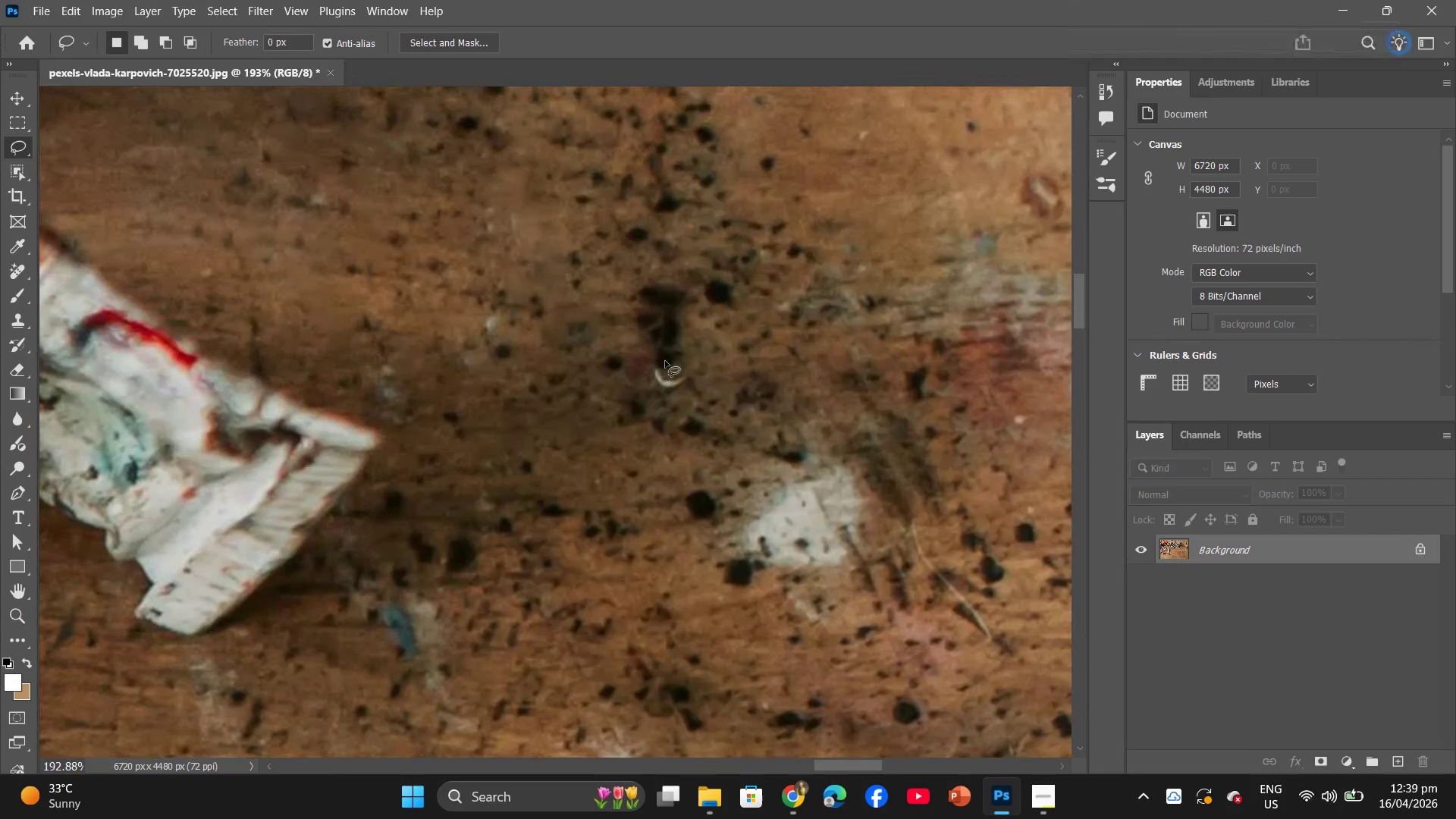 
left_click_drag(start_coordinate=[665, 361], to_coordinate=[711, 572])
 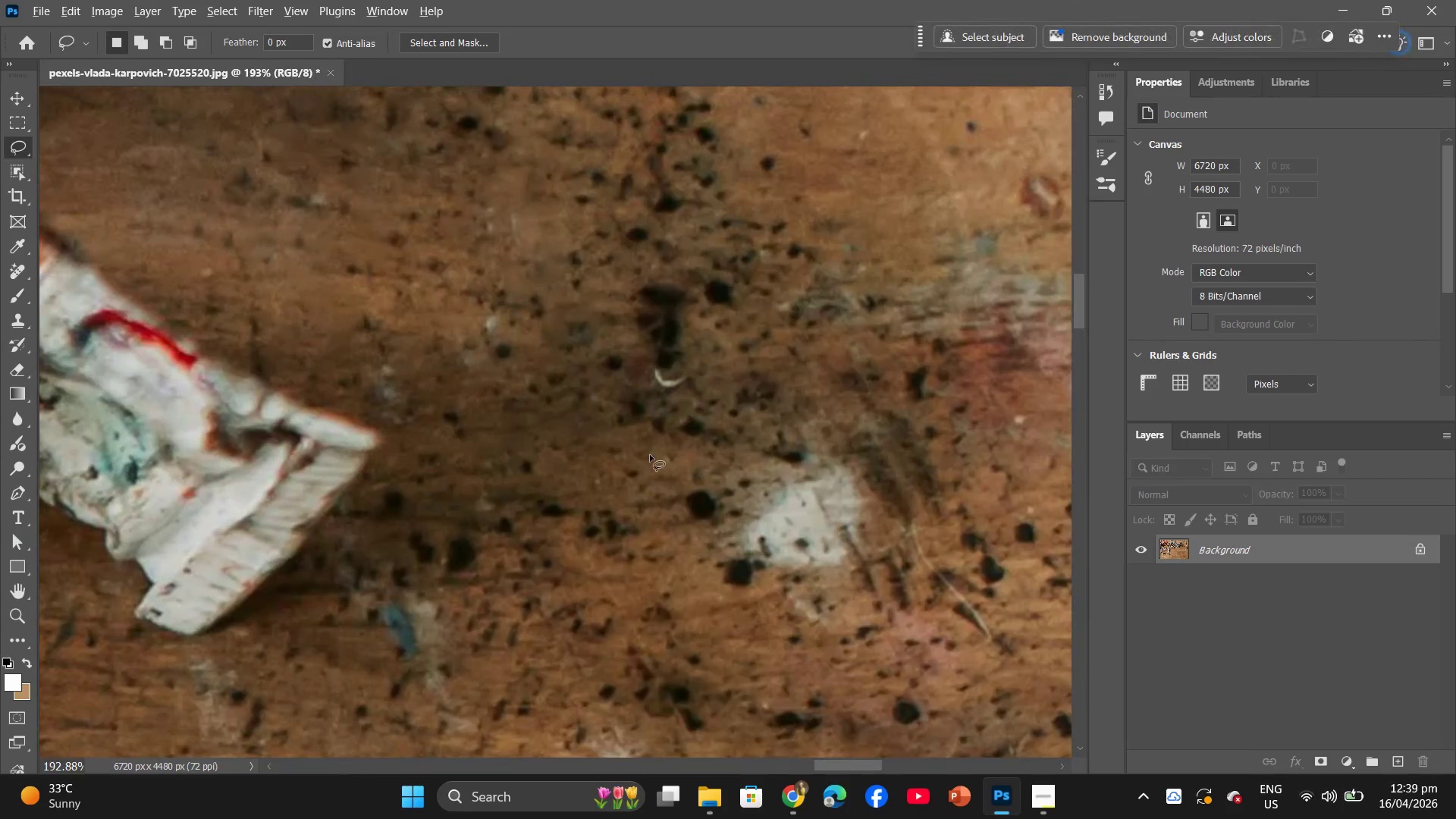 
scroll: coordinate [665, 361], scroll_direction: up, amount: 2.0
 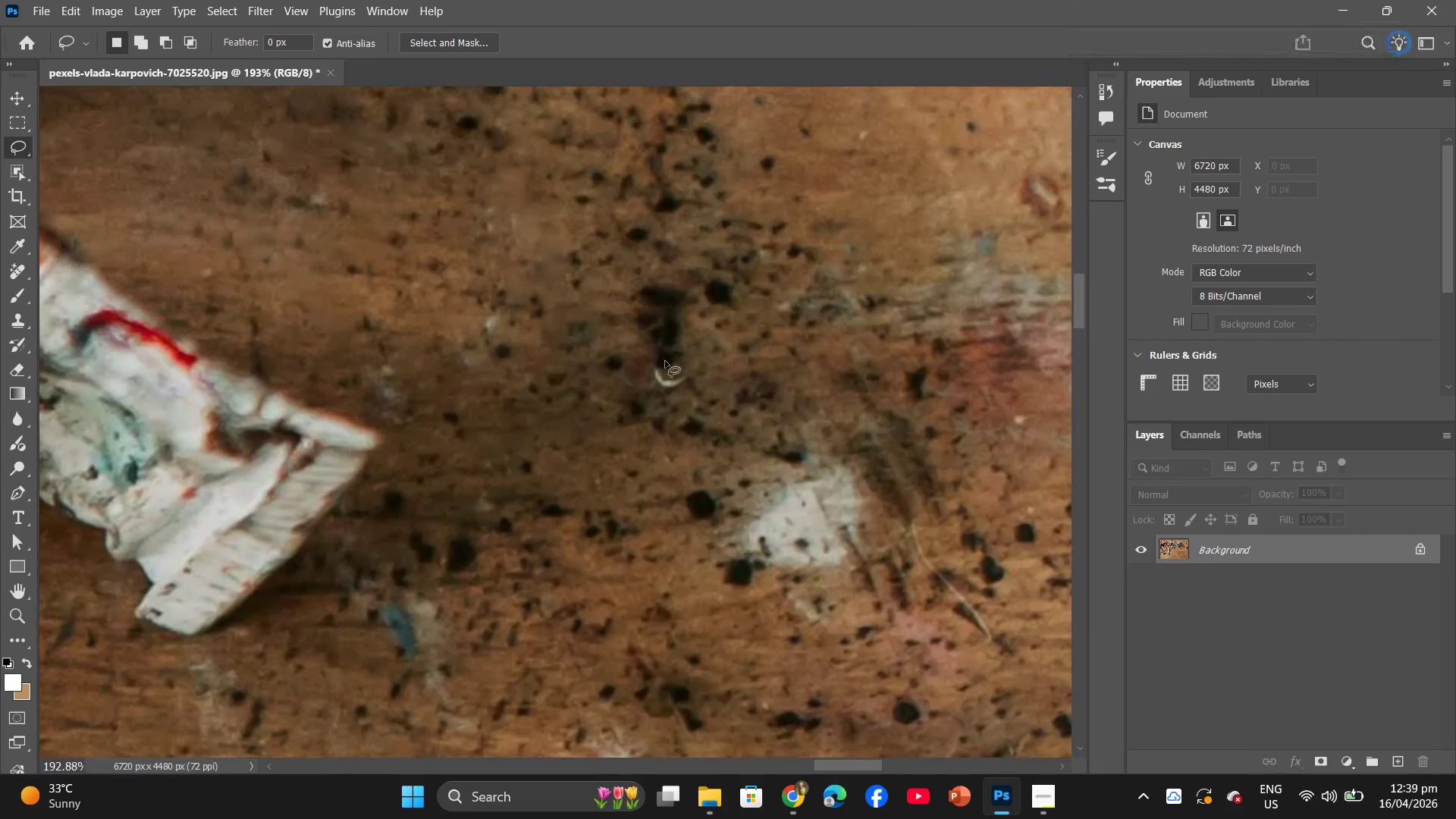 
hold_key(key=AltLeft, duration=0.45)
left_click_drag(start_coordinate=[648, 451], to_coordinate=[687, 565])
 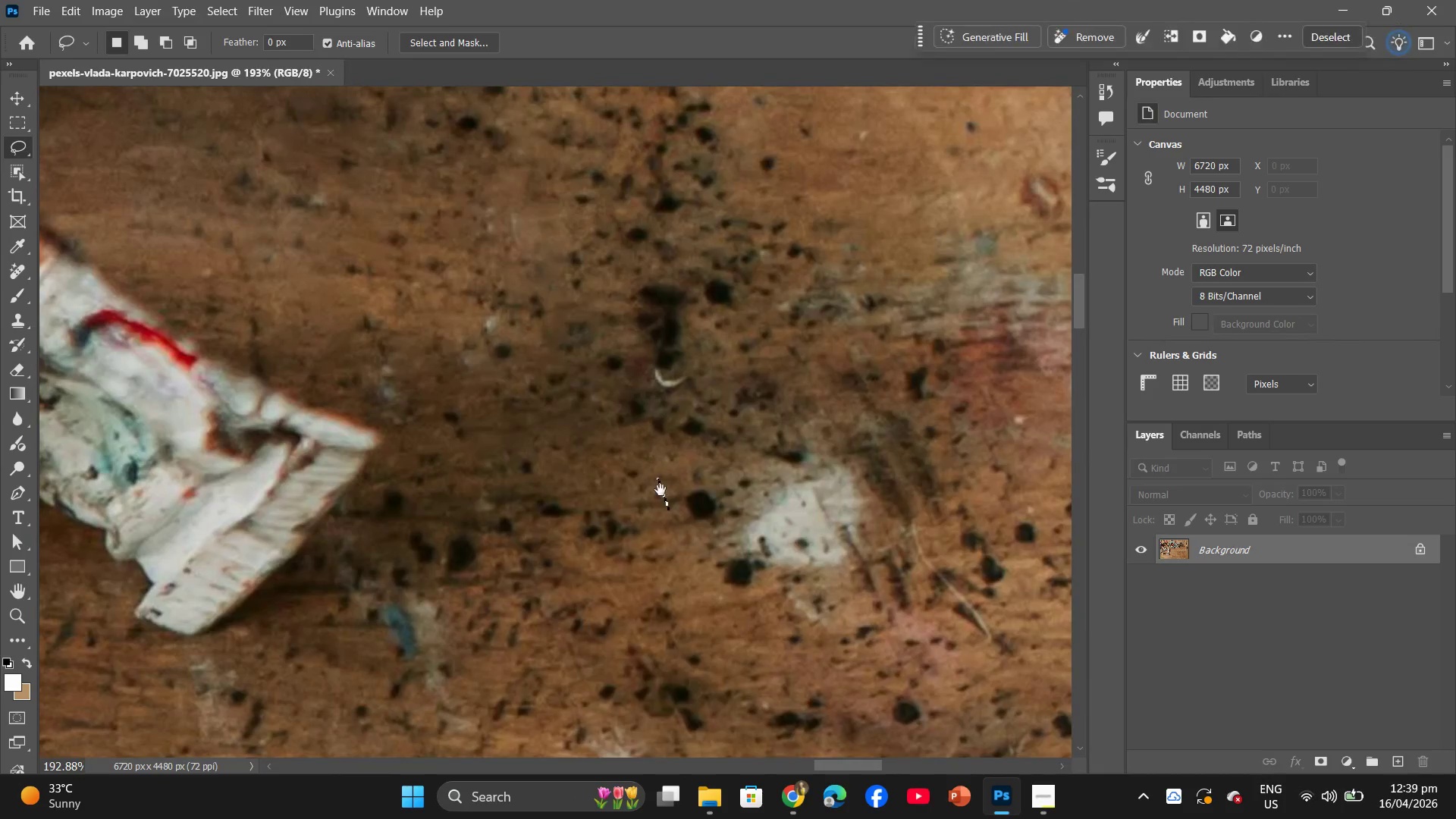 
hold_key(key=Space, duration=0.83)
 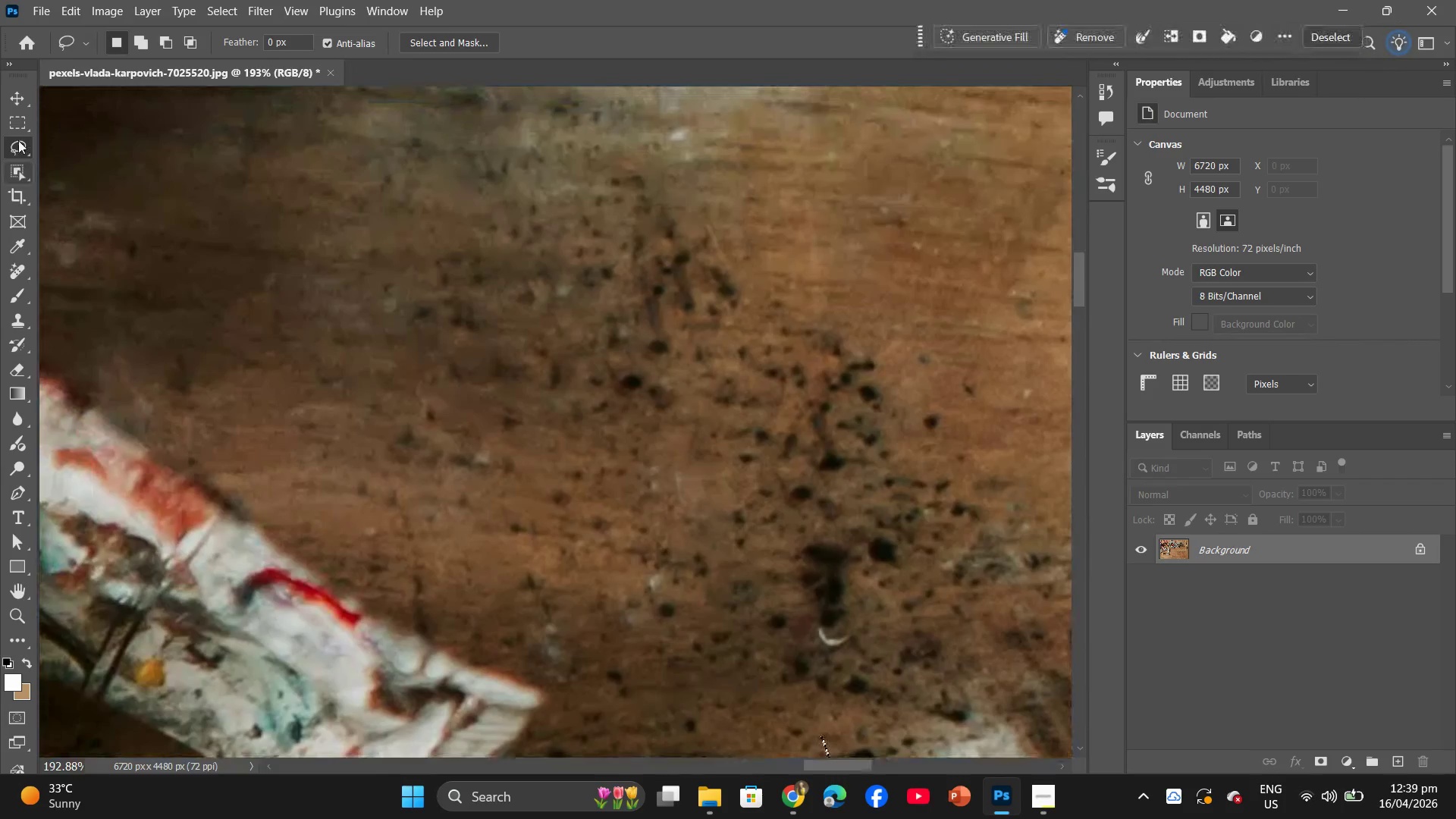 
left_click_drag(start_coordinate=[661, 490], to_coordinate=[738, 654])
 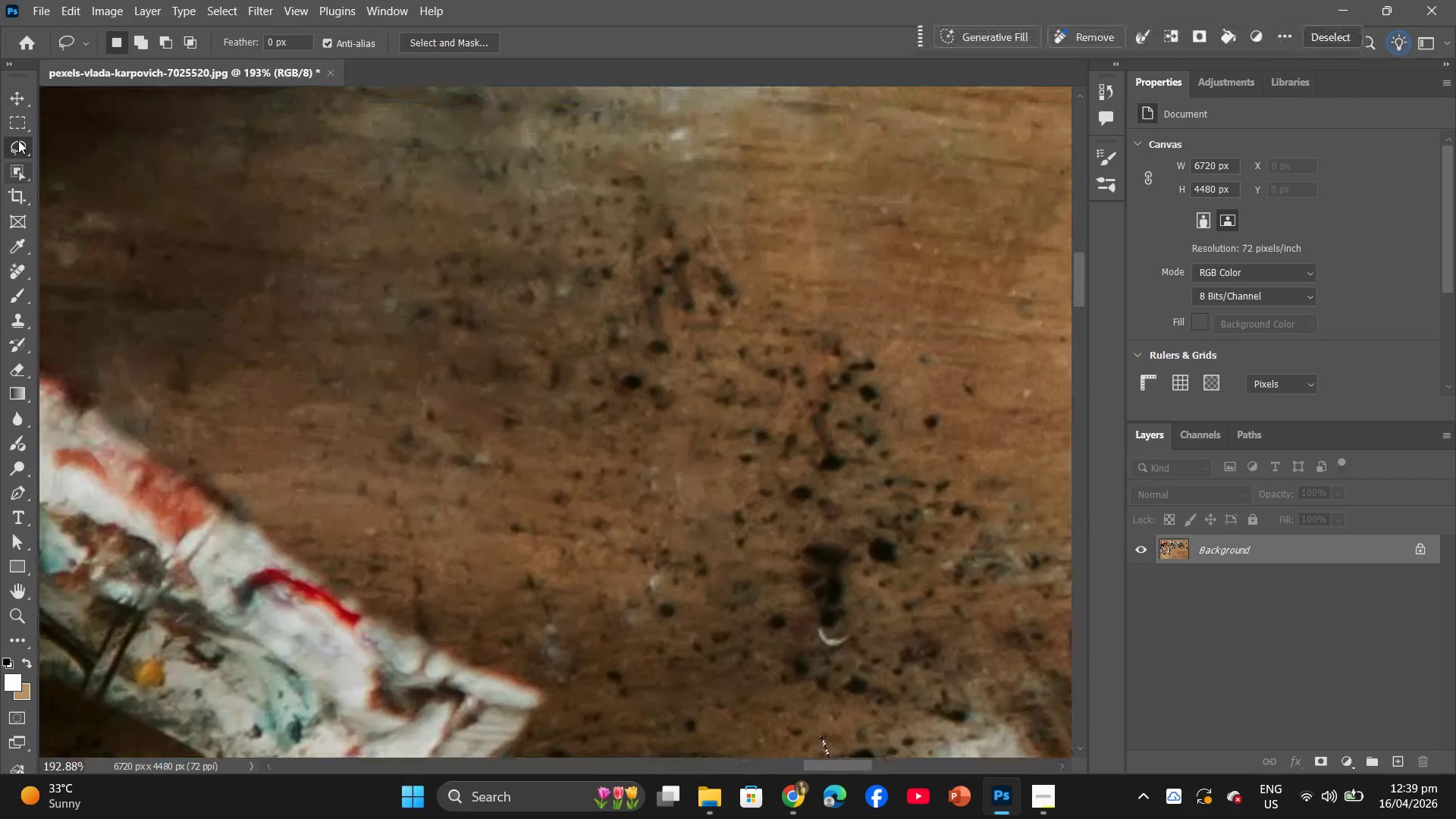 
left_click_drag(start_coordinate=[18, 140], to_coordinate=[98, 172])
 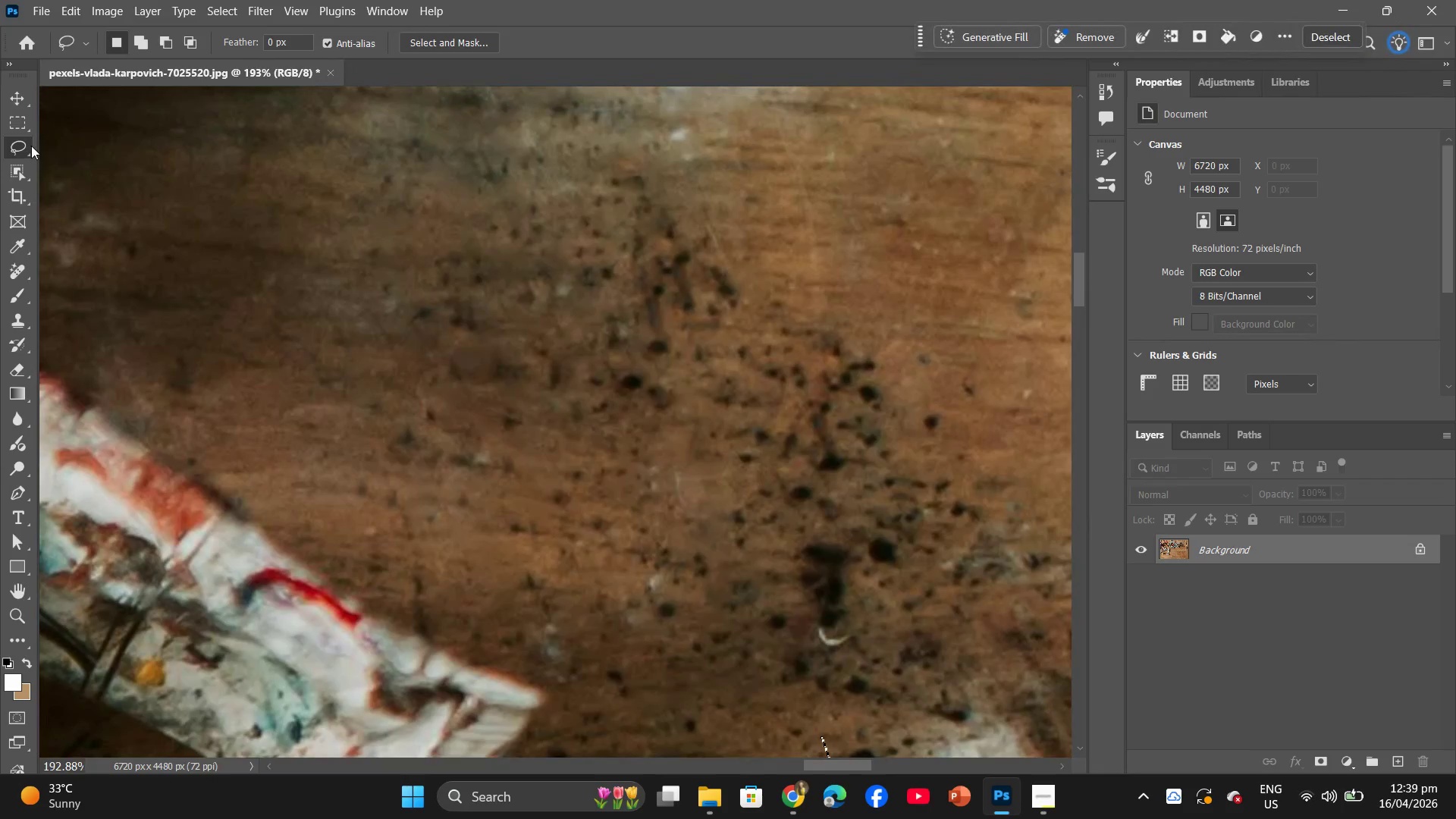 
left_click_drag(start_coordinate=[30, 146], to_coordinate=[91, 136])
 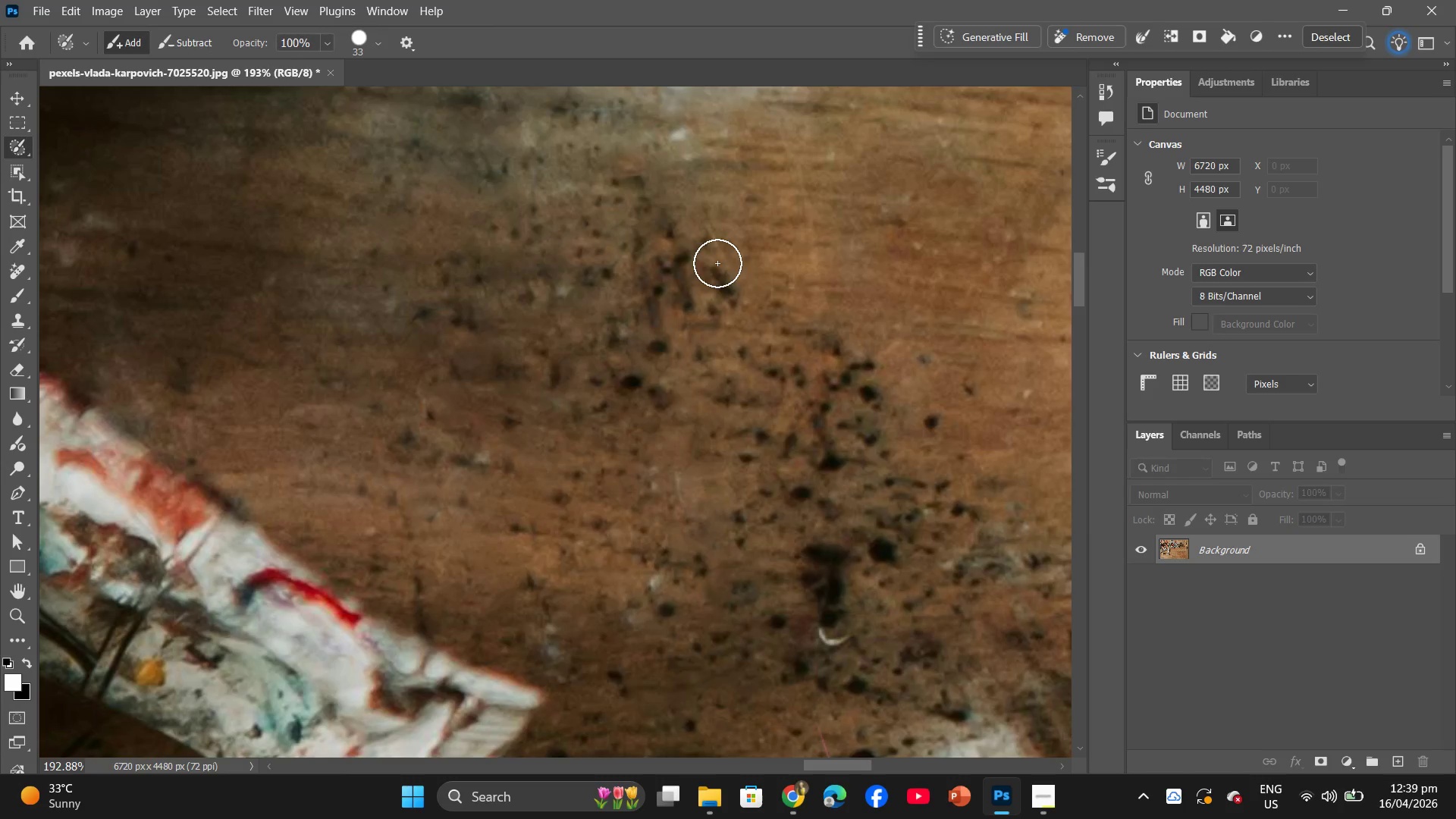 
scroll: coordinate [710, 268], scroll_direction: up, amount: 1.0
 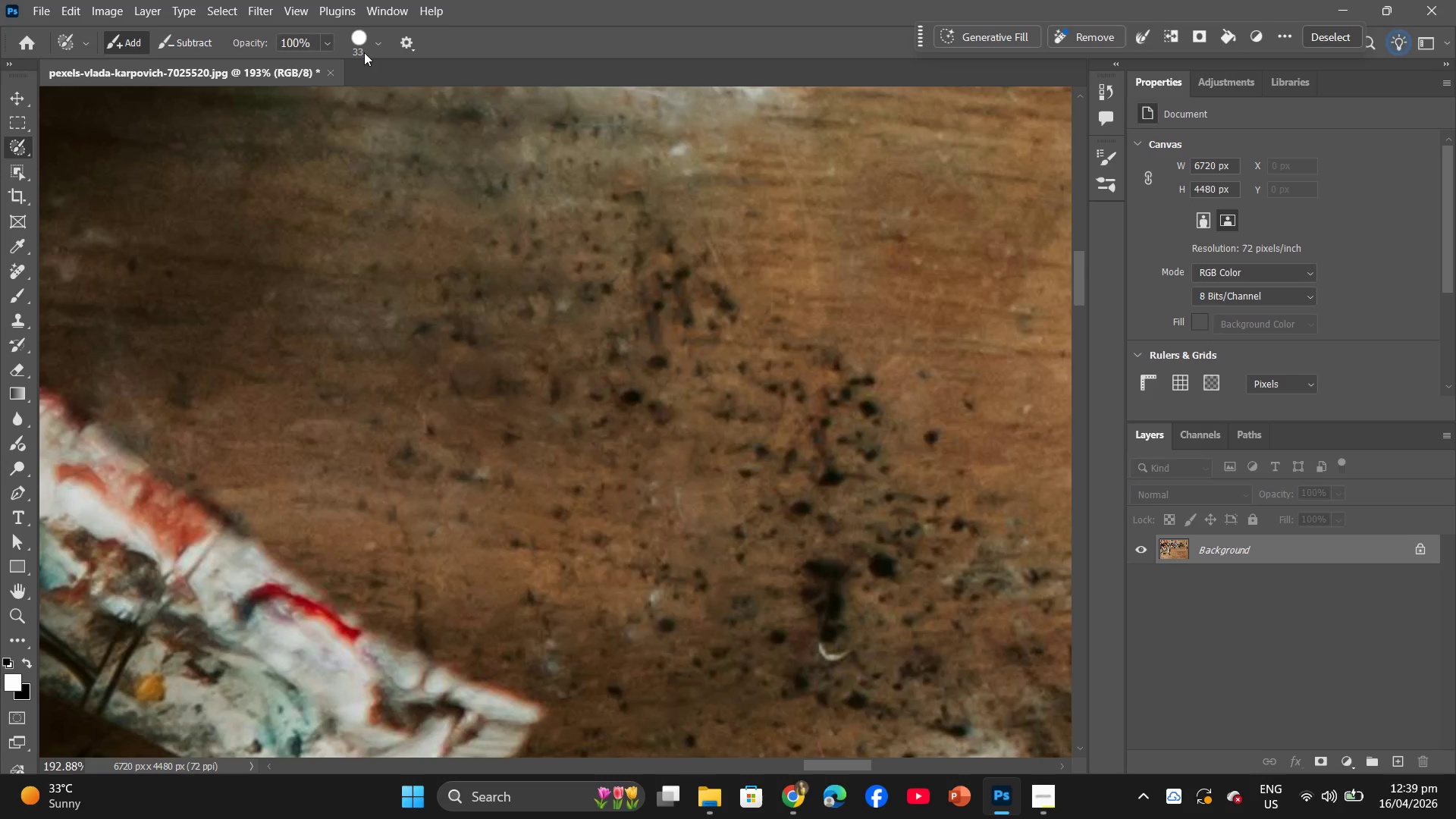 
left_click([372, 46])
 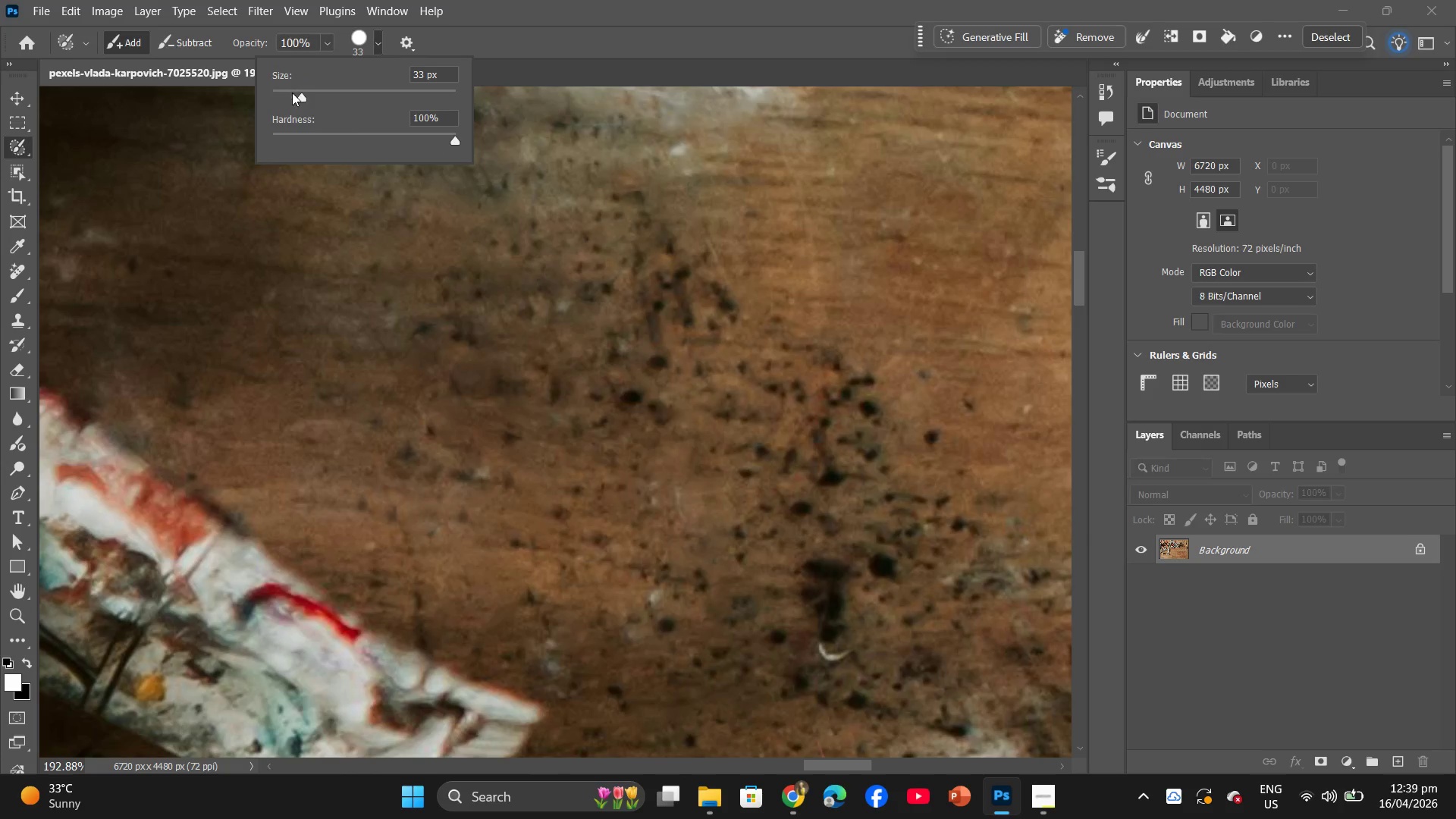 
left_click([291, 93])
 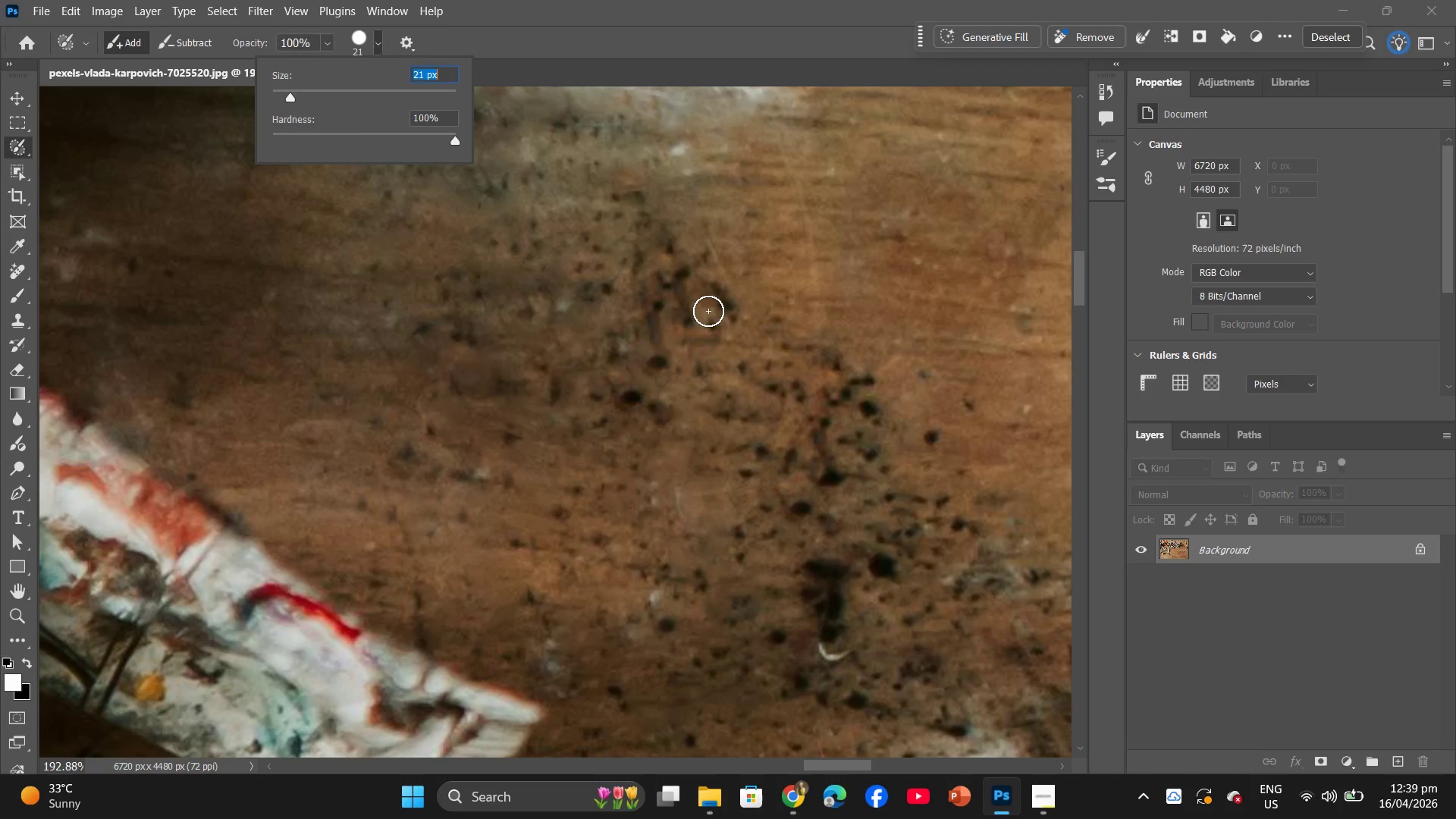 
scroll: coordinate [709, 311], scroll_direction: up, amount: 3.0
 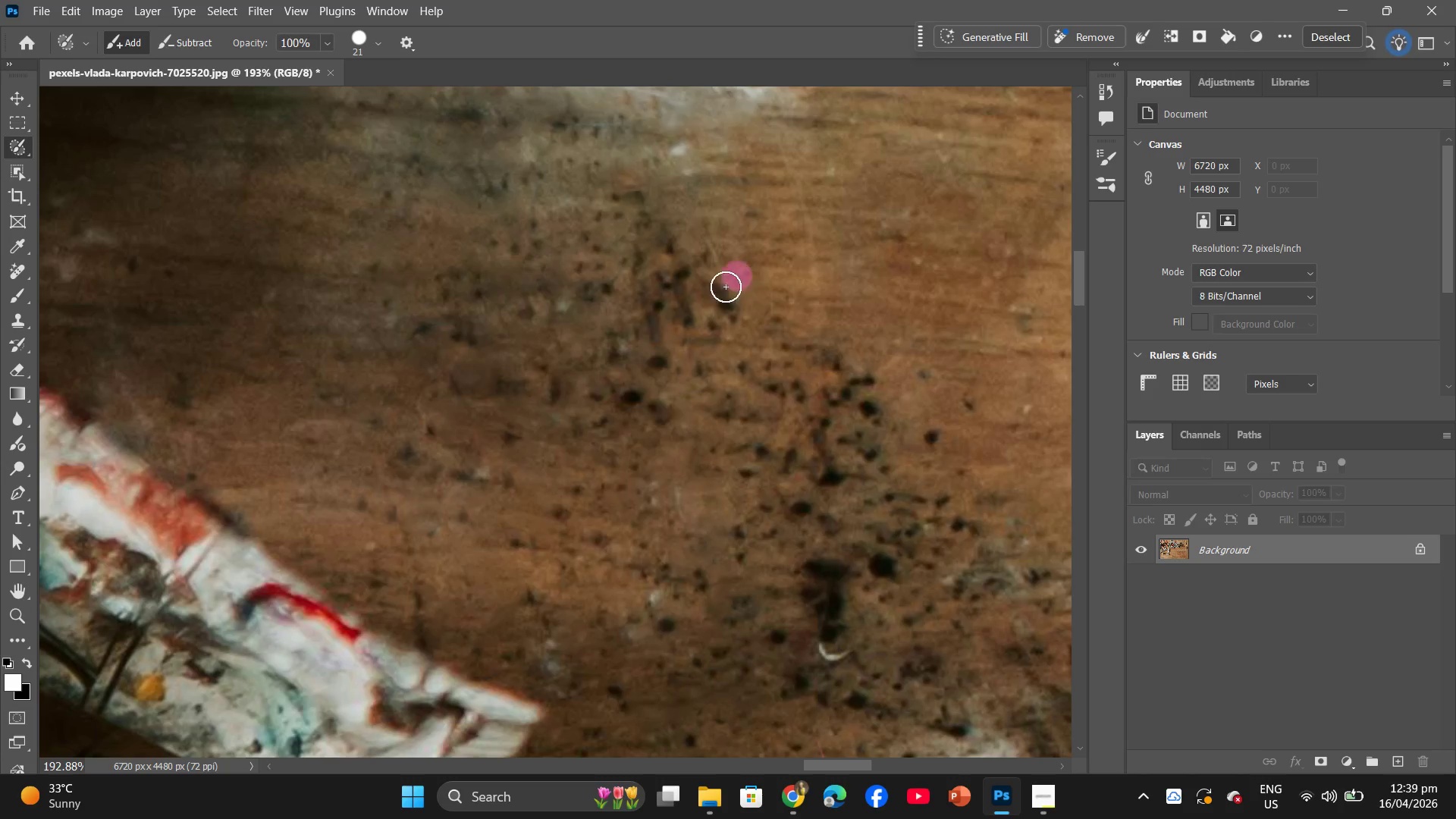 
double_click([712, 303])
 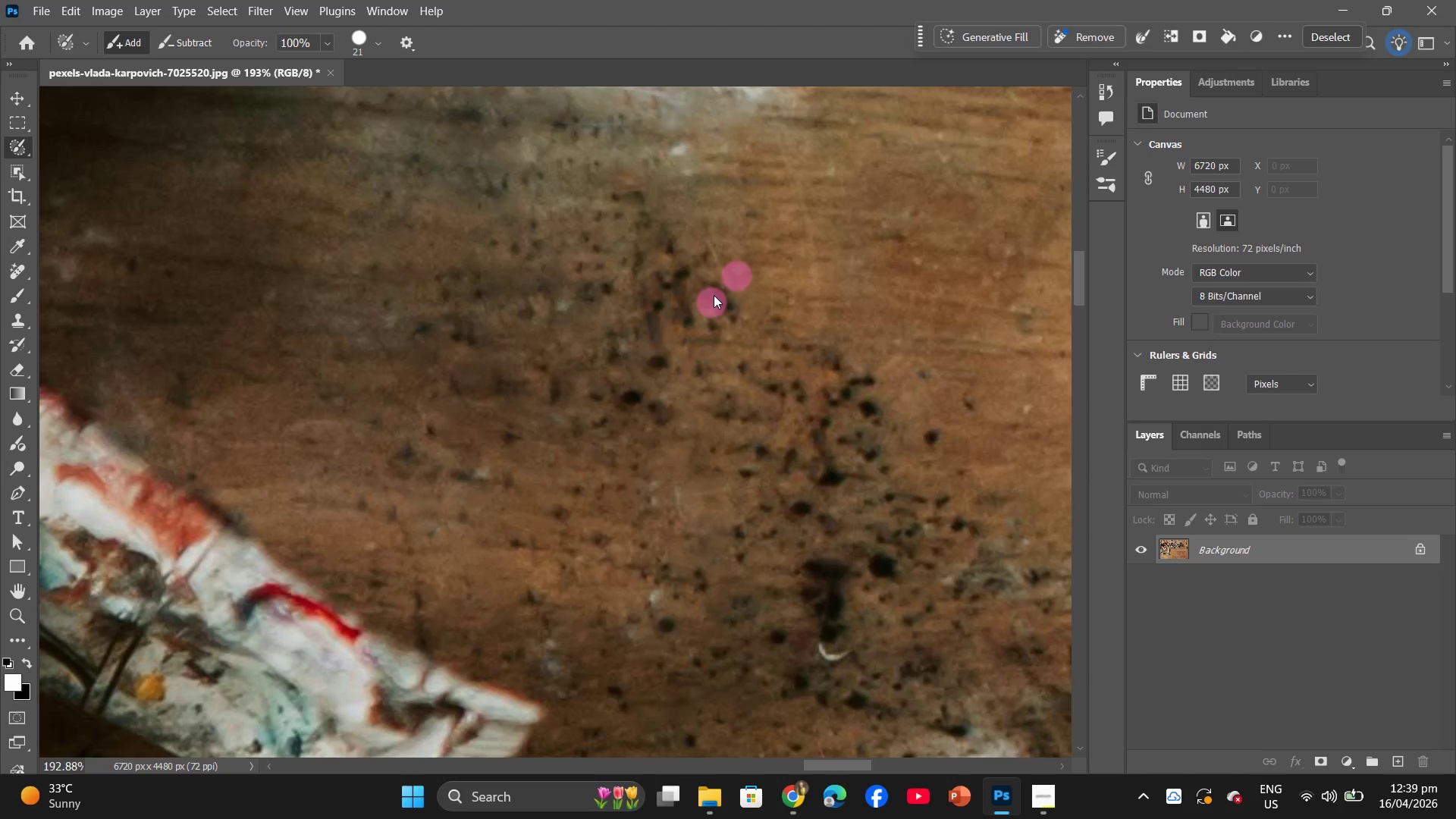 
scroll: coordinate [714, 295], scroll_direction: up, amount: 3.0
 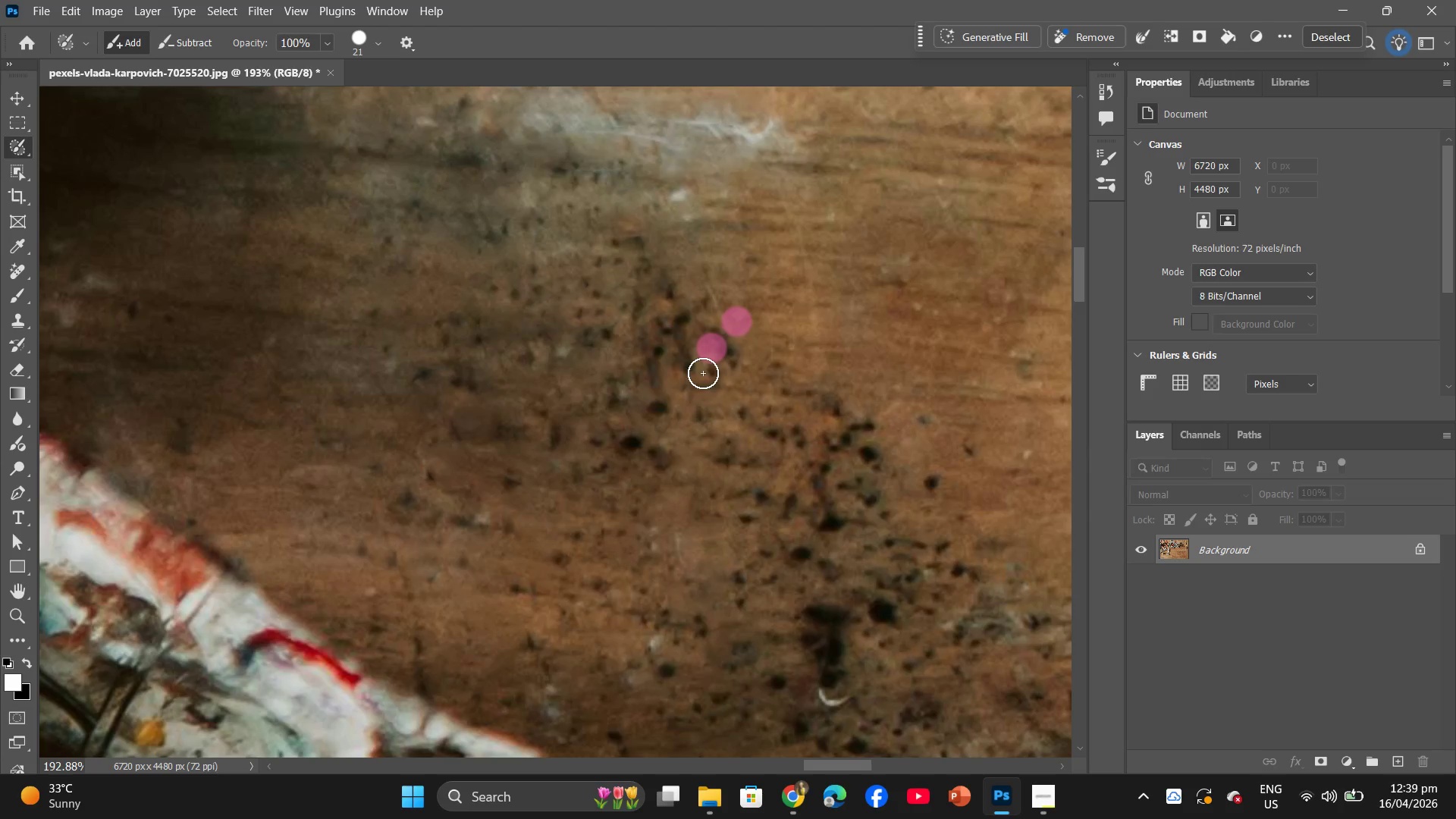 
hold_key(key=AltLeft, duration=1.64)
left_click([675, 356])
 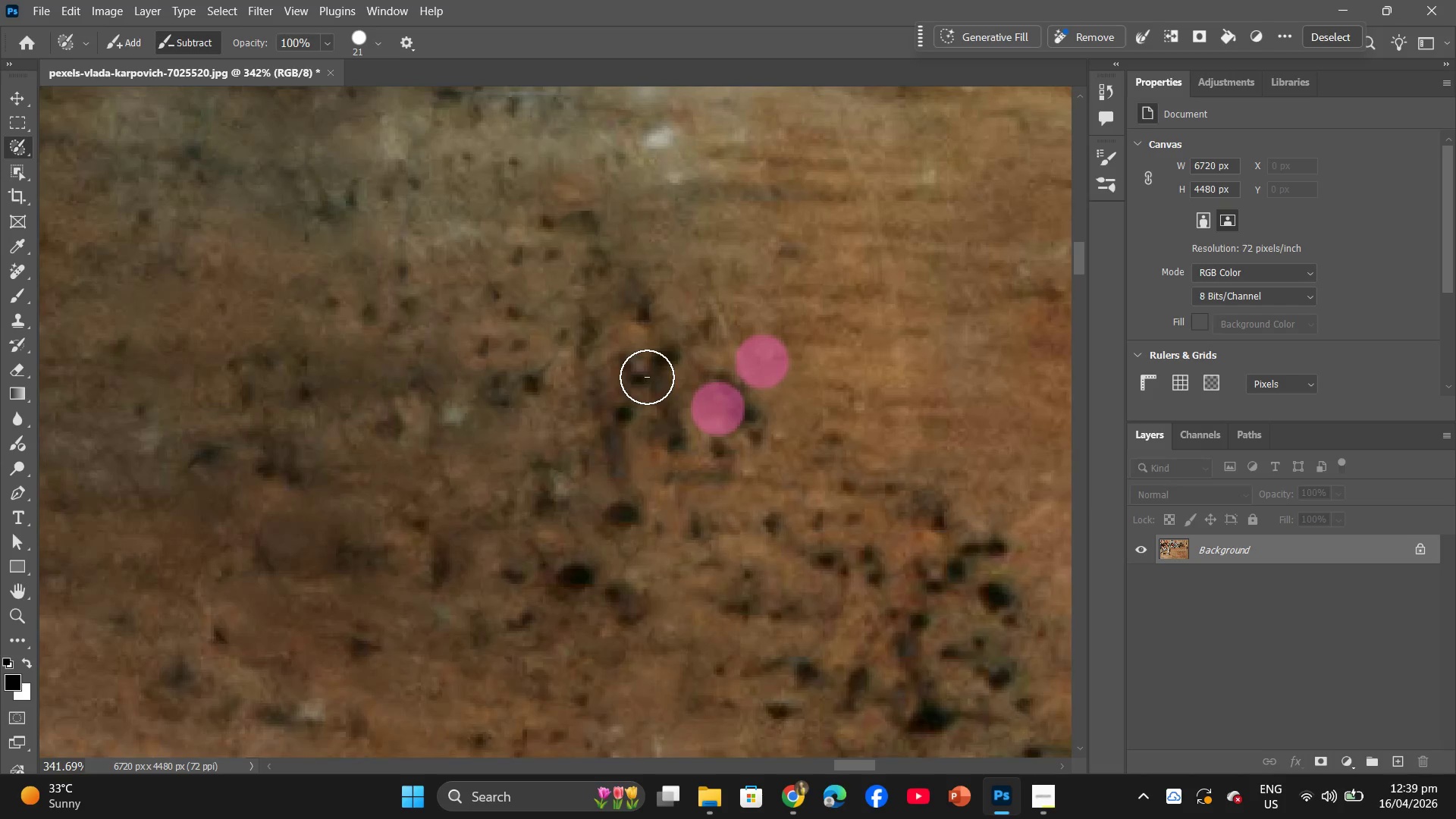 
scroll: coordinate [709, 376], scroll_direction: up, amount: 9.0
 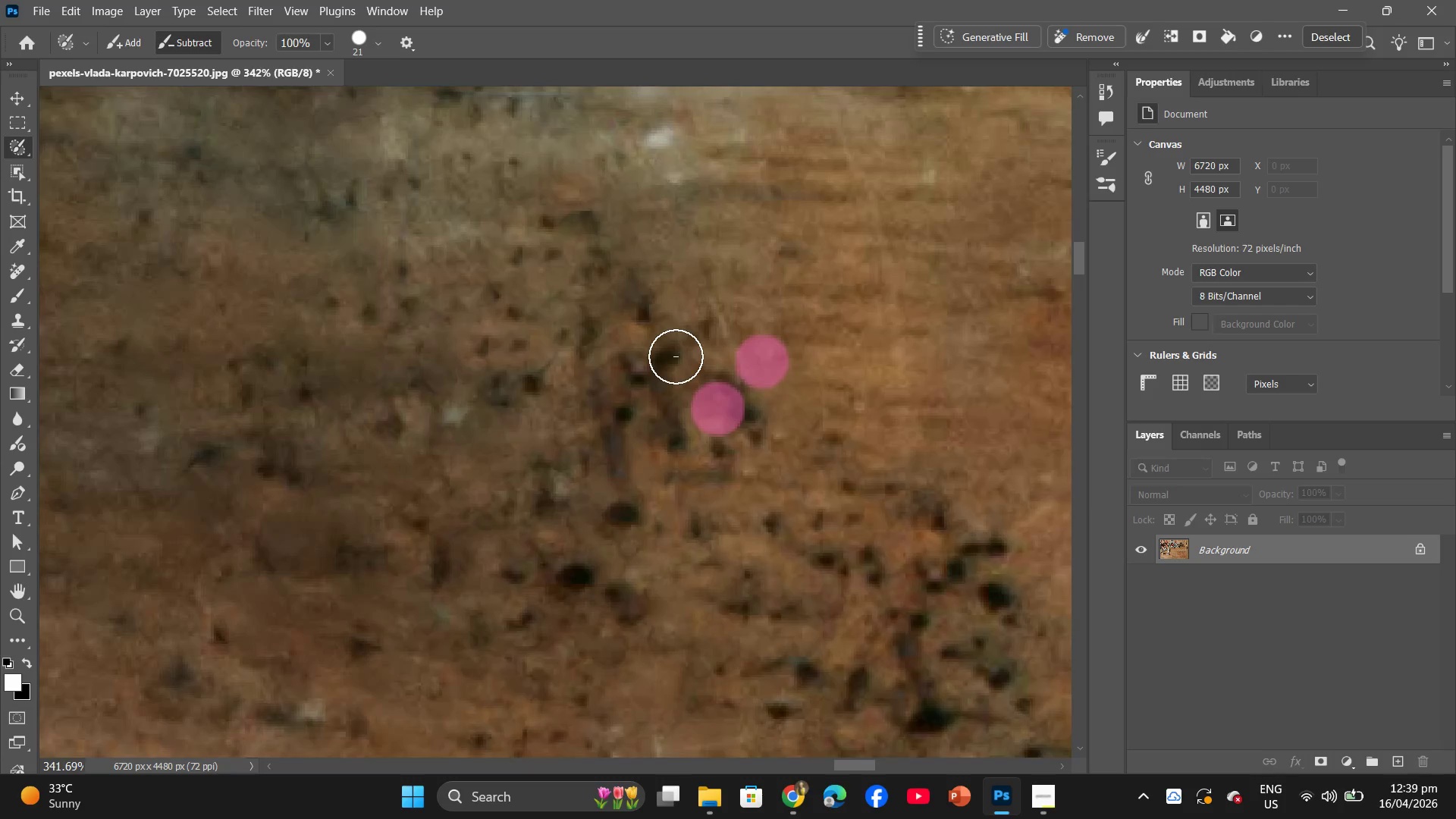 
double_click([647, 377])
 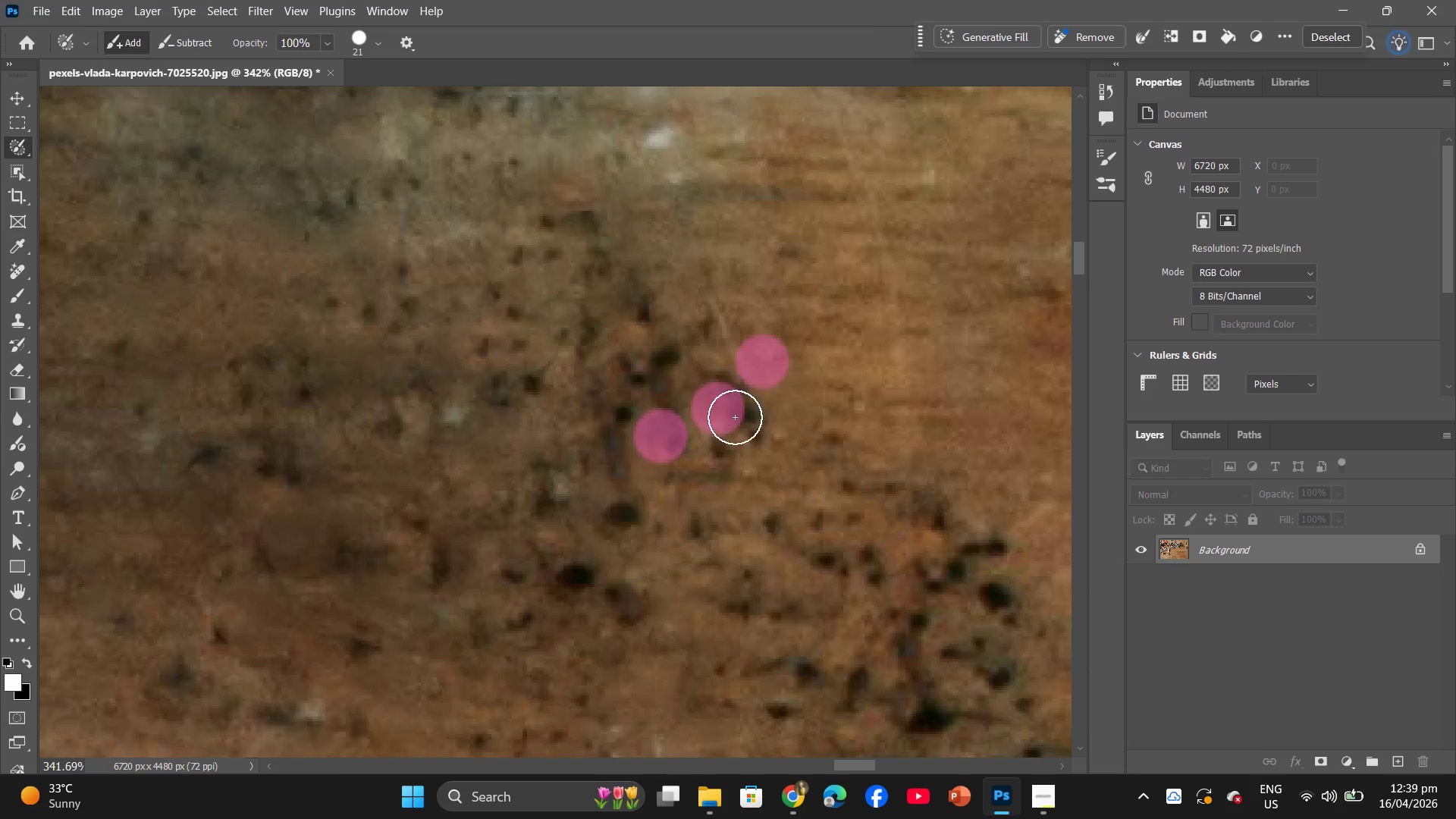 
key(Control+Z)
 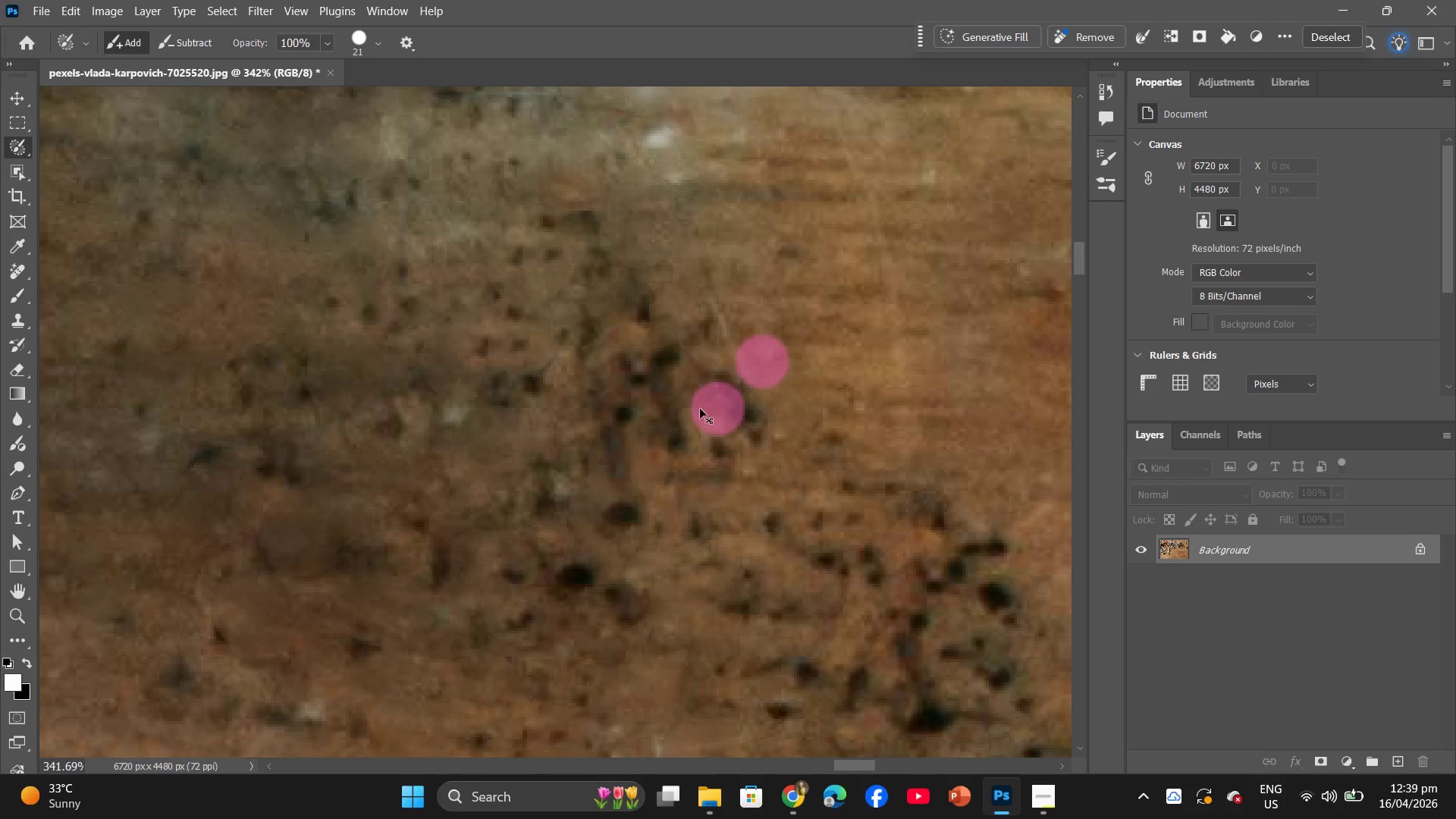 
key(Control+ControlLeft)
 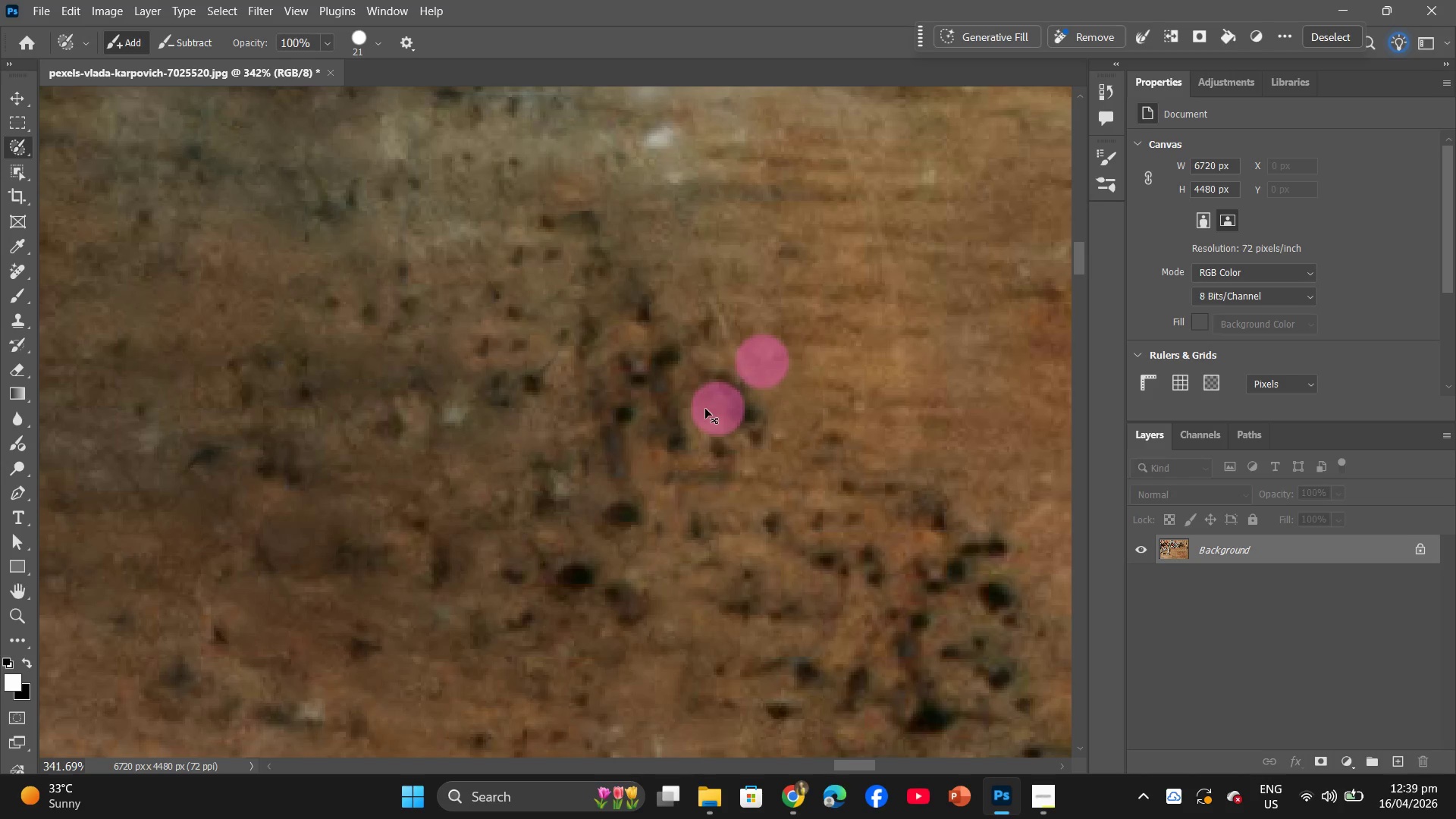 
key(Control+Z)
 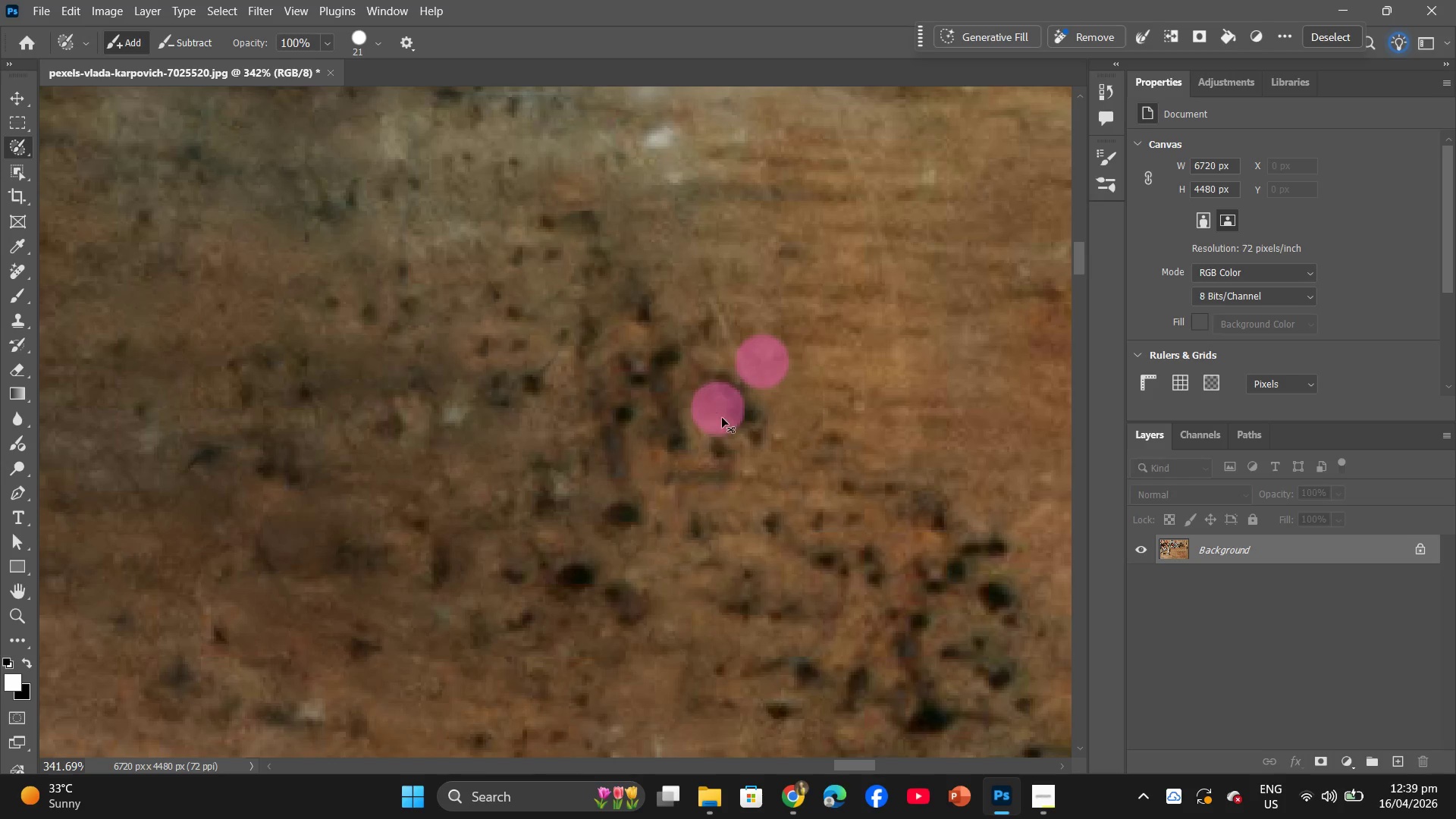 
key(Control+ControlLeft)
 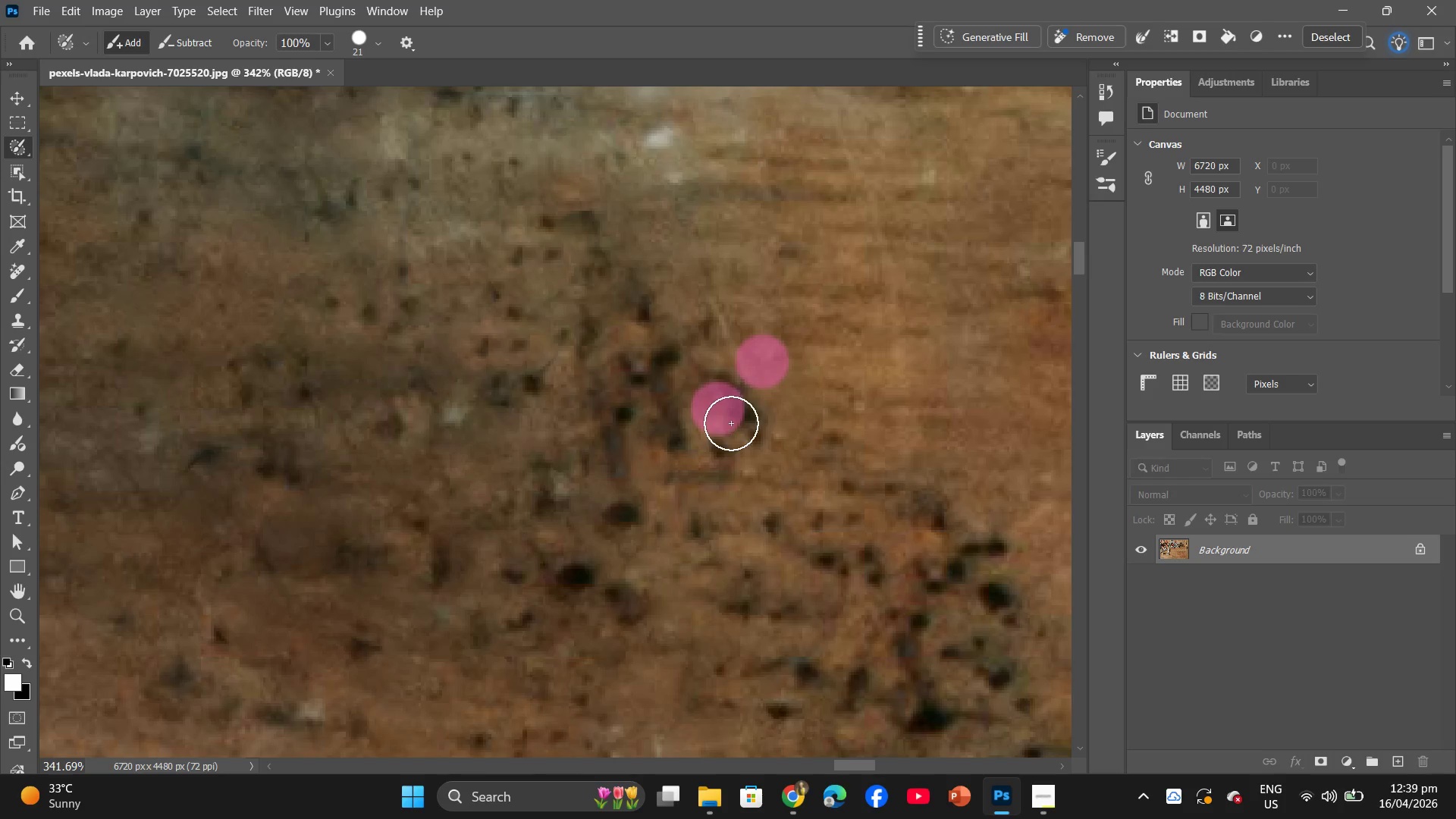 
key(Control+Z)
 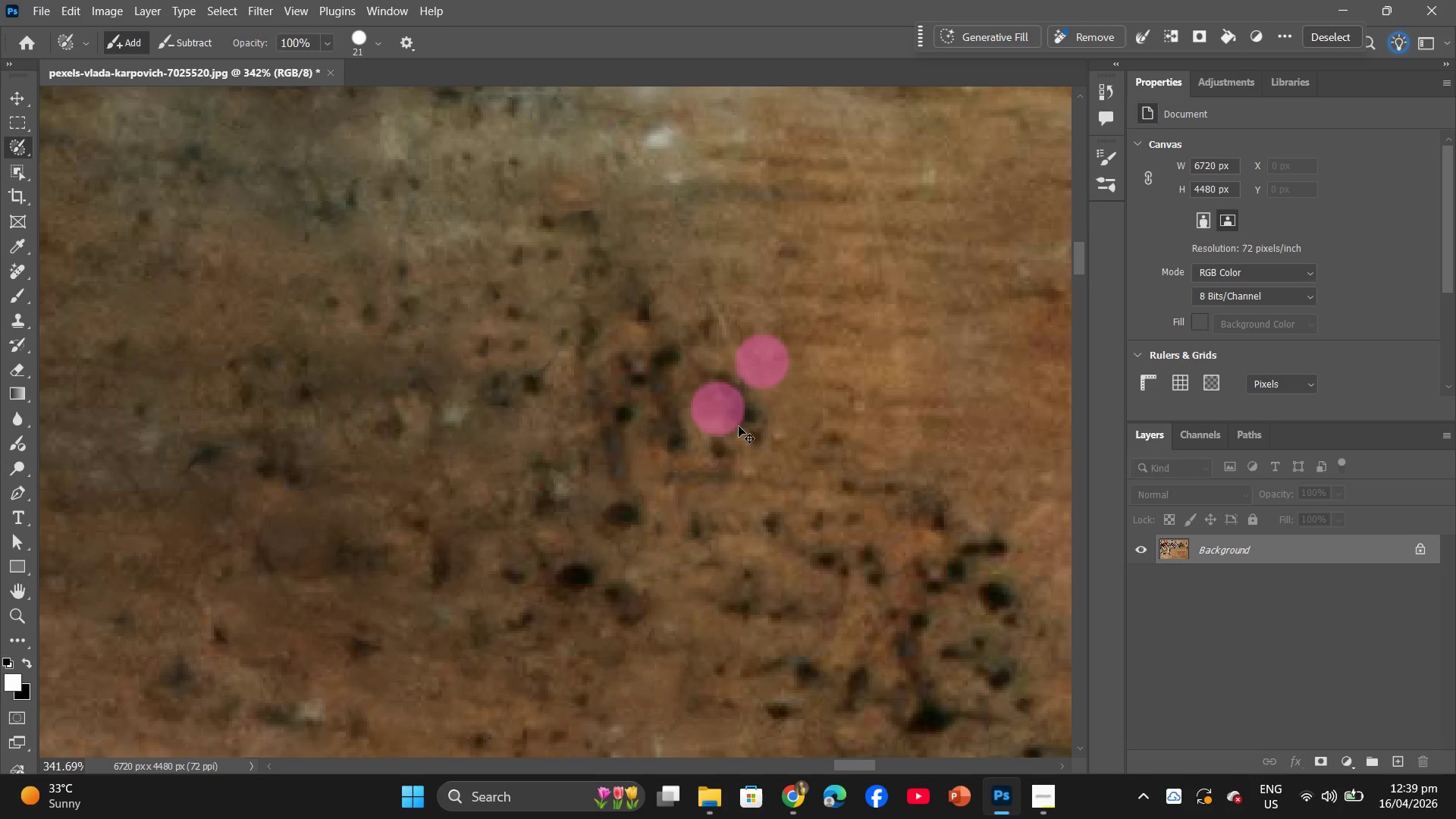 
key(Control+ControlLeft)
 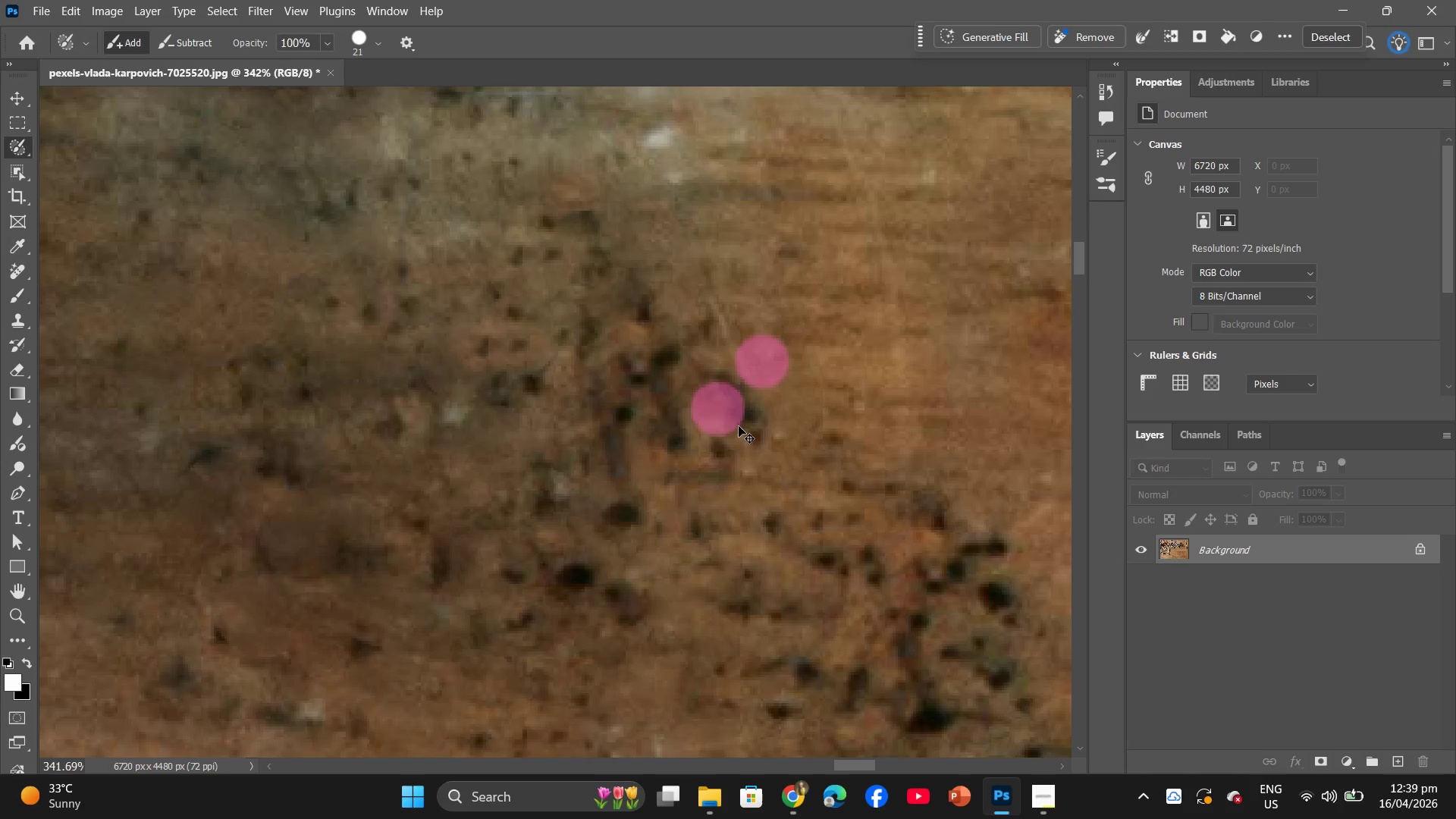 
key(Control+Z)
 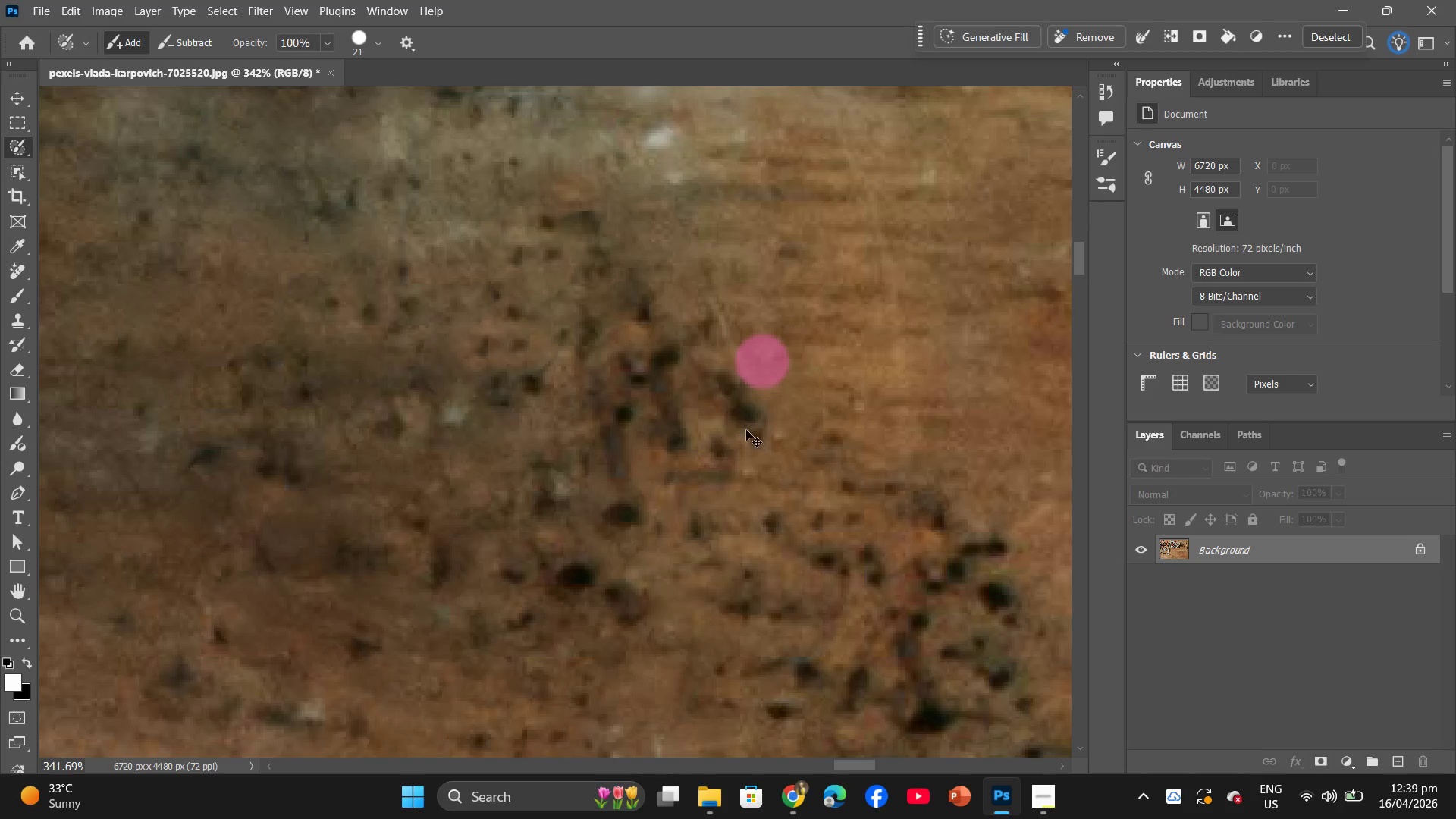 
key(Control+ControlLeft)
 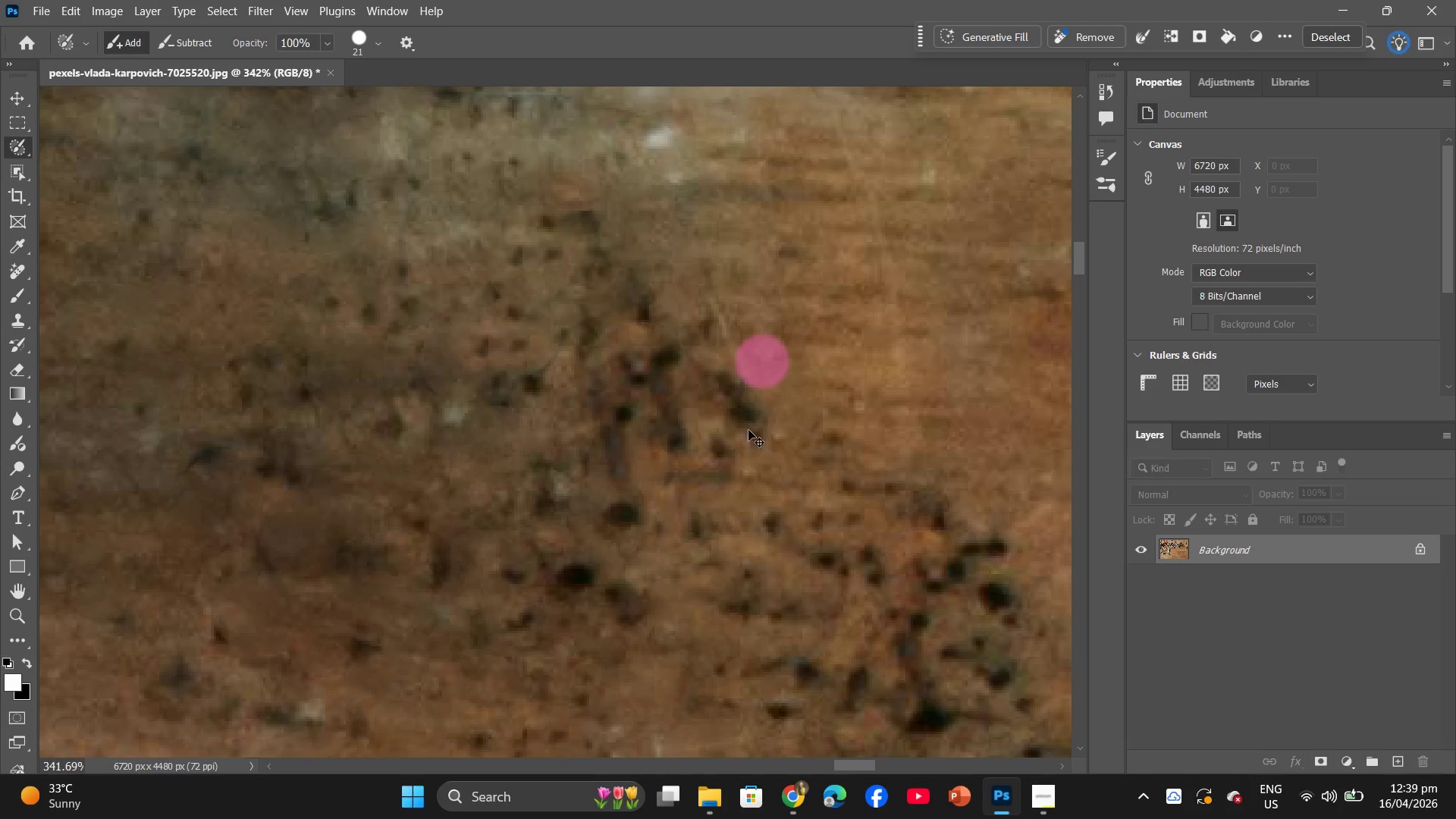 
key(Control+Z)
 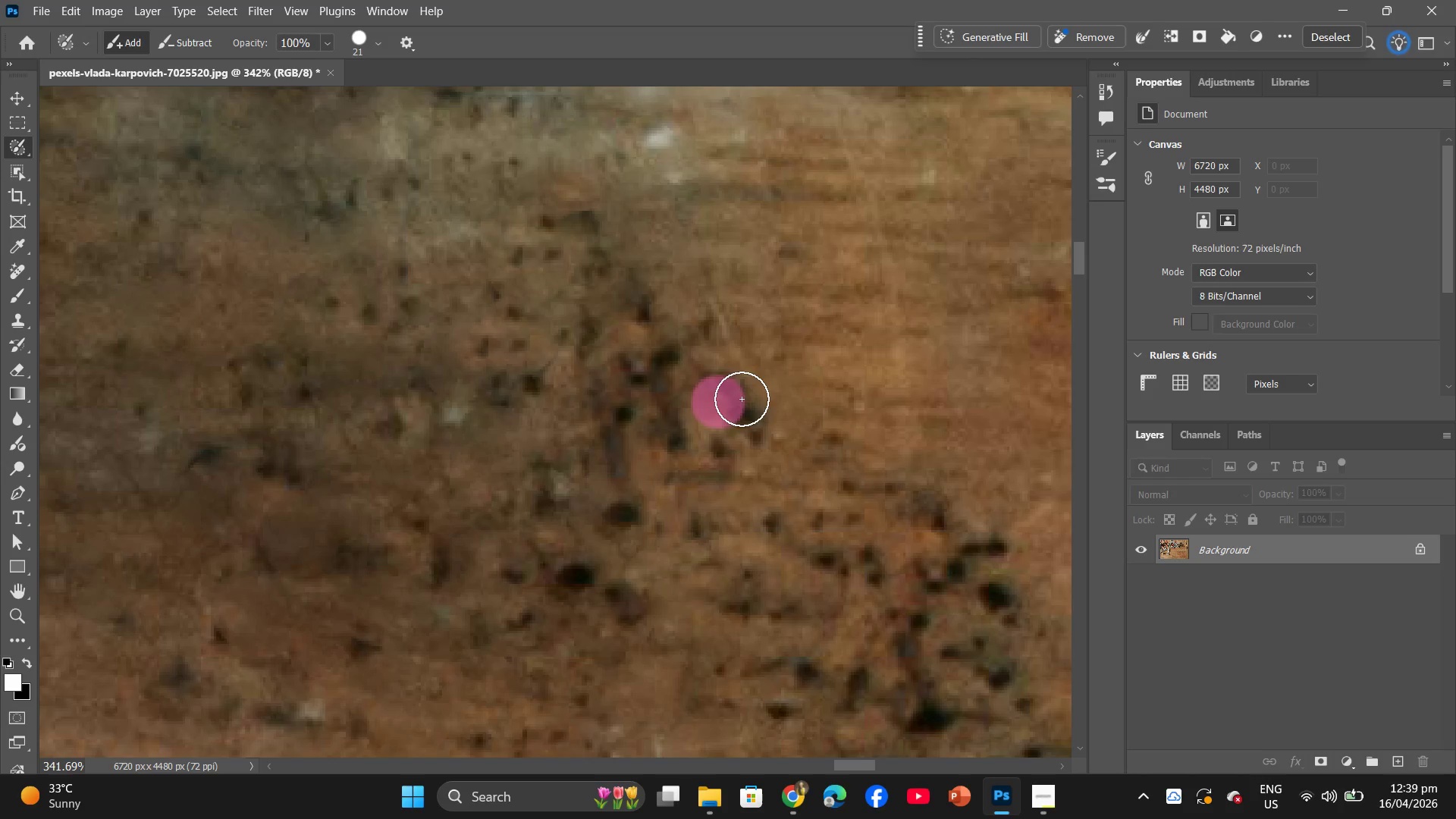 
double_click([745, 403])
 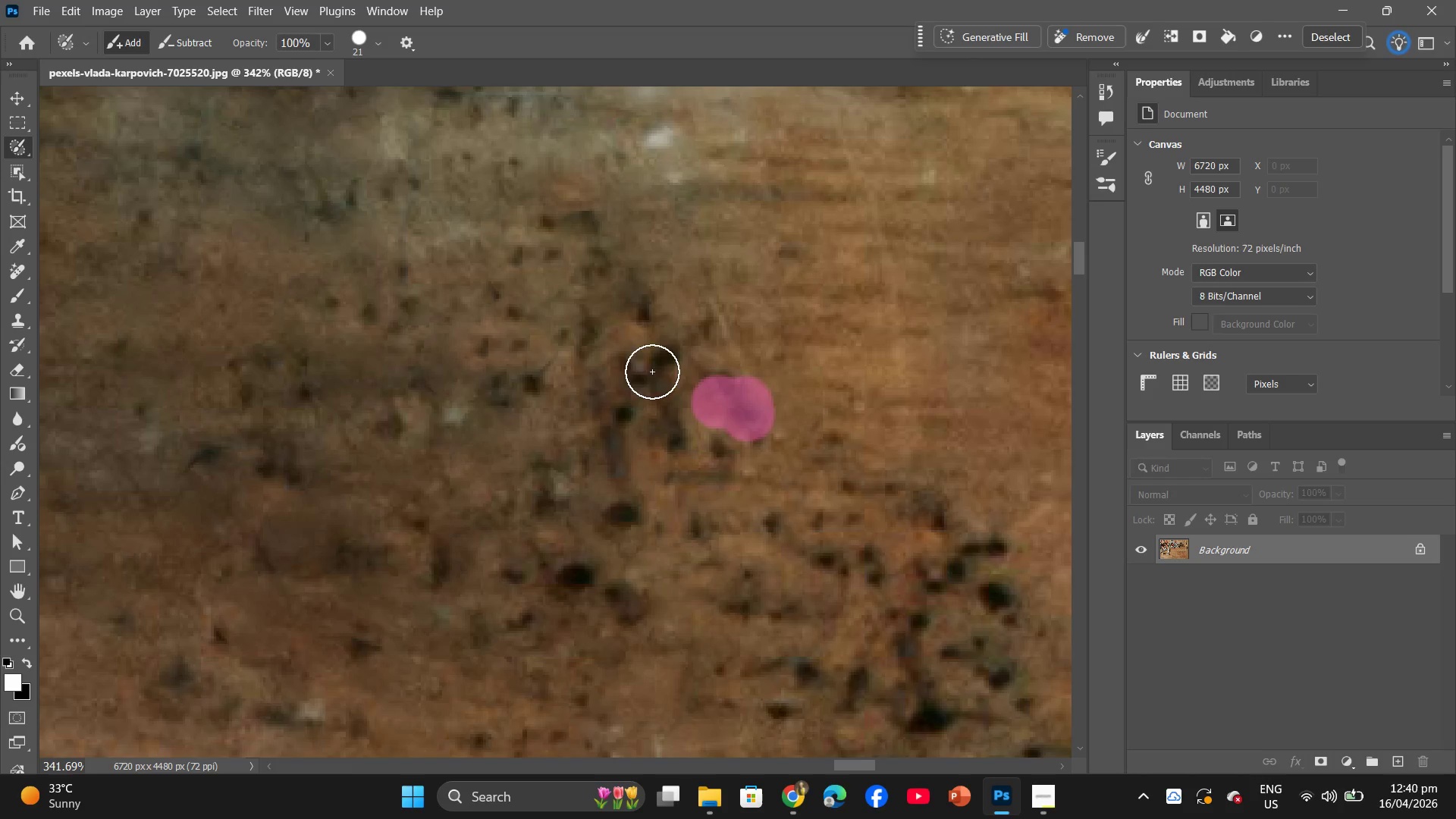 
triple_click([636, 361])
 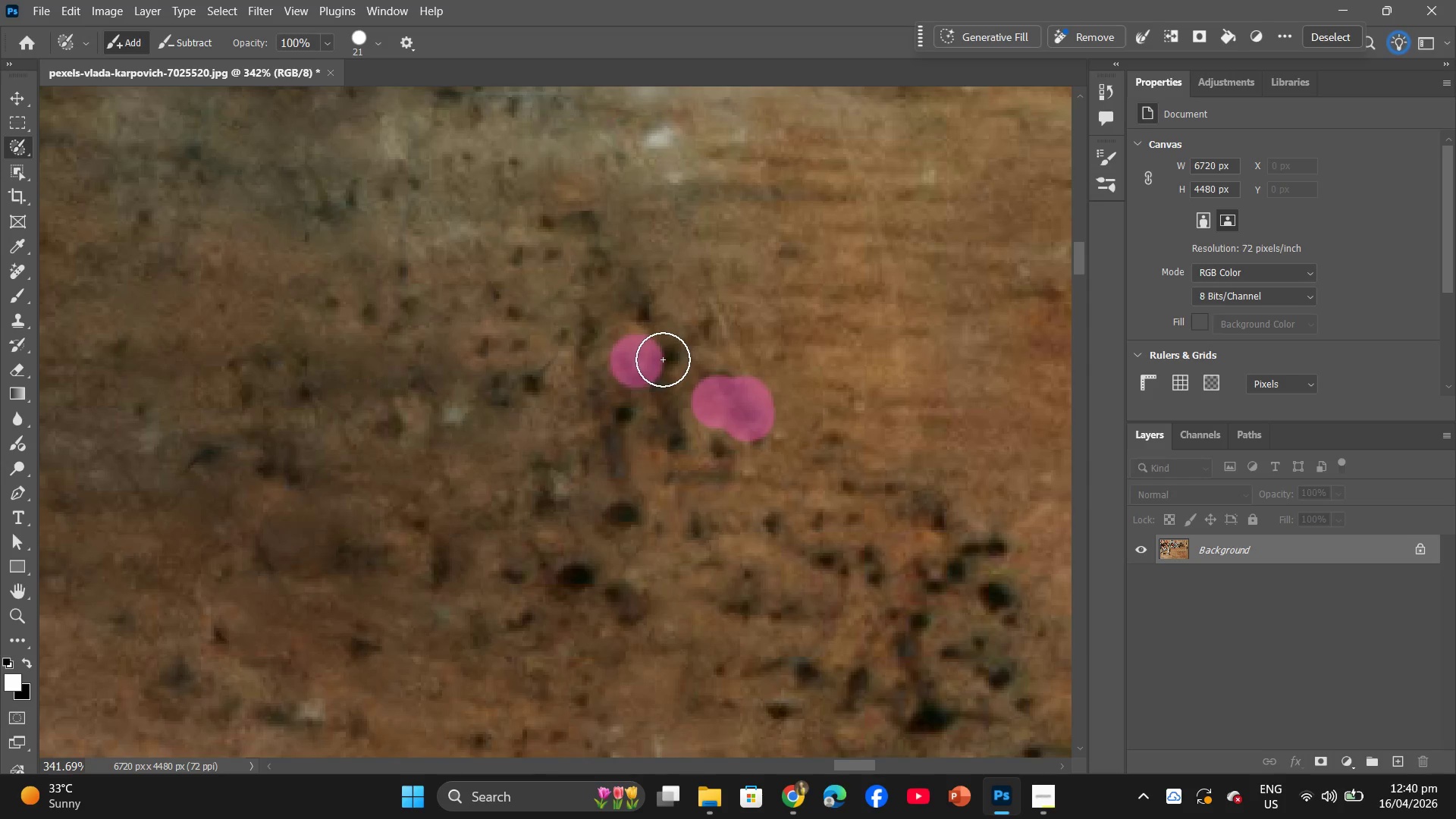 
triple_click([663, 359])
 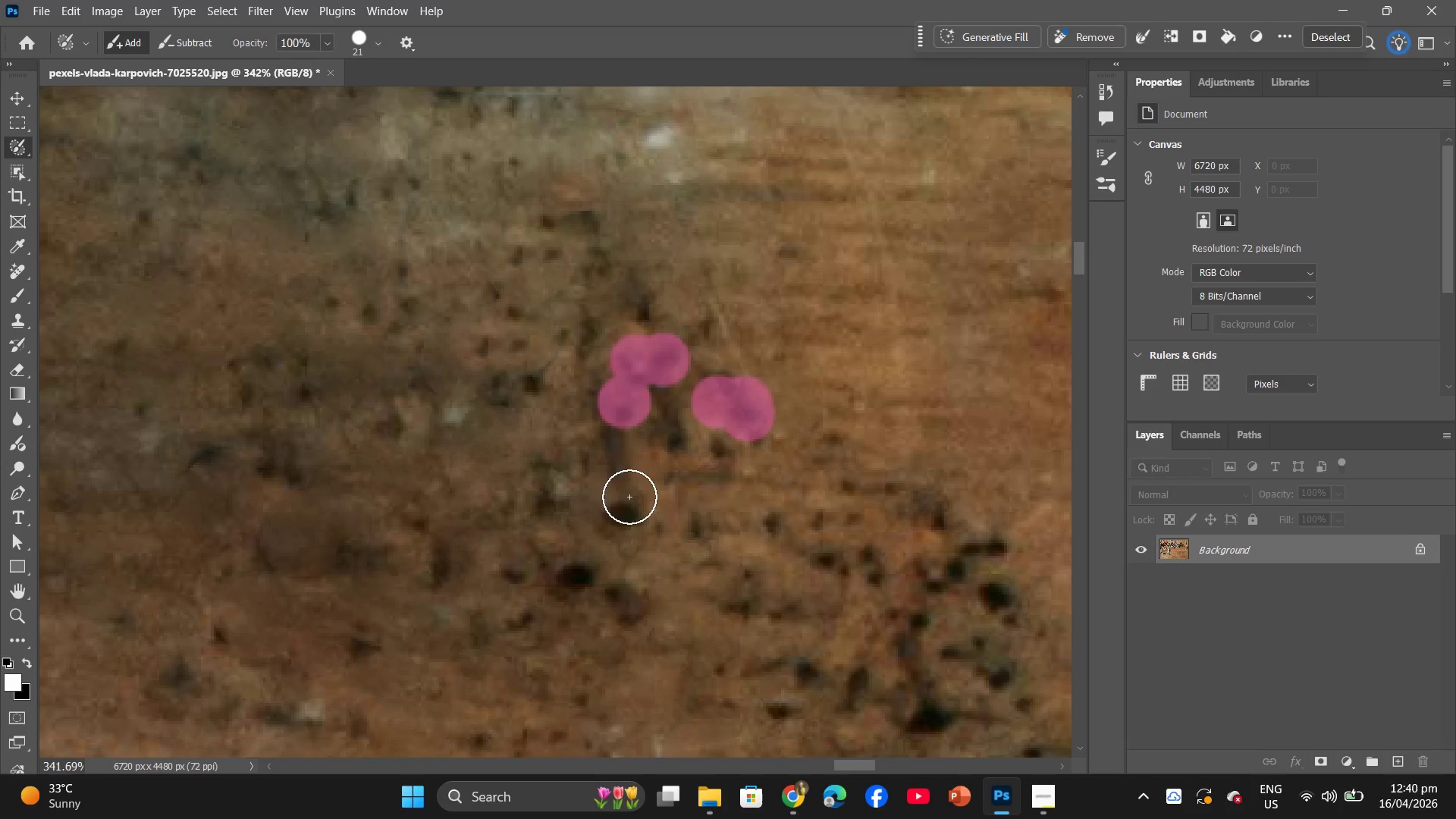 
left_click_drag(start_coordinate=[629, 501], to_coordinate=[629, 505])
 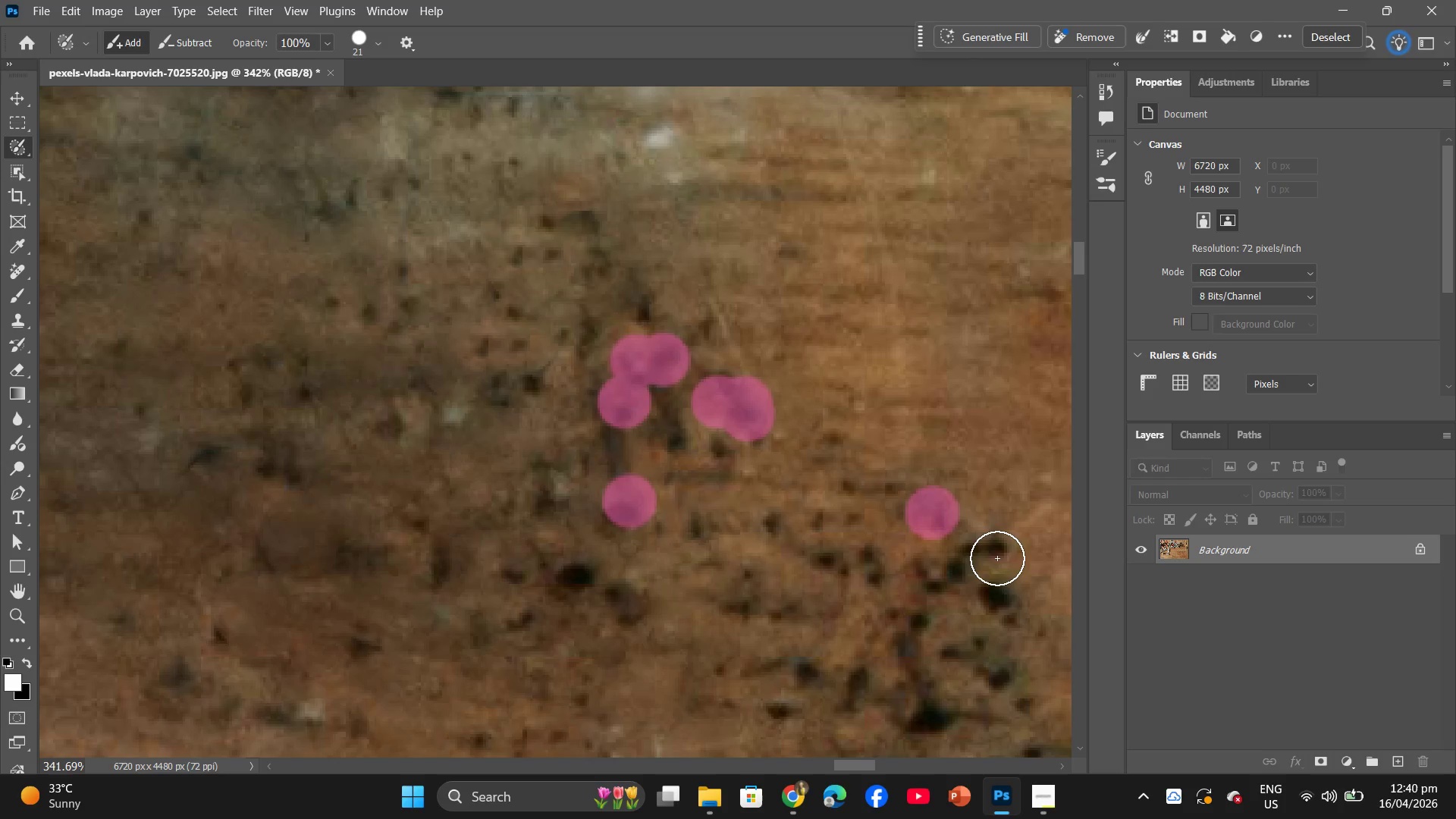 
double_click([997, 558])
 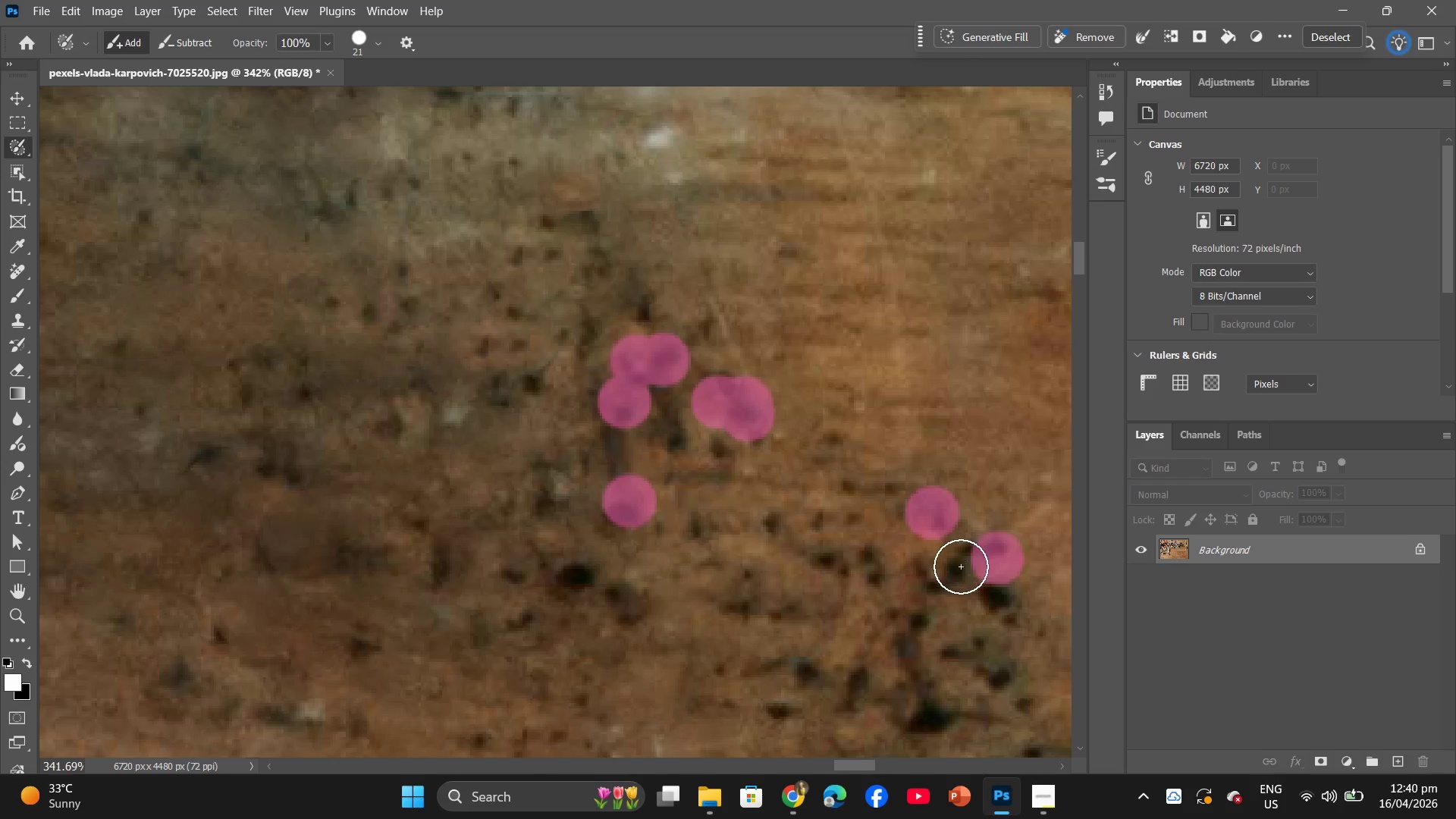 
triple_click([961, 566])
 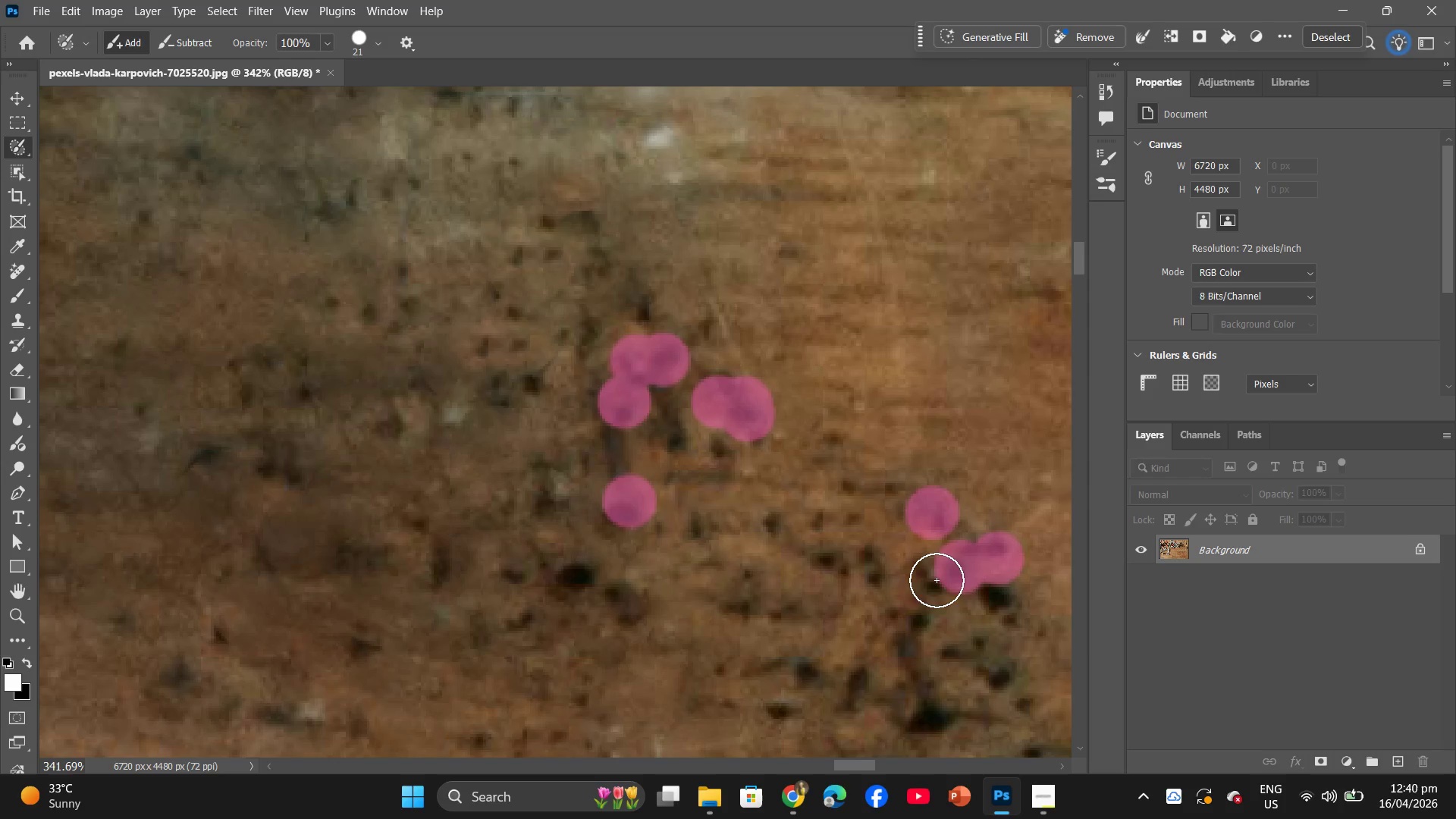 
triple_click([937, 580])
 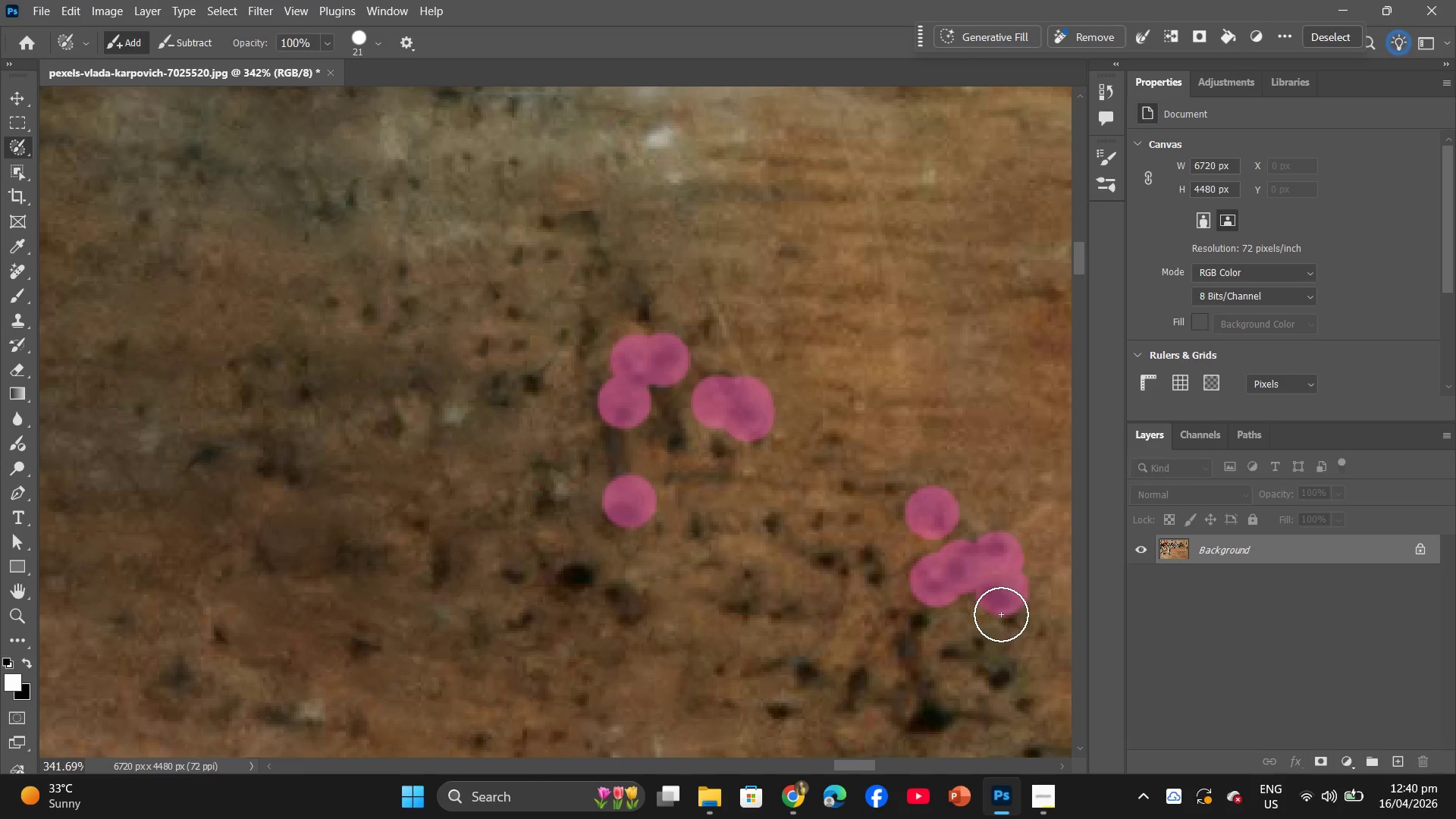 
left_click([1001, 614])
 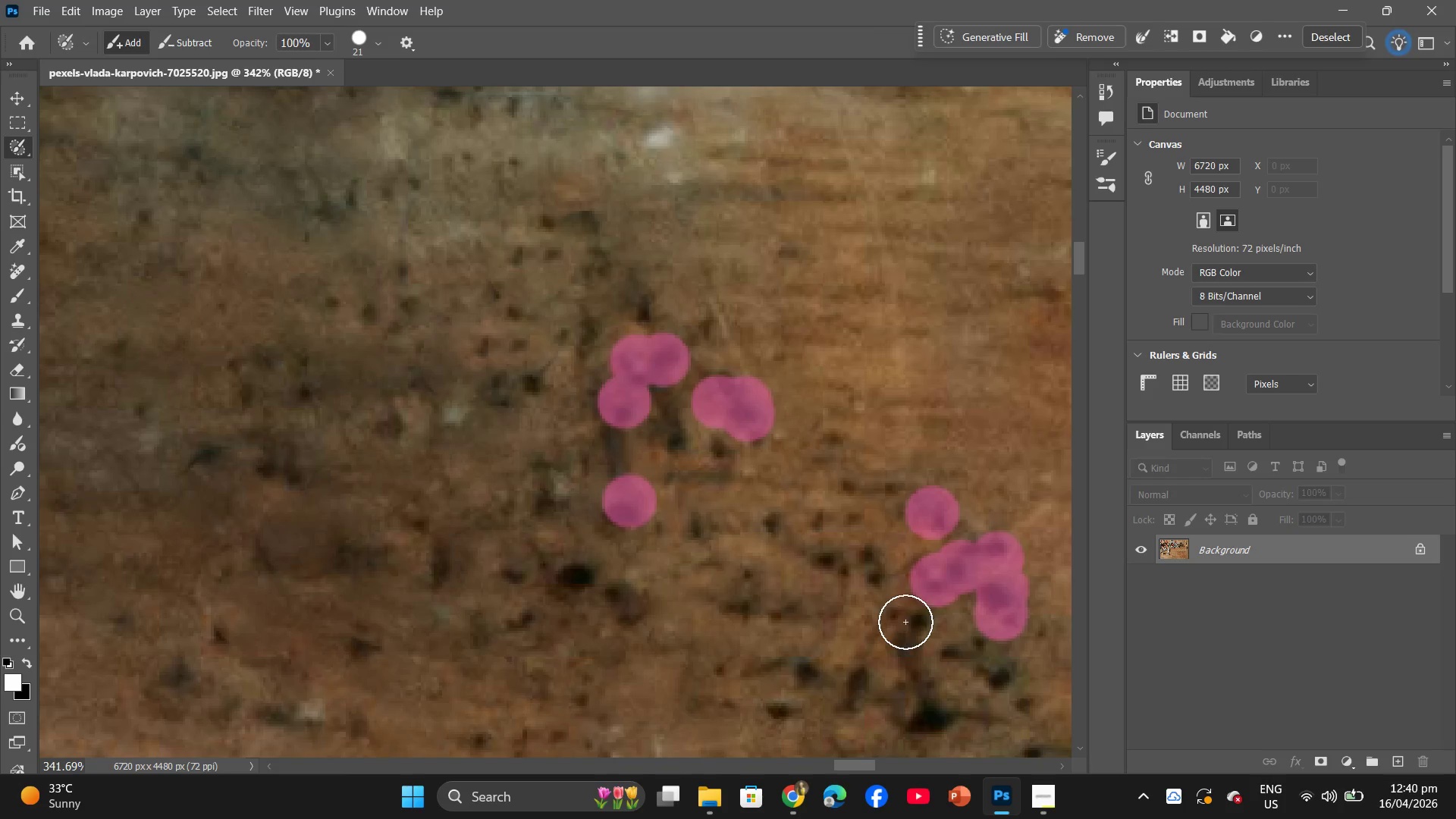 
left_click([907, 621])
 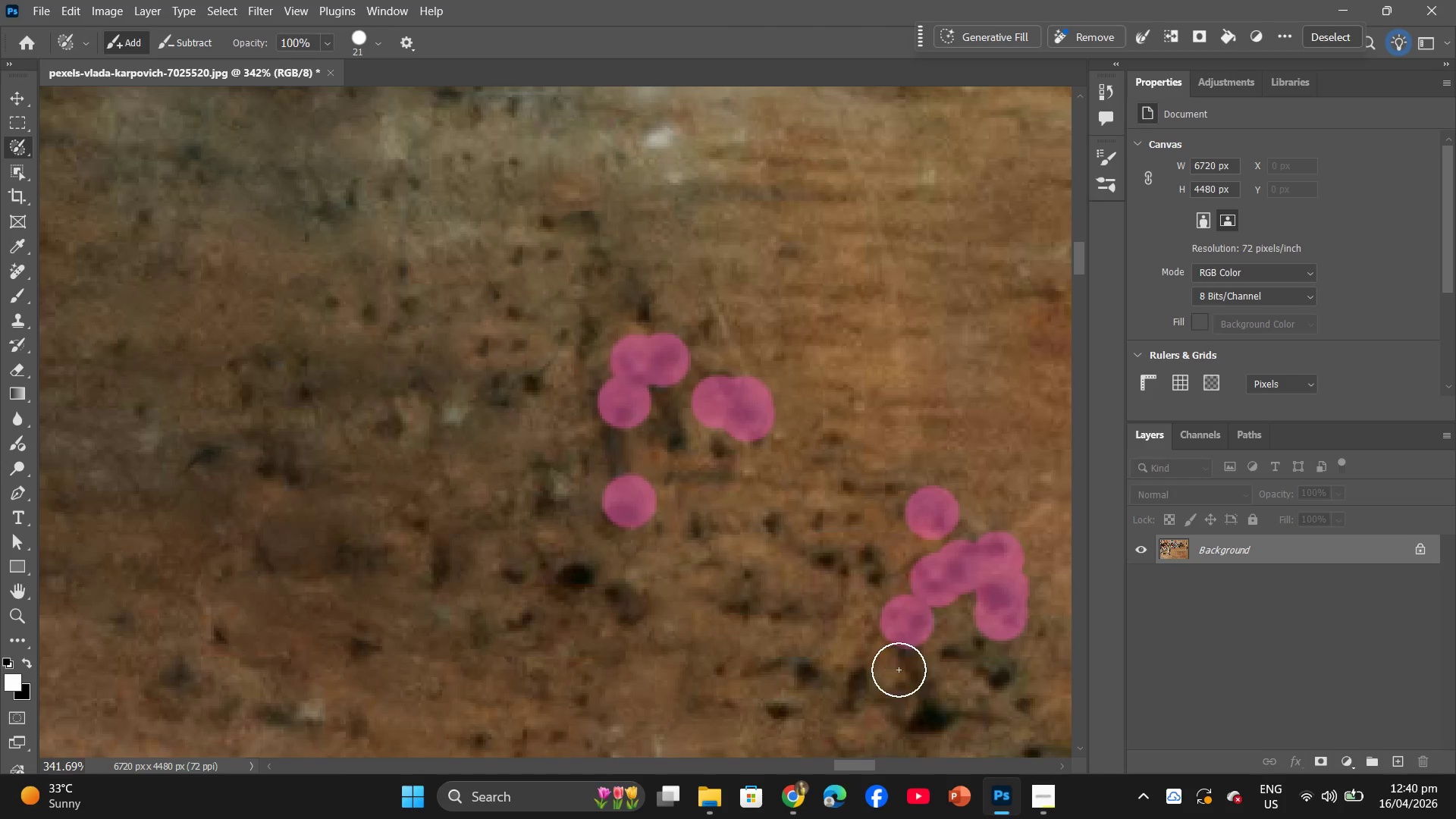 
left_click_drag(start_coordinate=[899, 670], to_coordinate=[902, 676])
 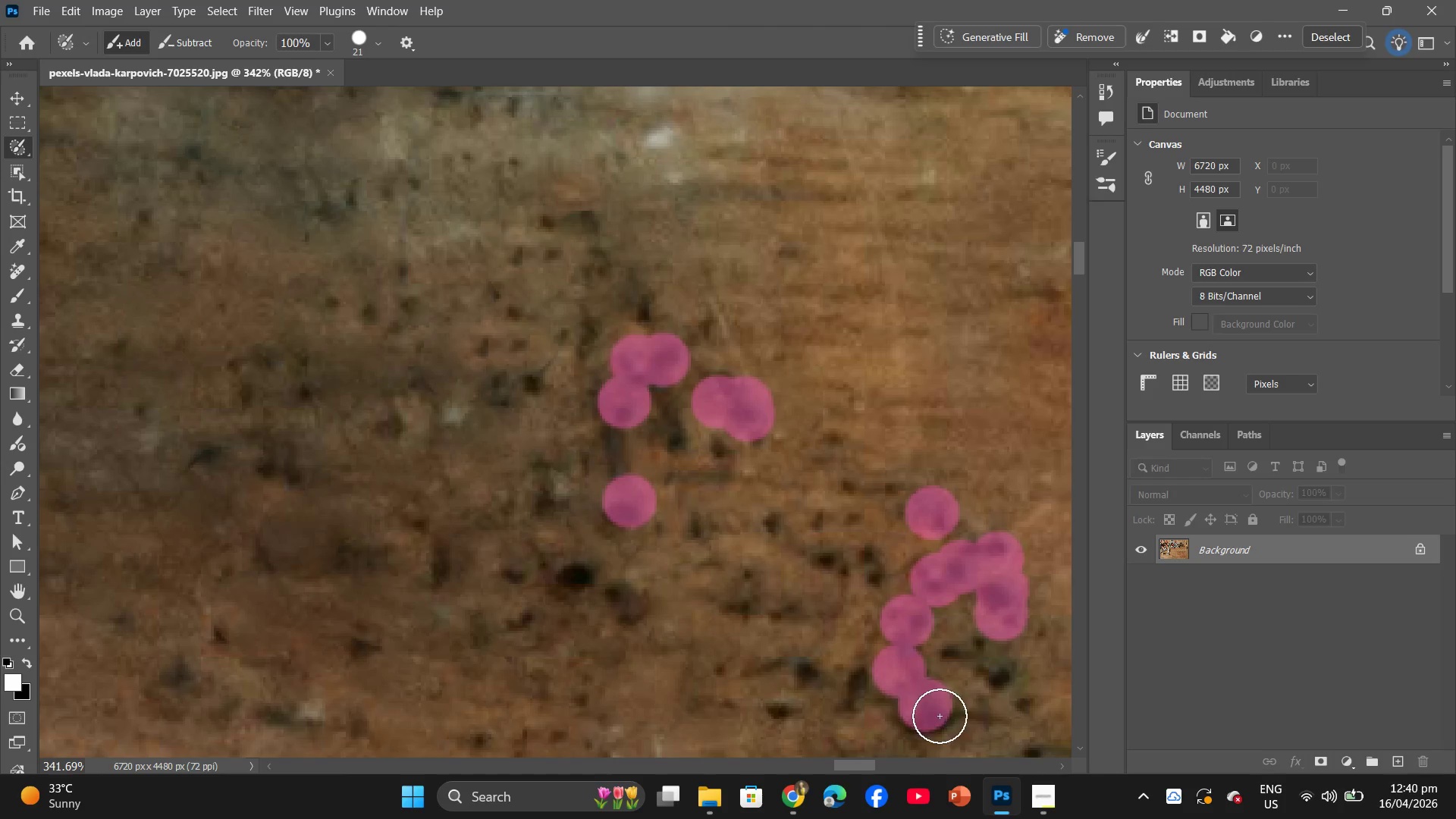 
triple_click([940, 716])
 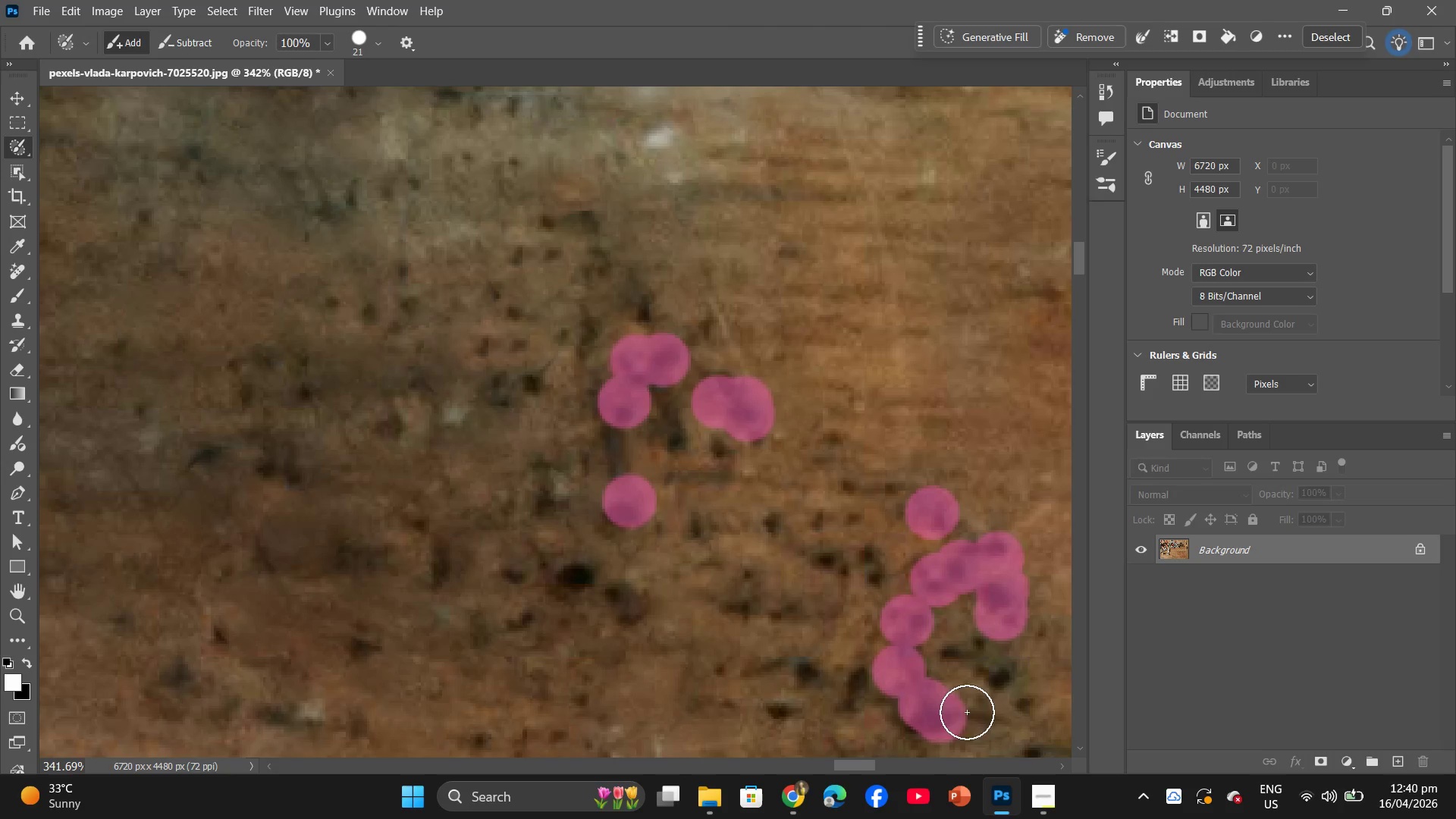 
left_click_drag(start_coordinate=[965, 712], to_coordinate=[971, 713])
 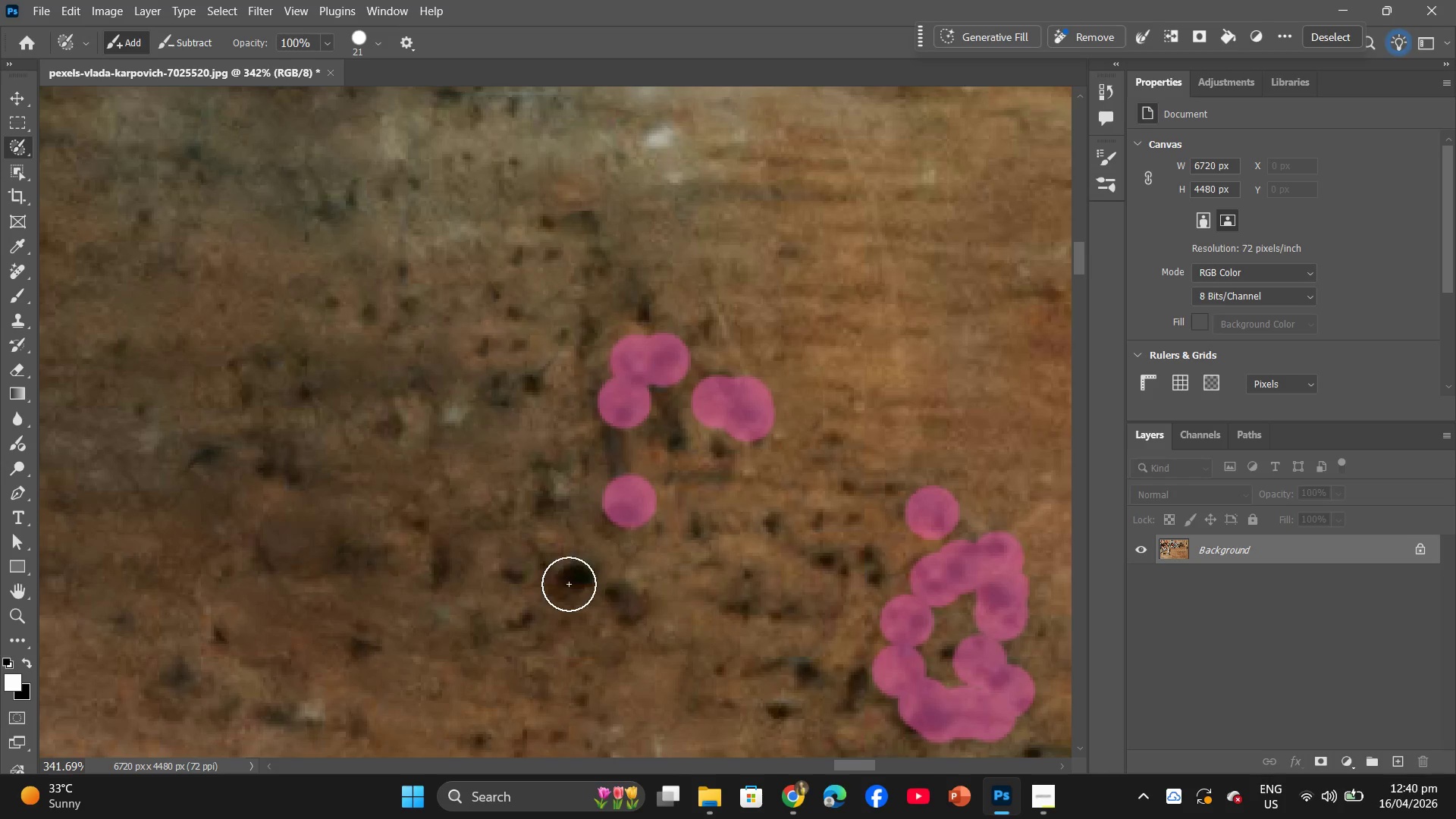 
double_click([610, 601])
 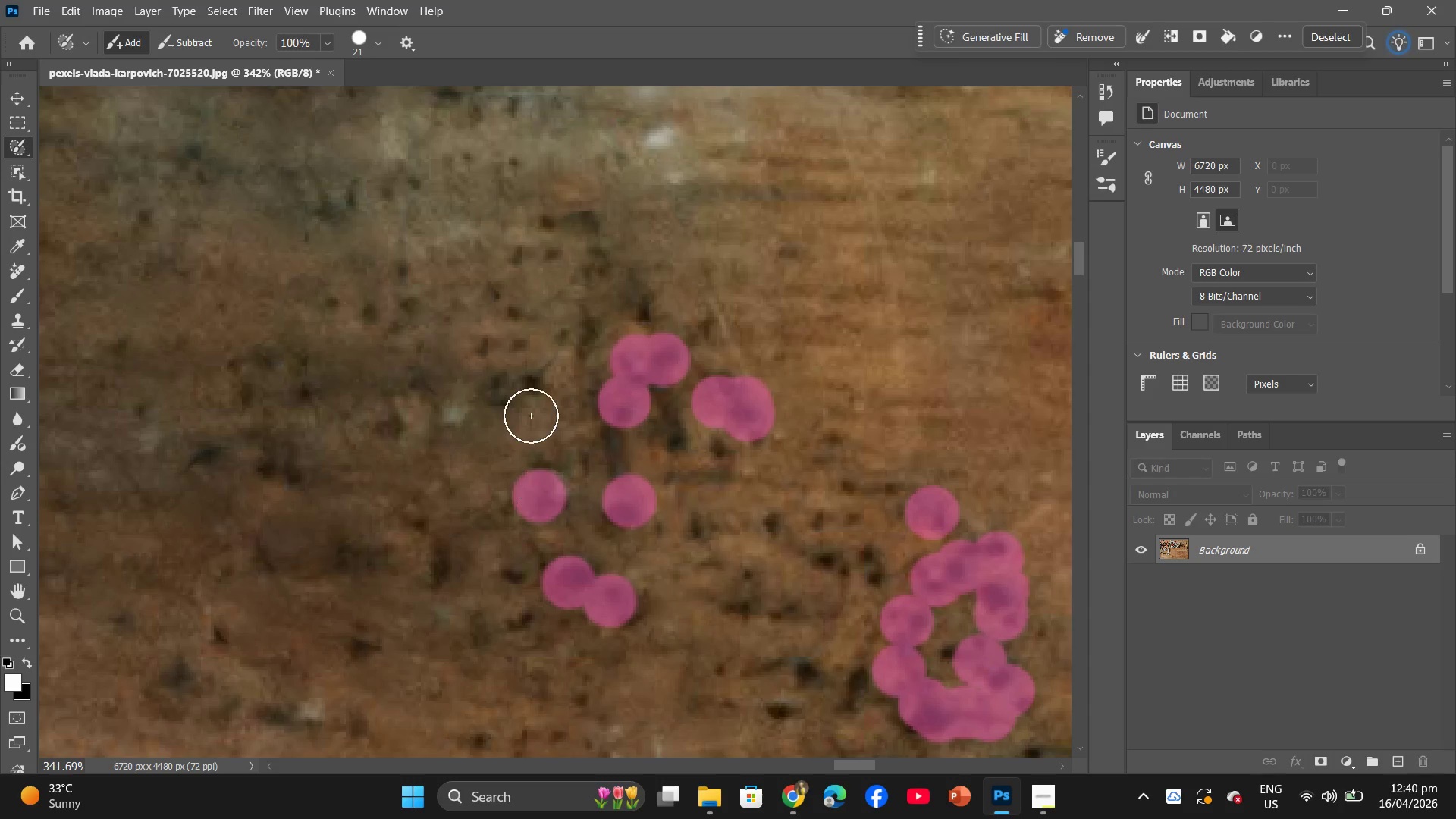 
left_click([528, 392])
 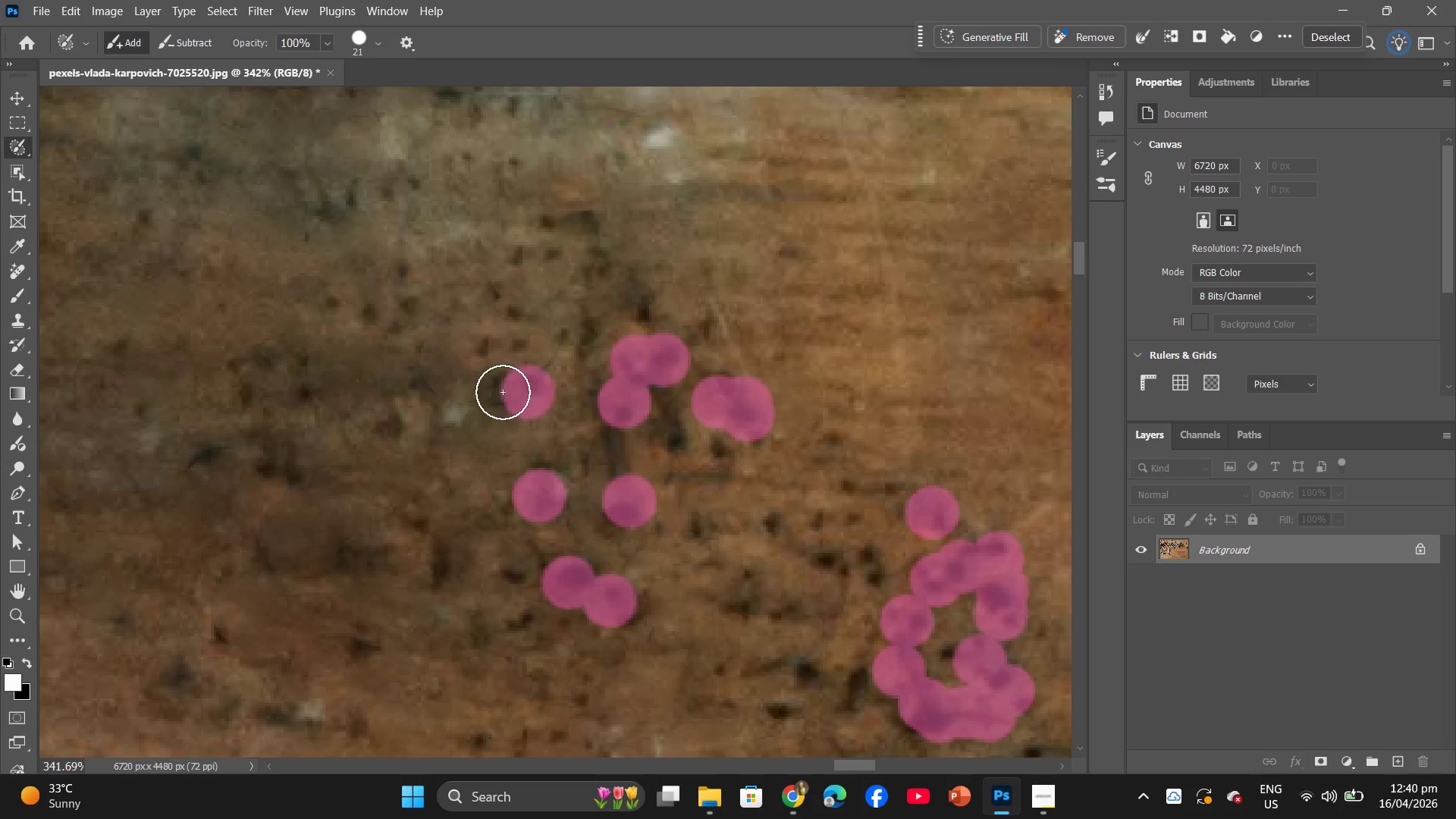 
left_click([503, 392])
 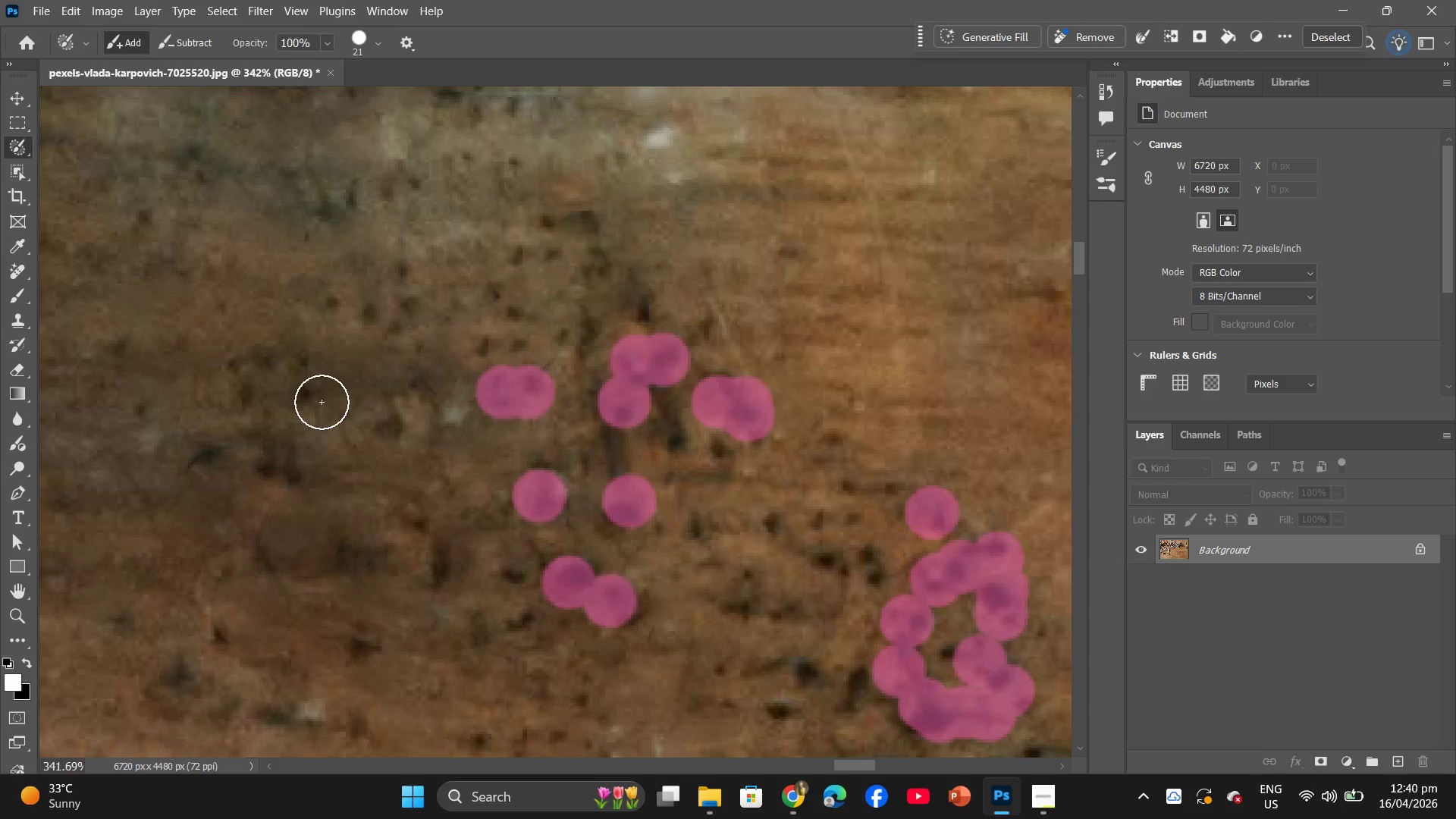 
left_click([323, 400])
 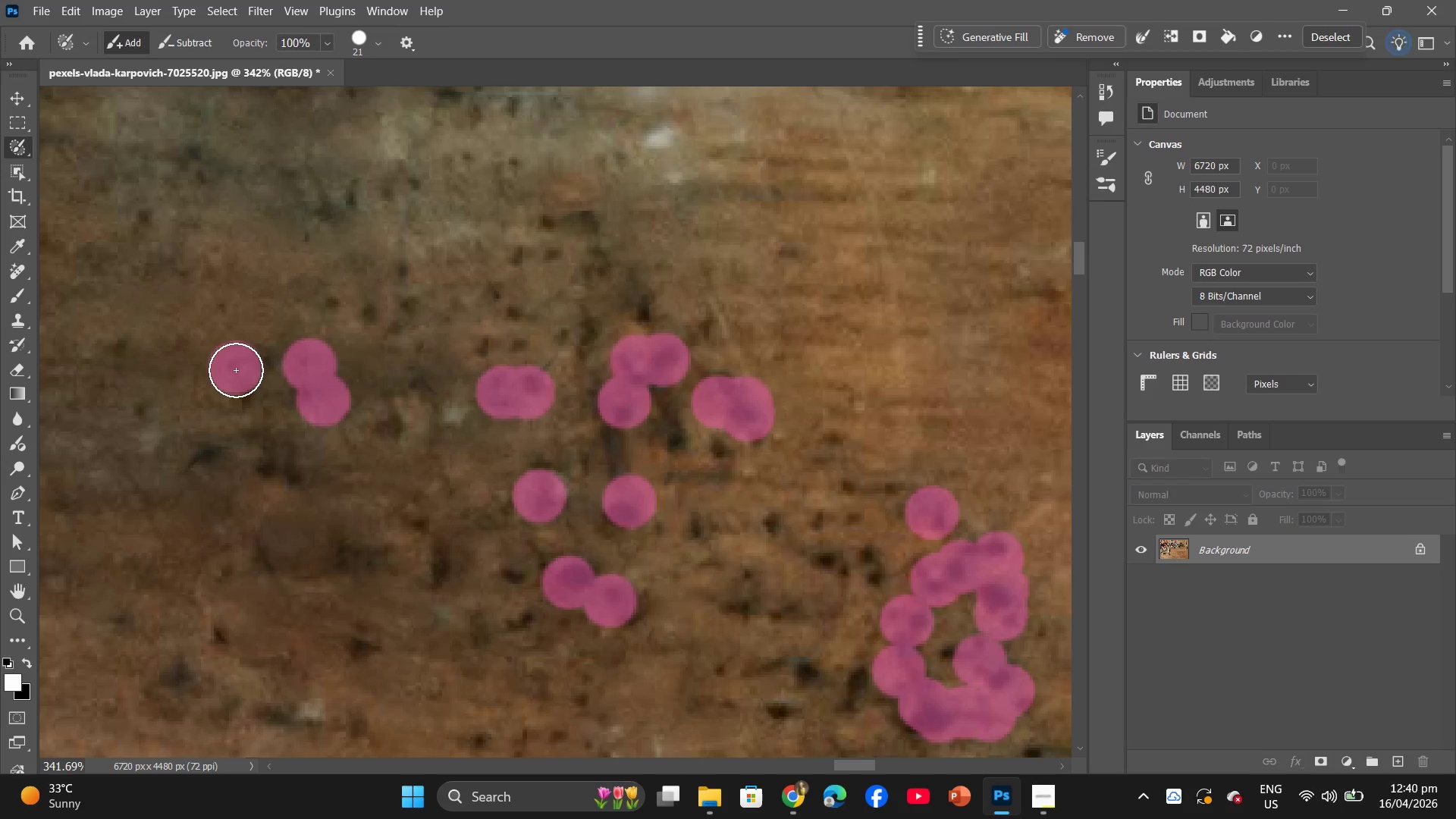 
double_click([252, 399])
 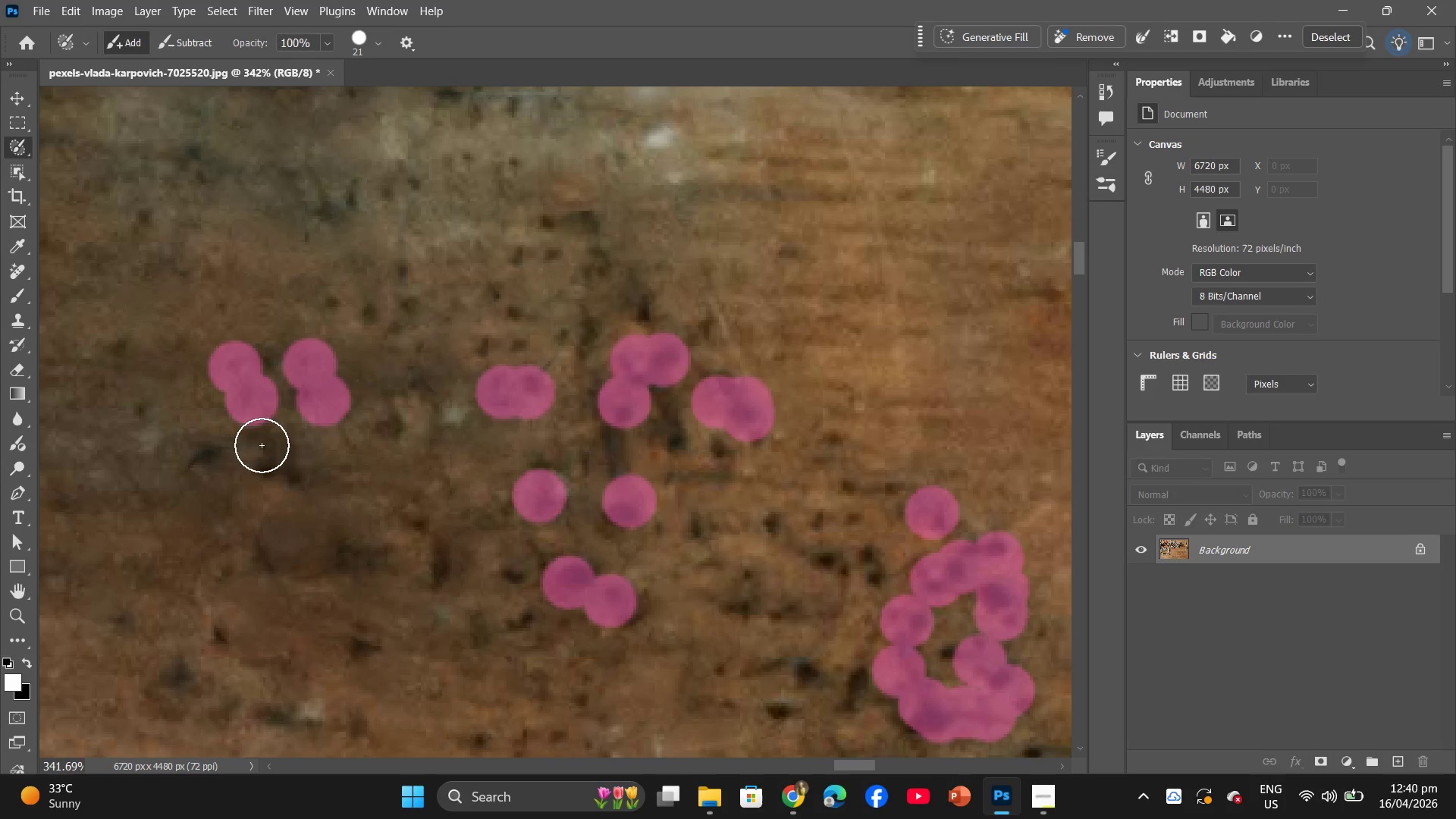 
triple_click([263, 447])
 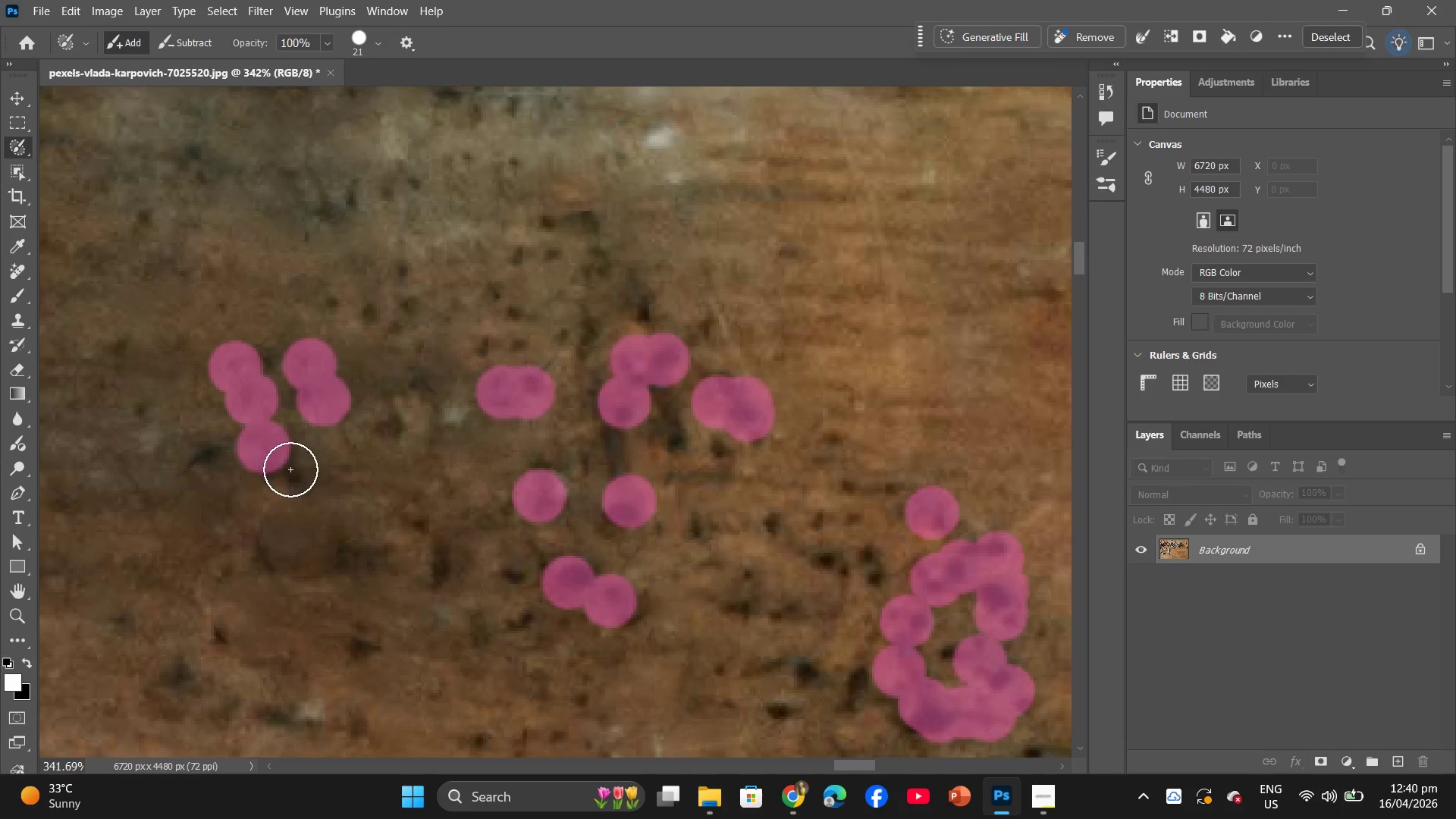 
triple_click([290, 469])
 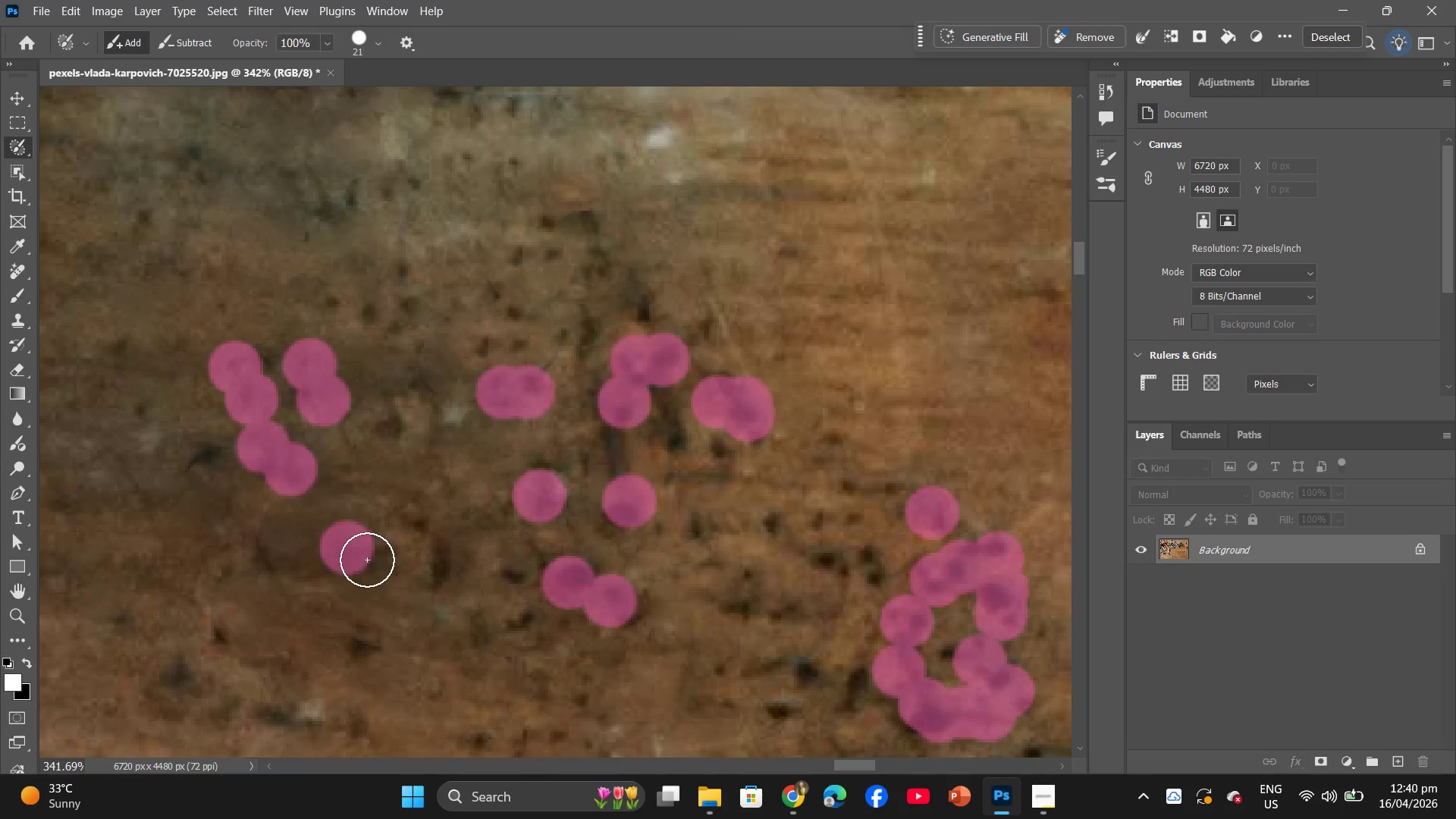 
left_click_drag(start_coordinate=[367, 560], to_coordinate=[372, 560])
 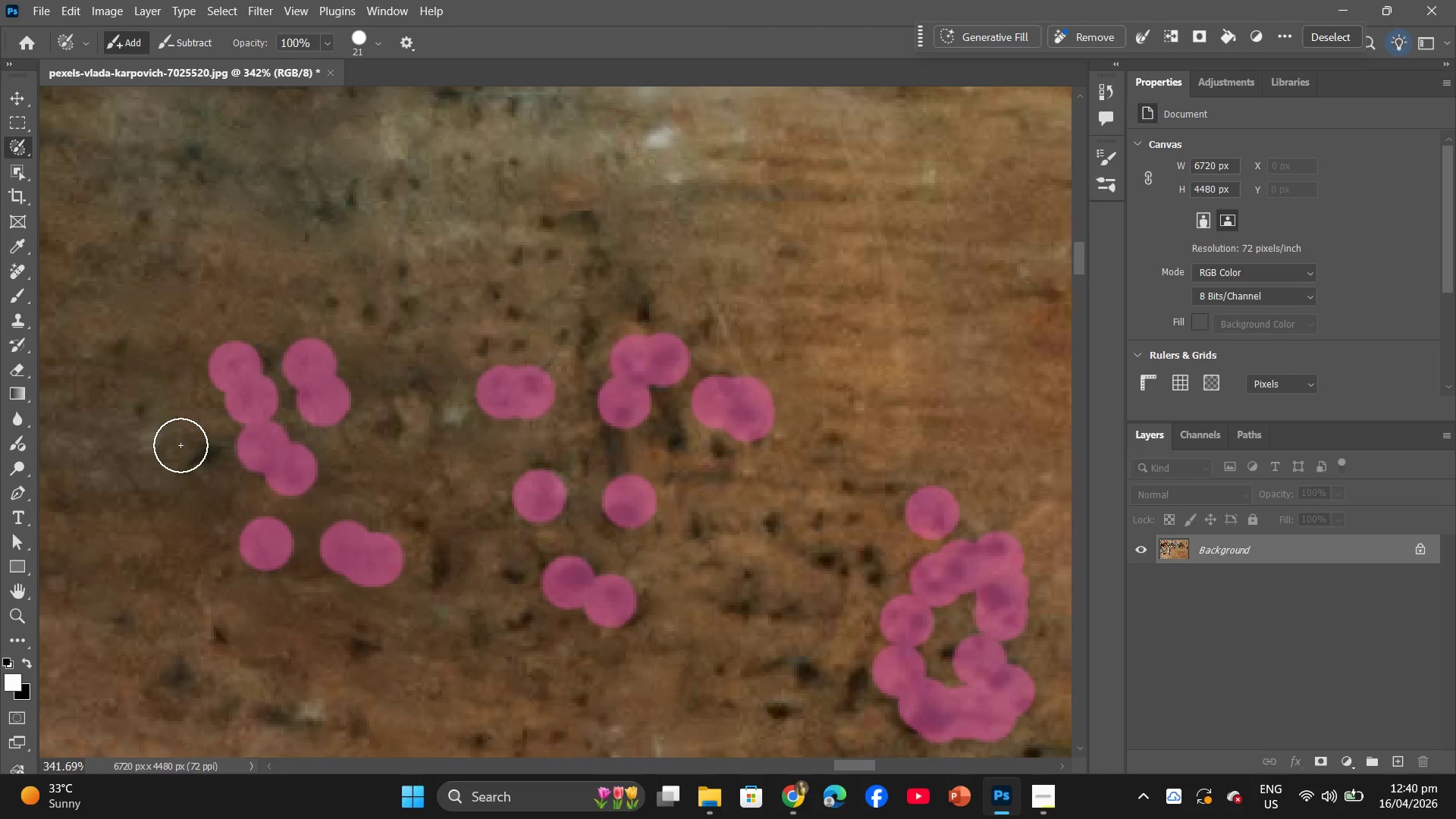 
left_click([199, 465])
 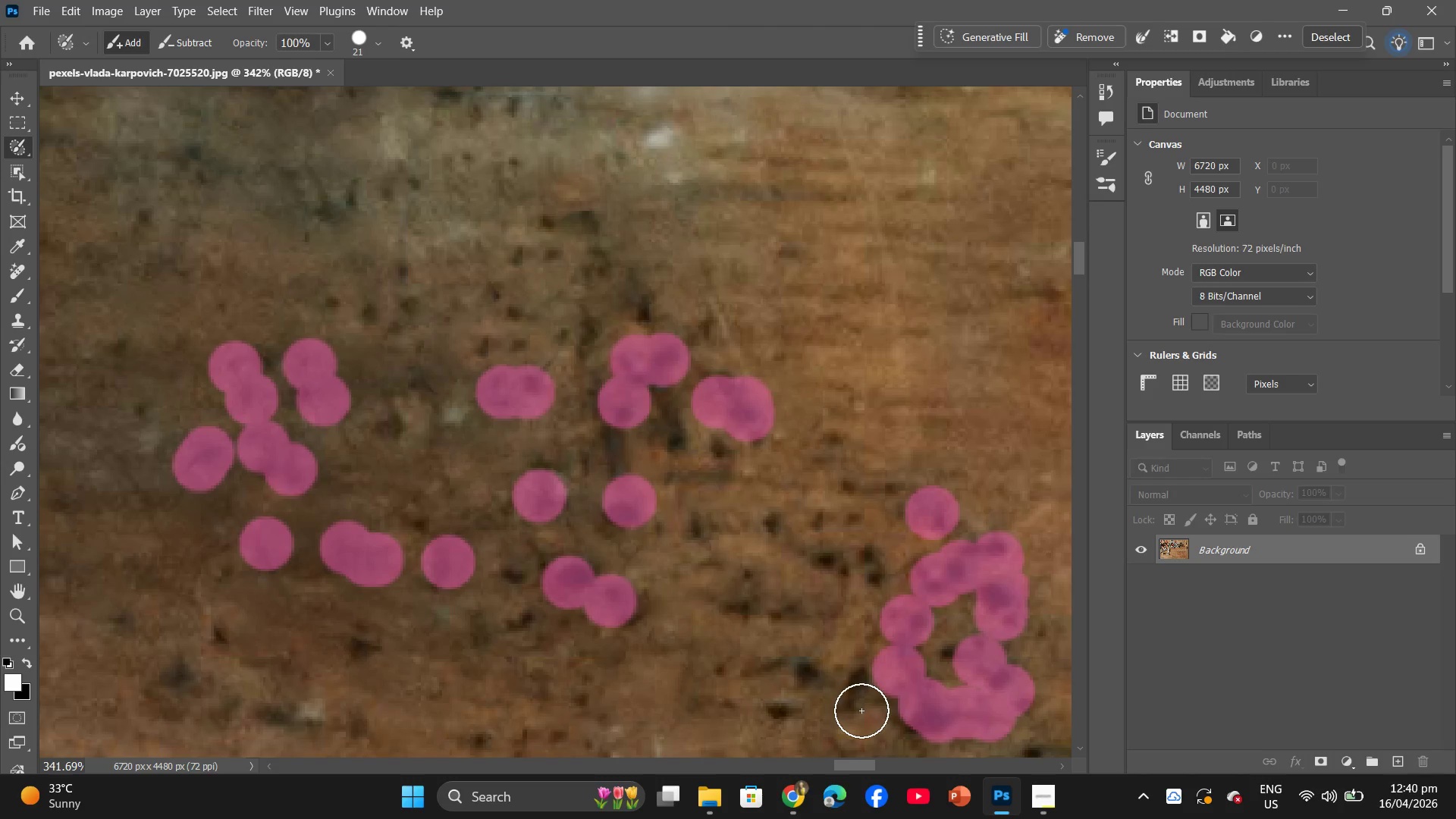 
double_click([864, 686])
 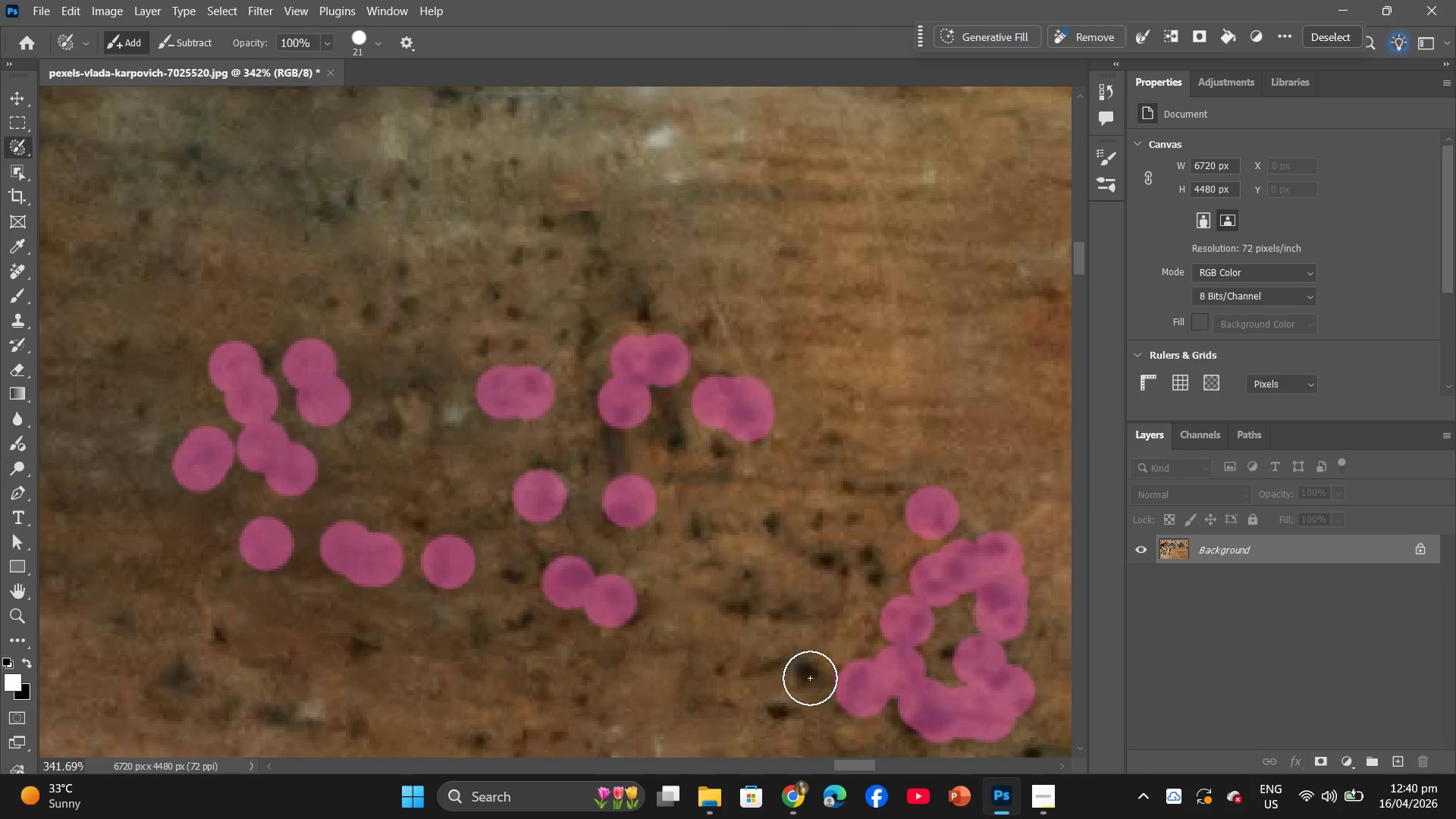 
triple_click([810, 678])
 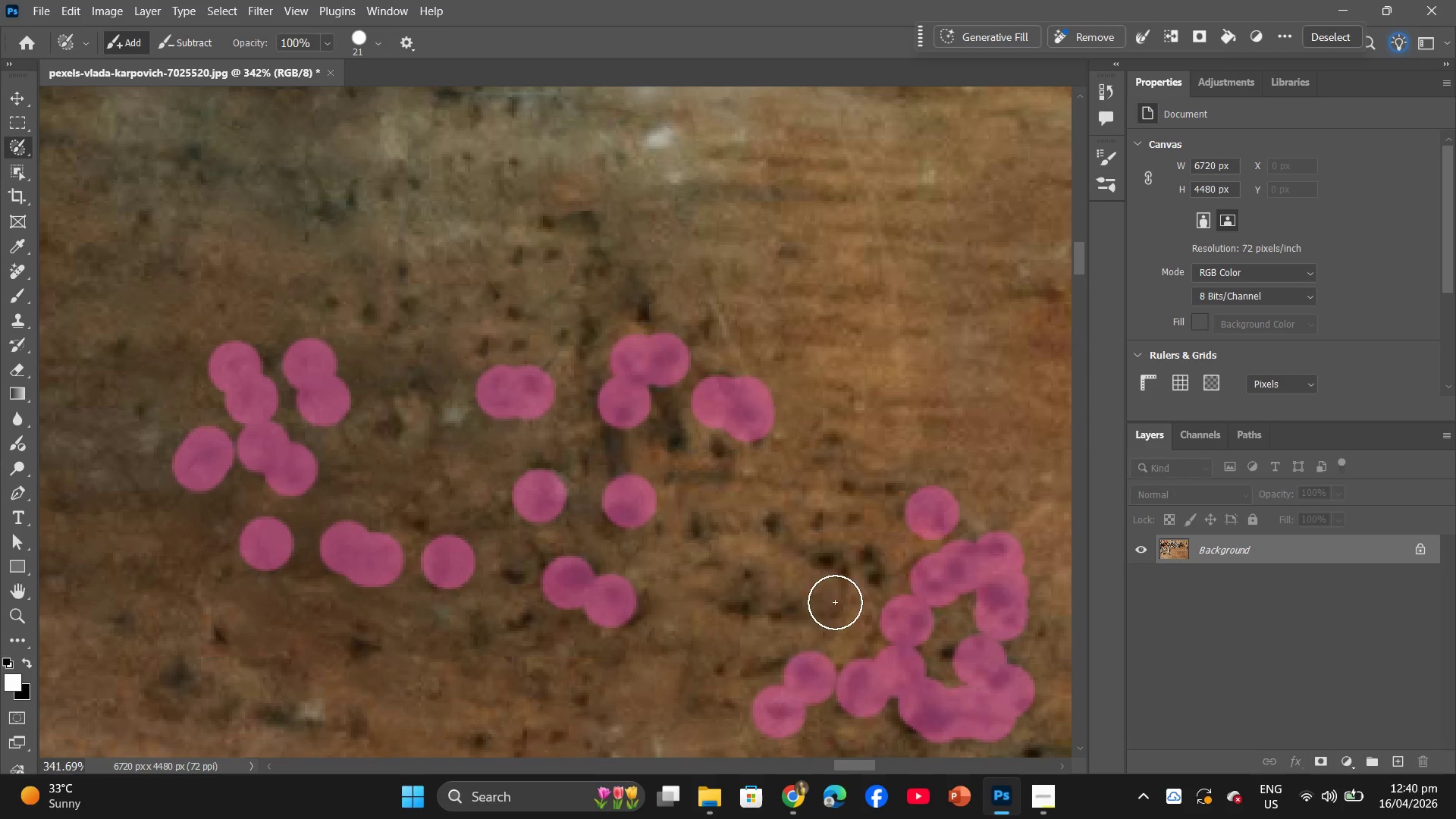 
left_click([835, 565])
 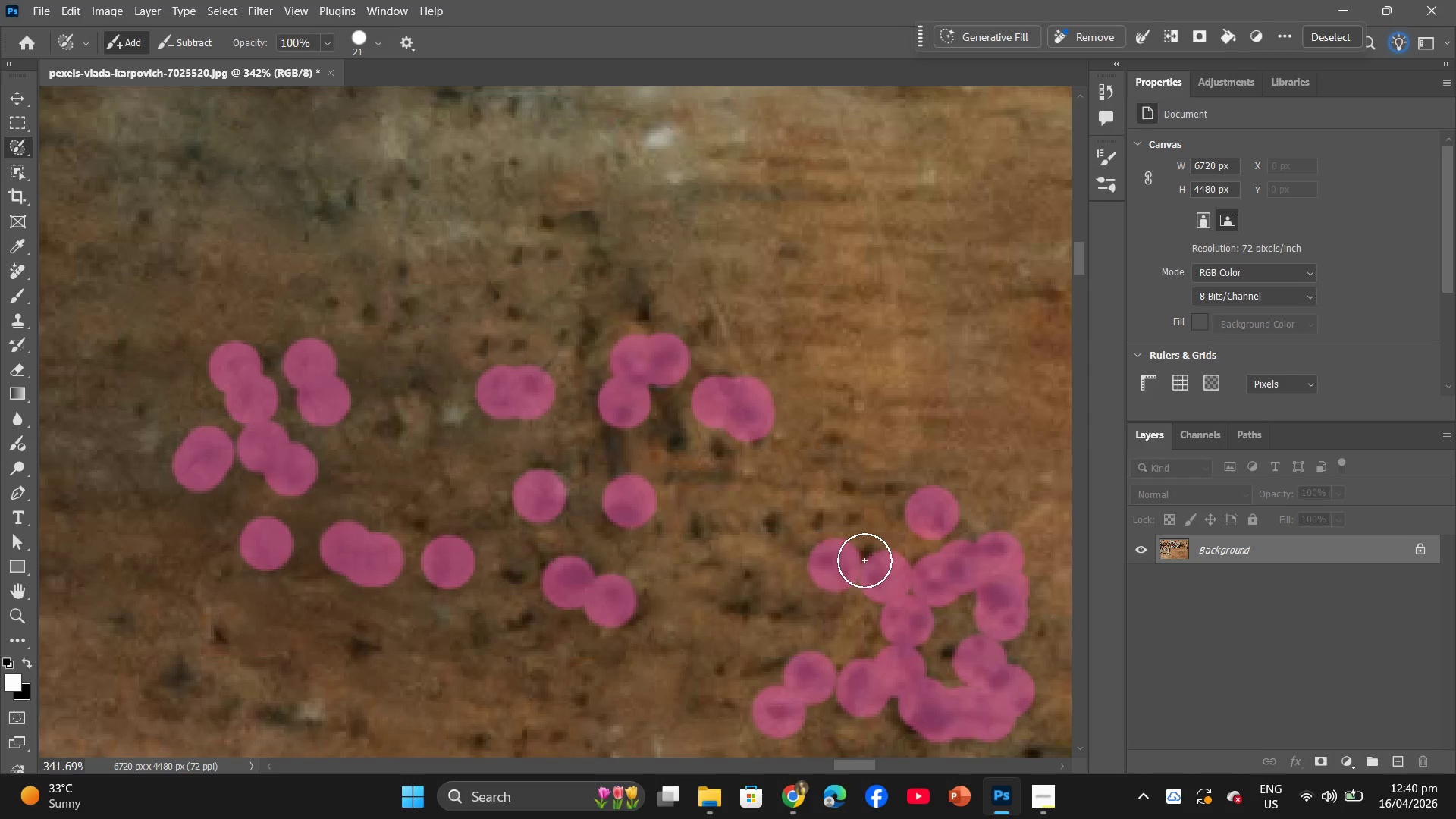 
triple_click([864, 557])
 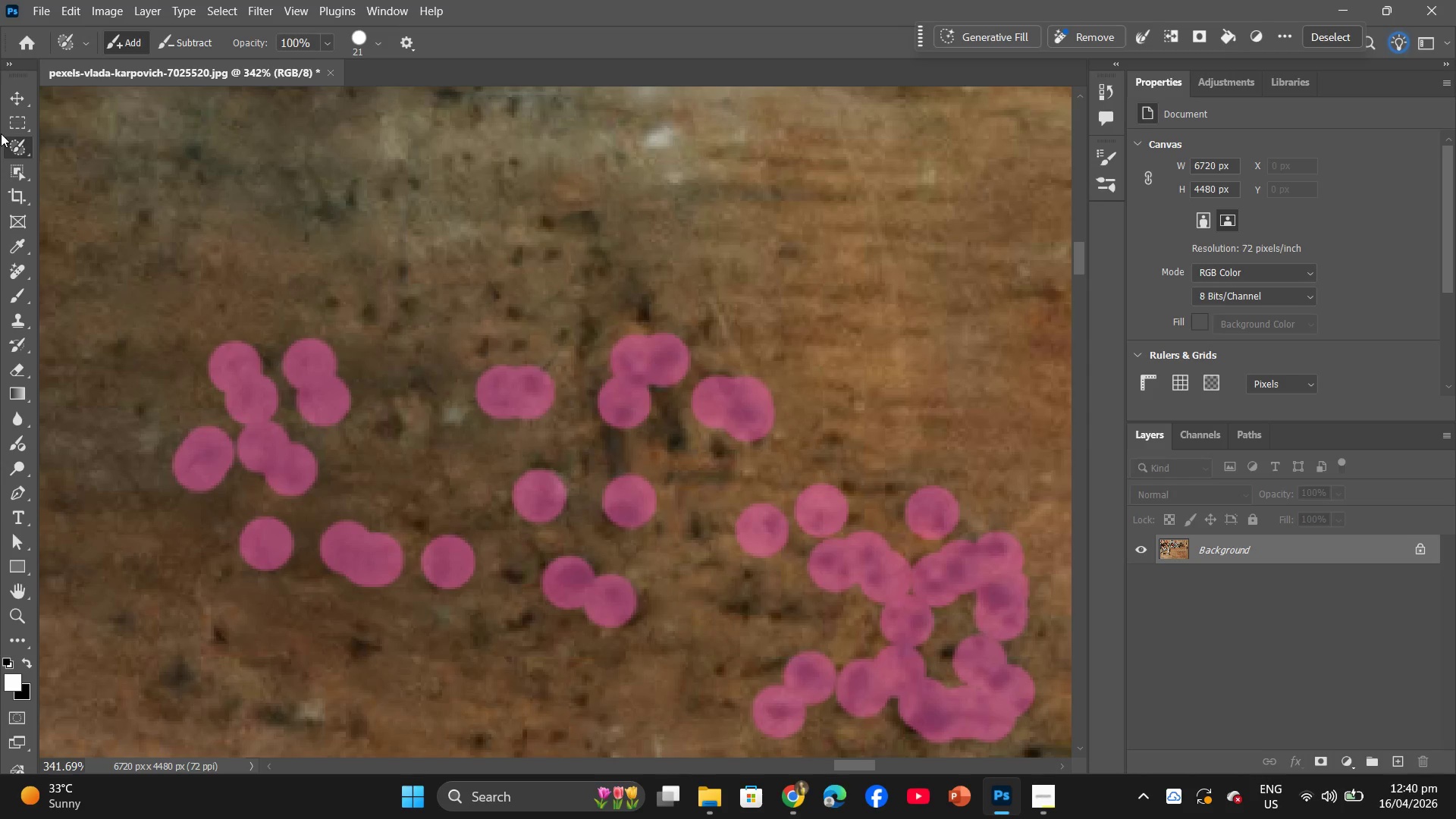 
left_click_drag(start_coordinate=[9, 140], to_coordinate=[104, 166])
 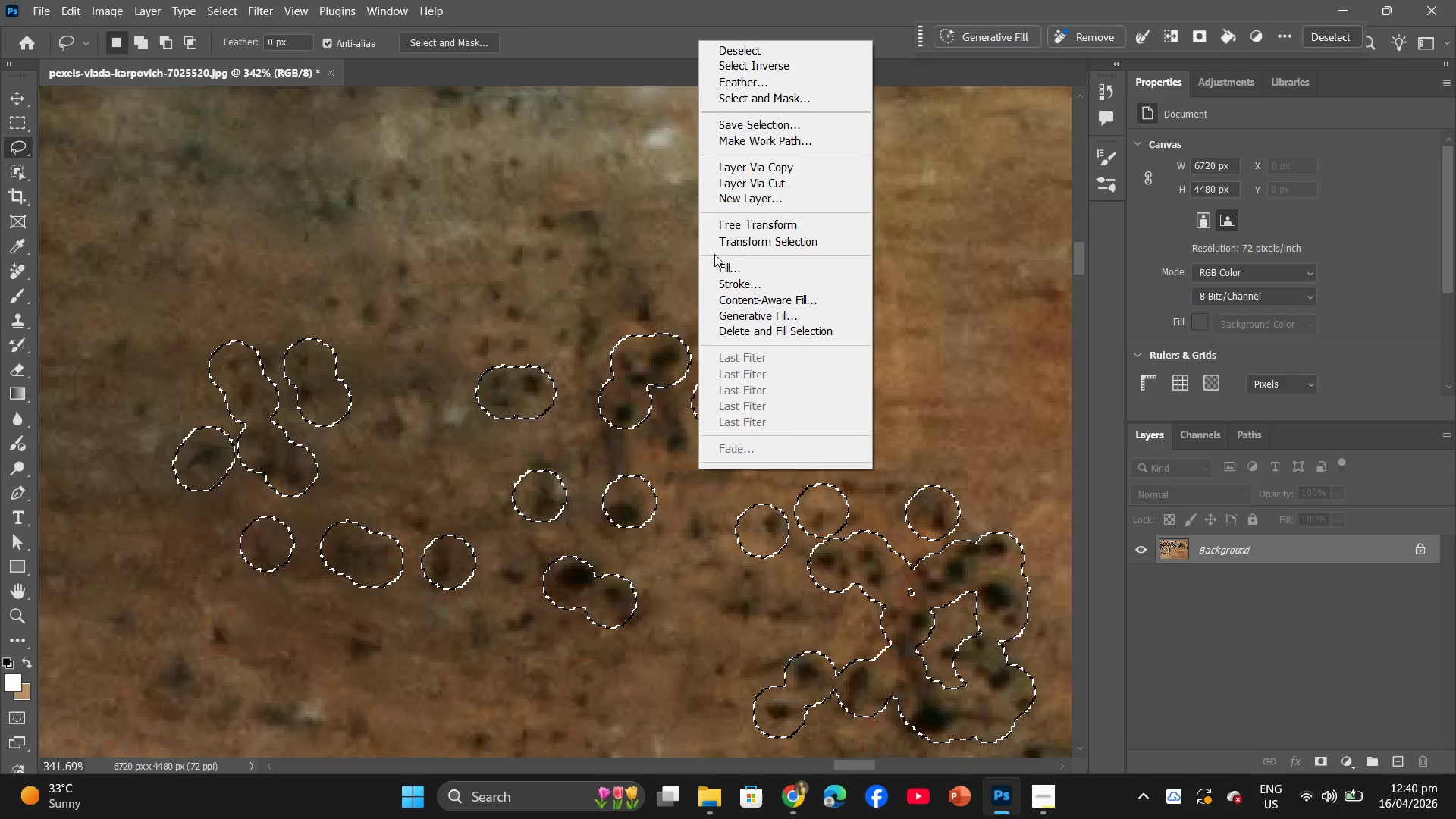 
left_click([723, 275])
 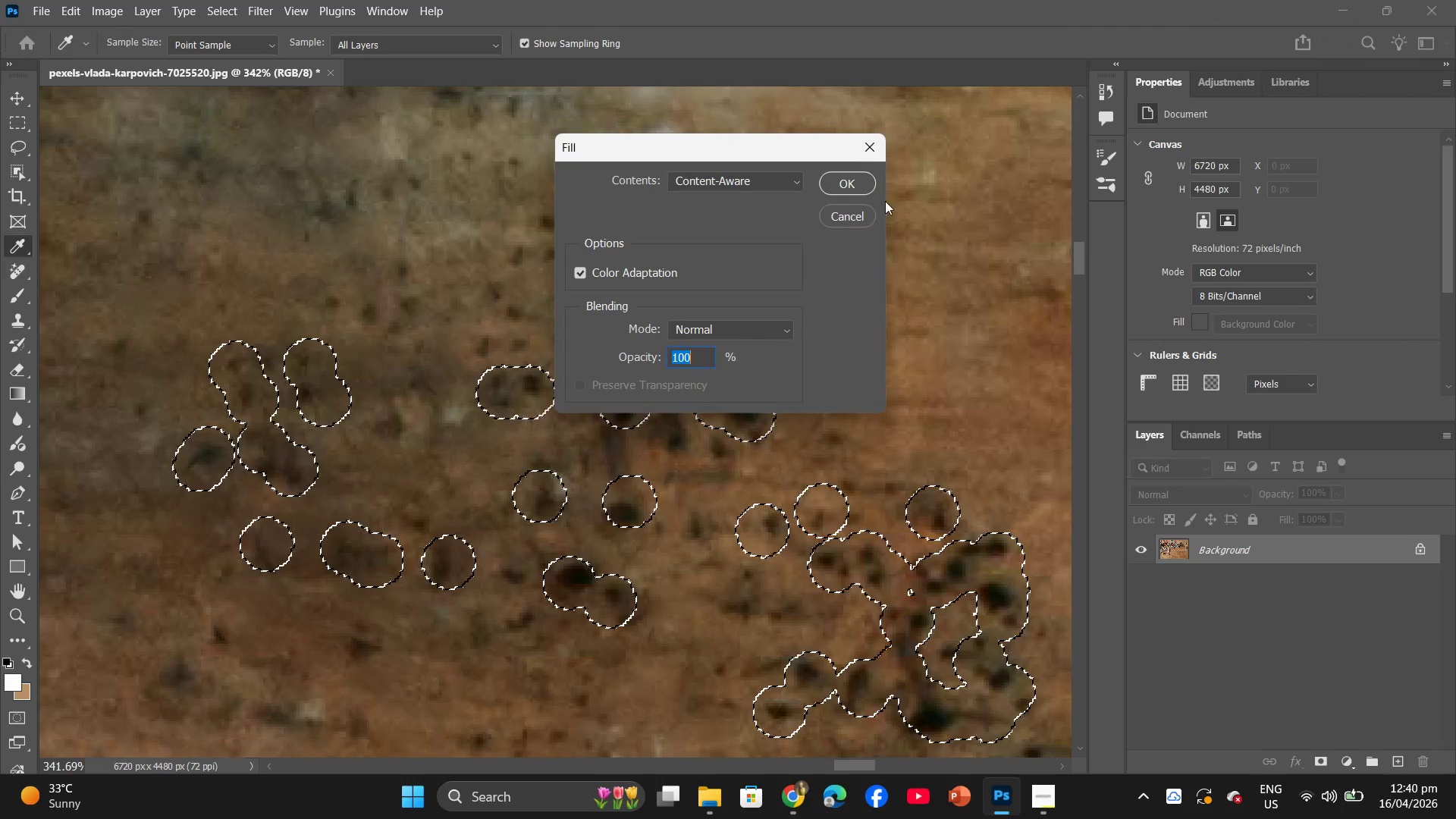 
left_click([864, 187])
 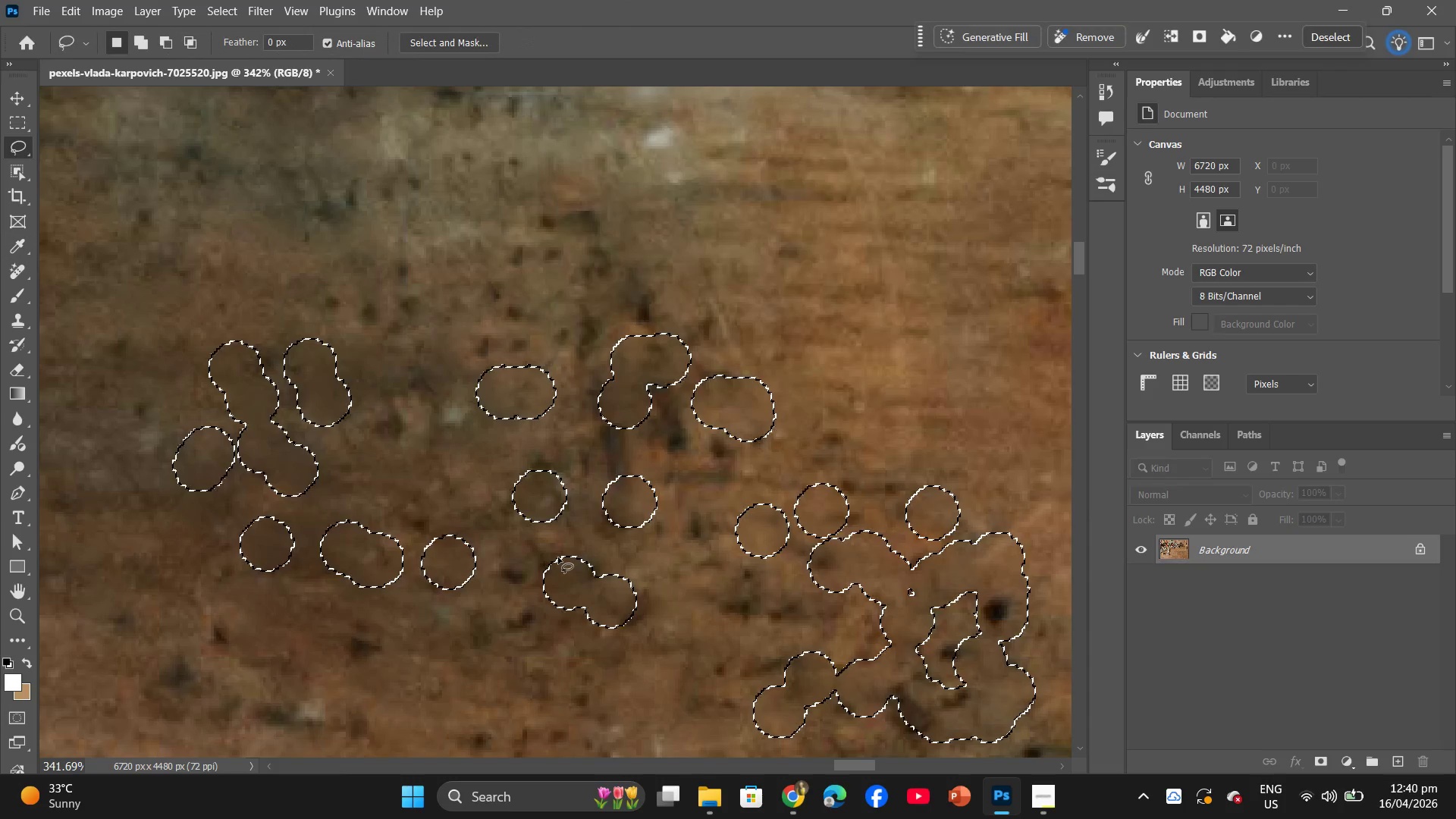 
hold_key(key=ControlLeft, duration=0.94)
 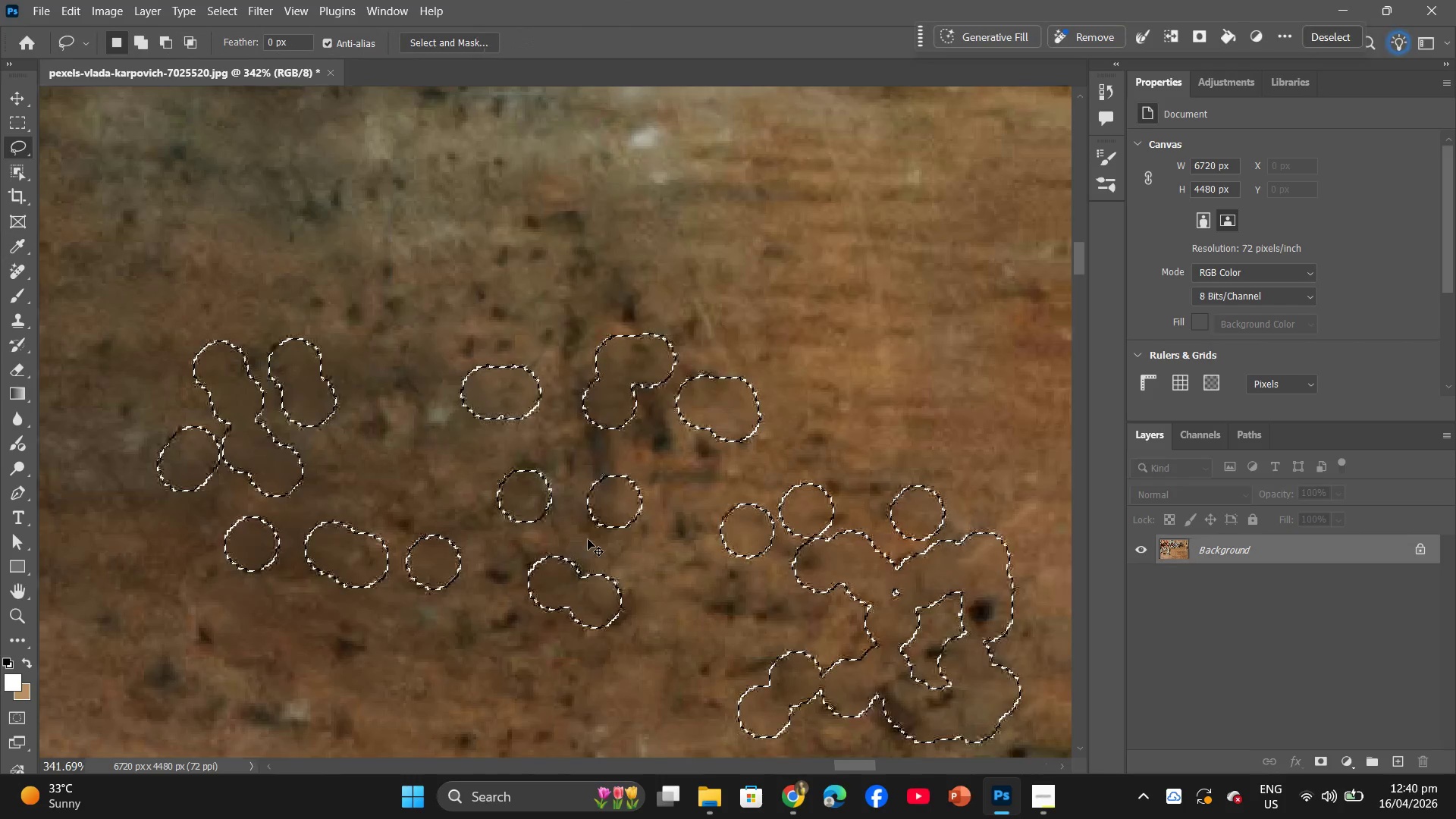 
hold_key(key=AltLeft, duration=0.33)
 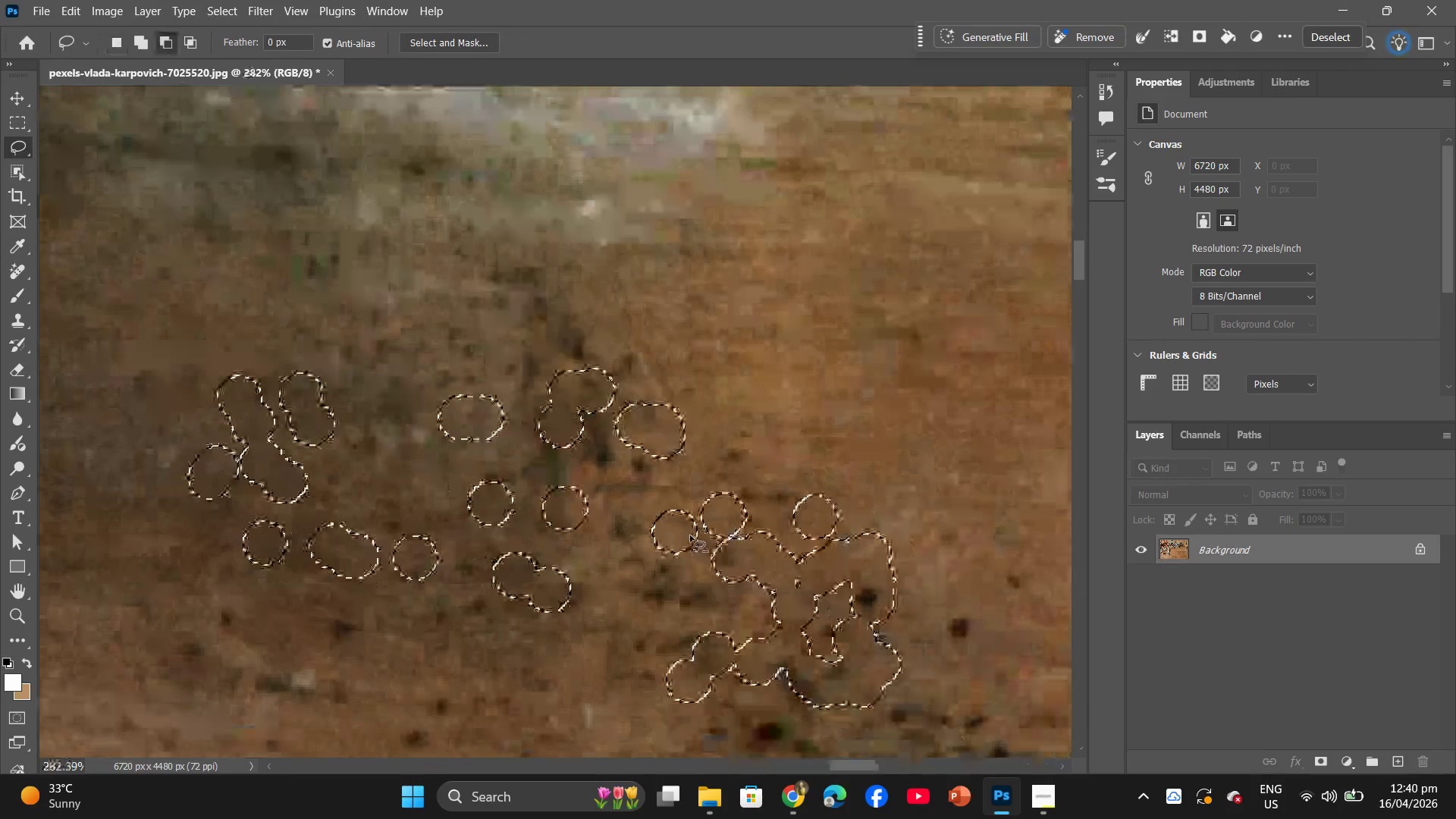 
scroll: coordinate [588, 539], scroll_direction: down, amount: 6.0
 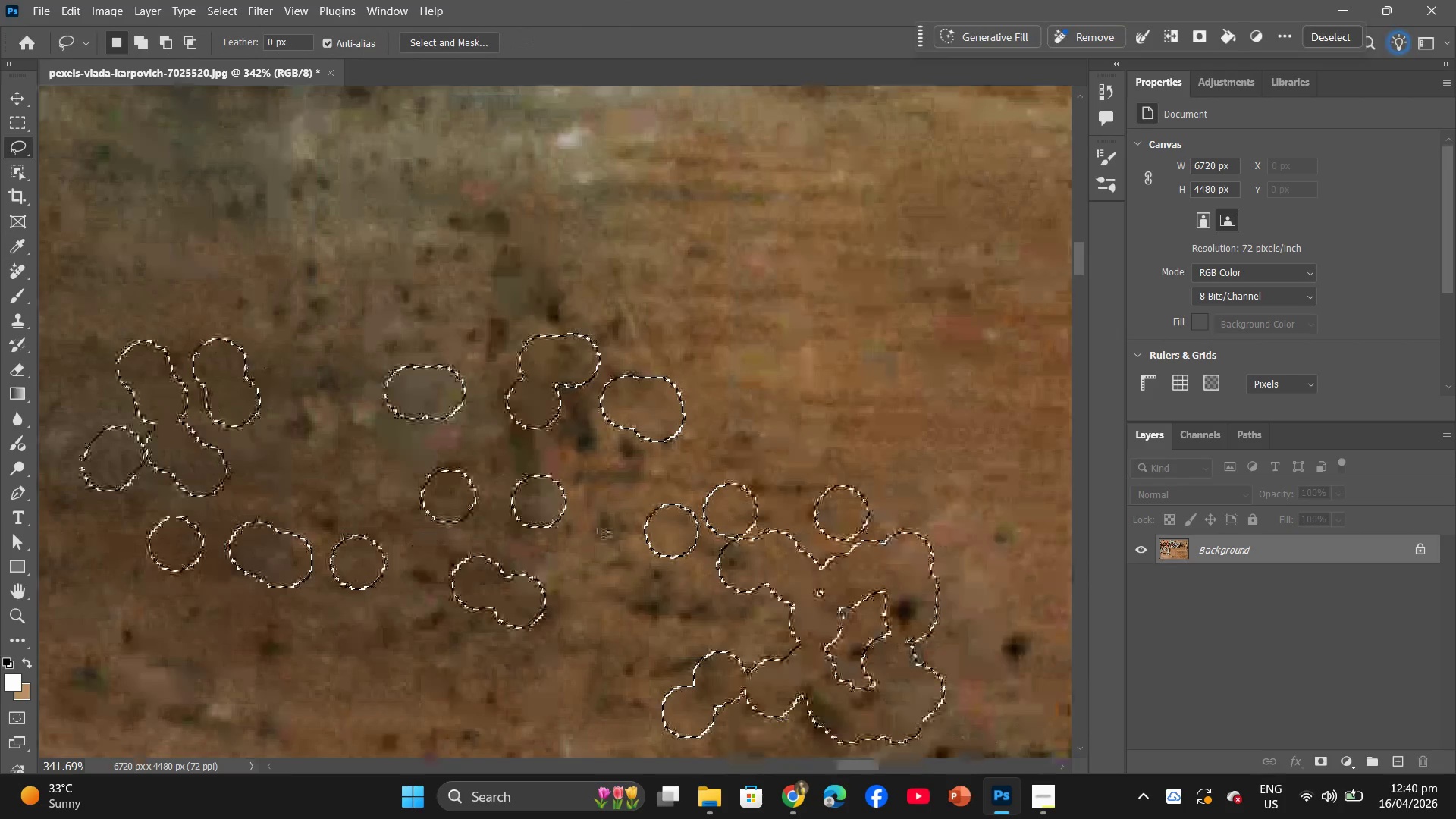 
hold_key(key=Space, duration=0.73)
 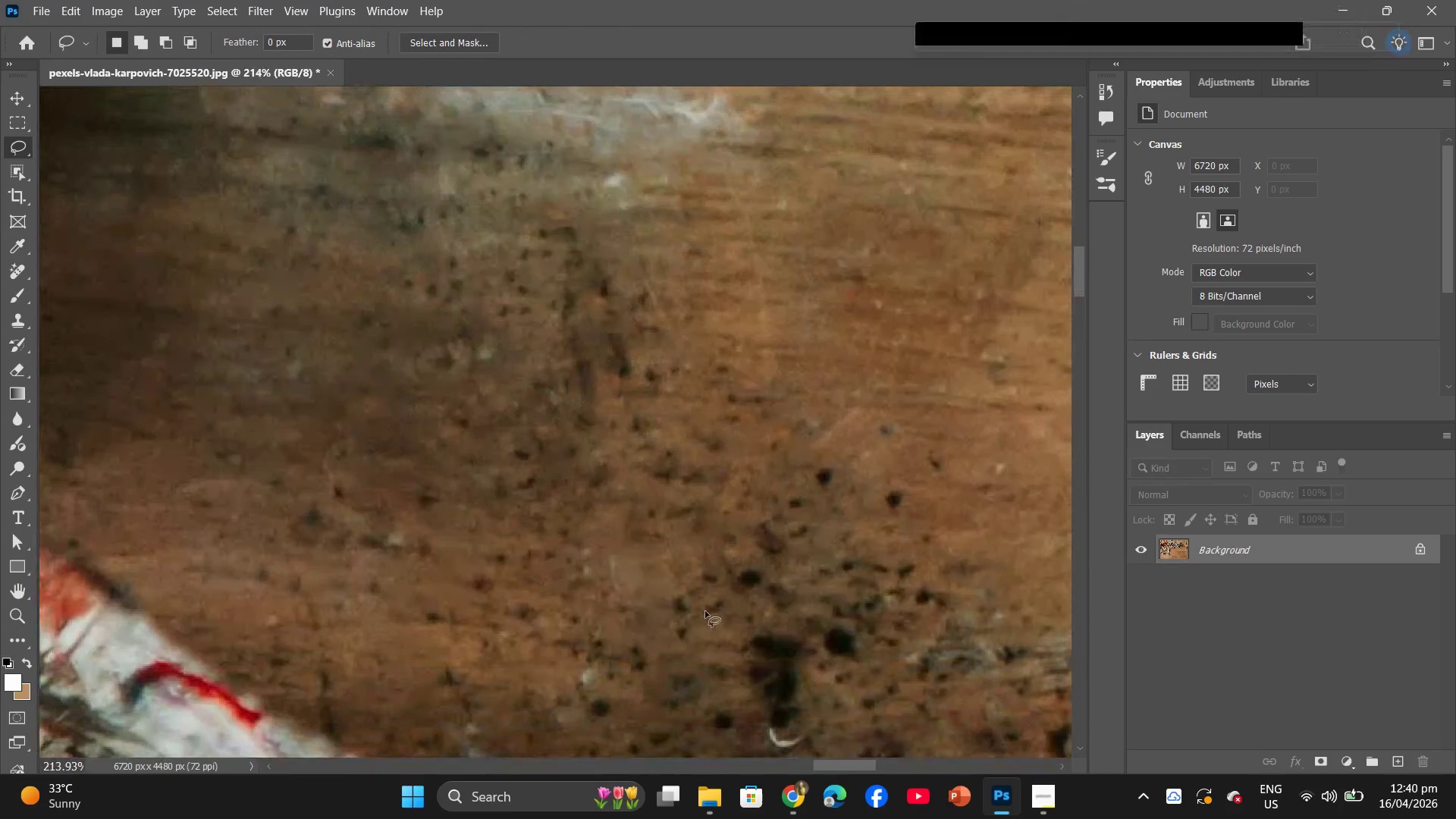 
left_click([737, 514])
 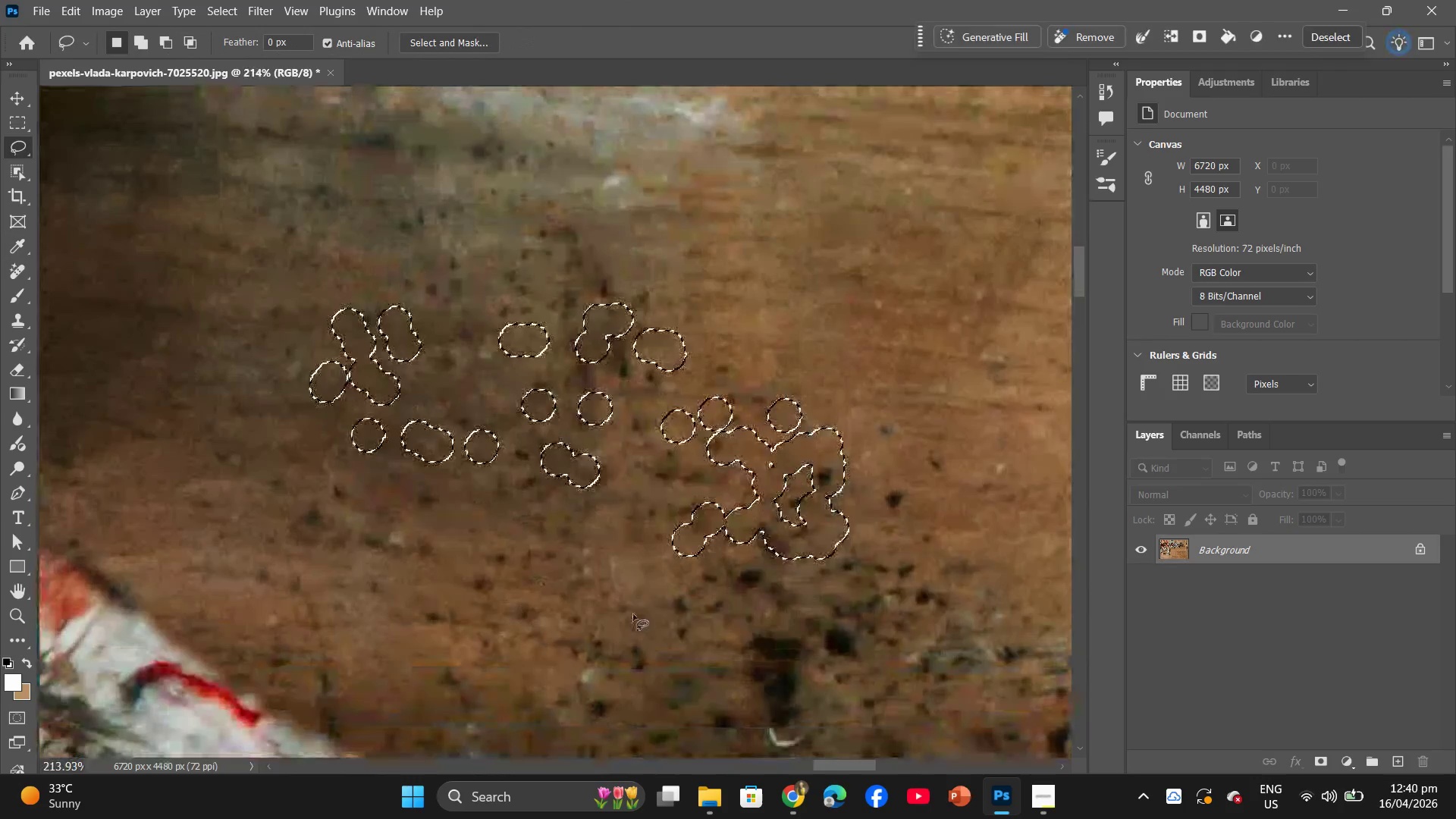 
scroll: coordinate [690, 535], scroll_direction: down, amount: 12.0
 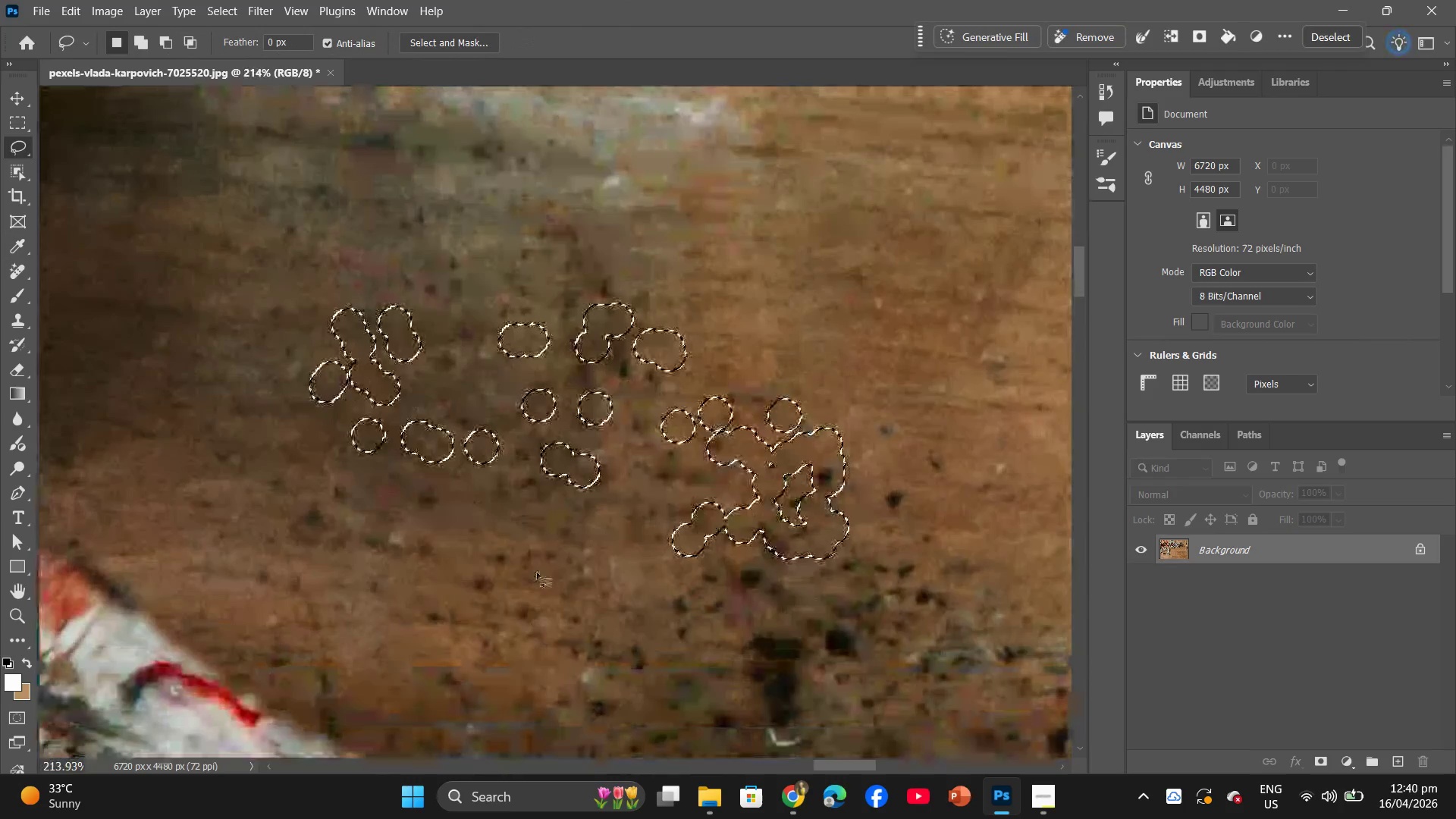 
left_click_drag(start_coordinate=[681, 610], to_coordinate=[686, 610])
 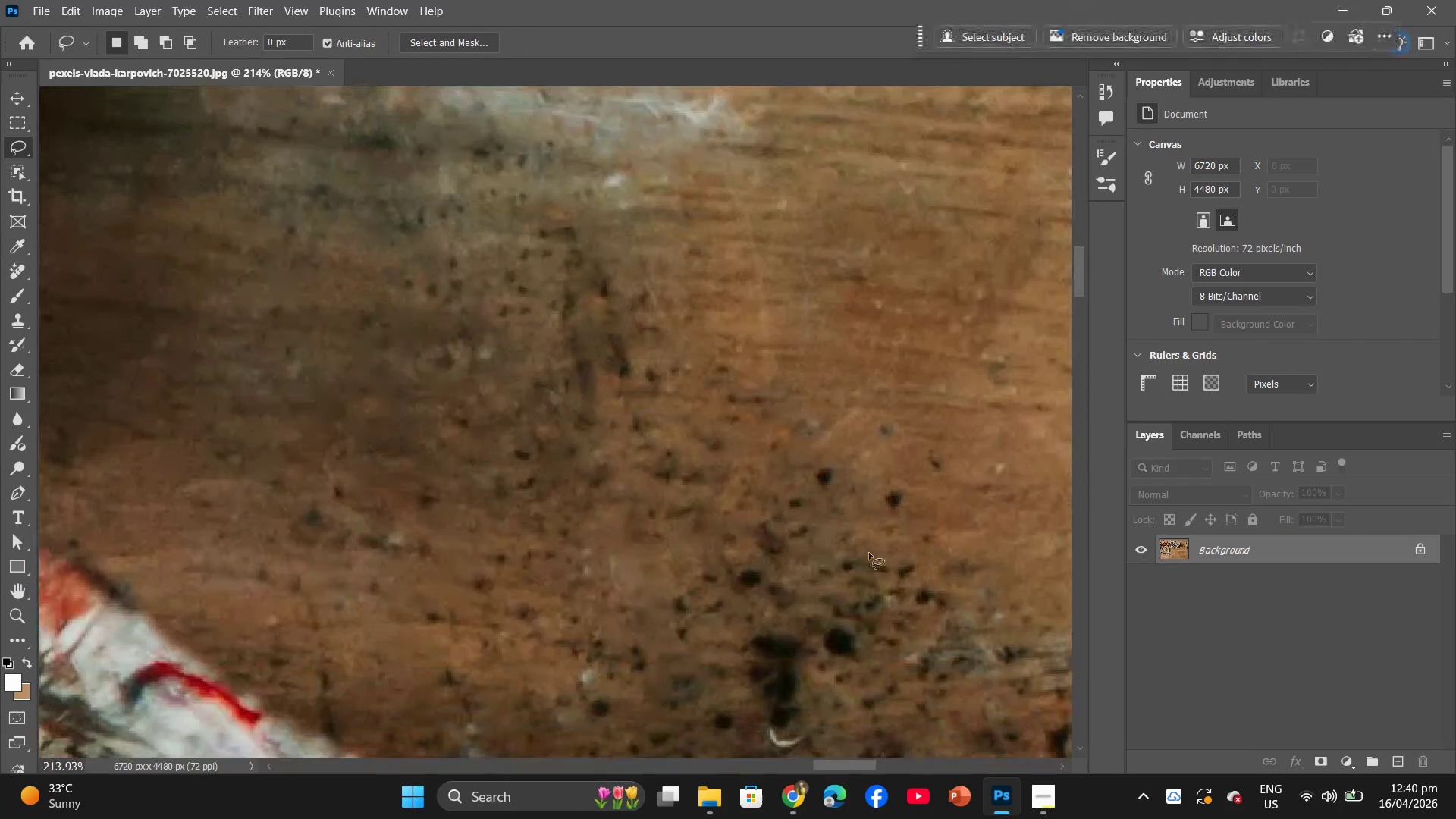 
hold_key(key=AltLeft, duration=0.64)
 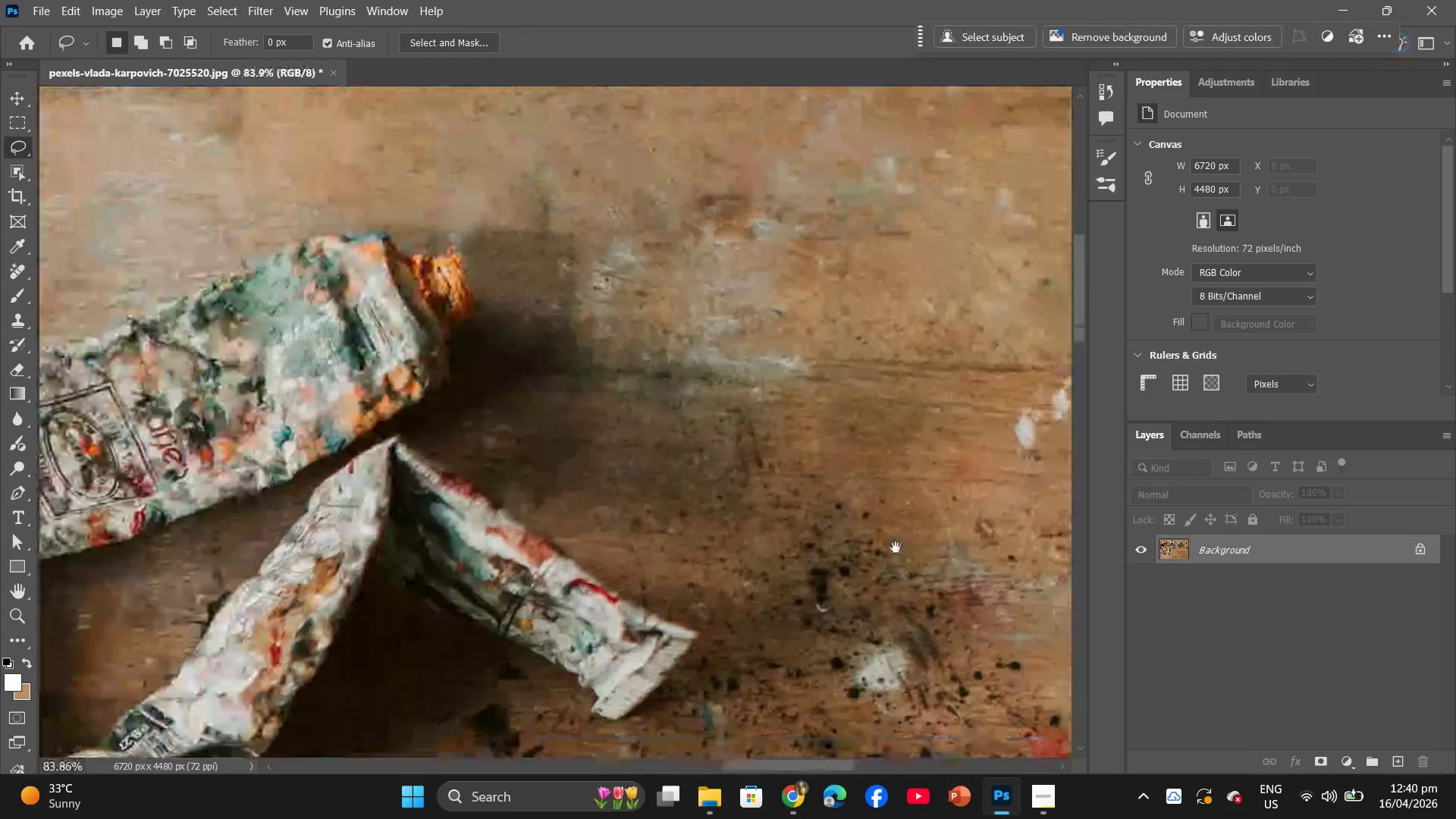 
hold_key(key=Space, duration=0.83)
 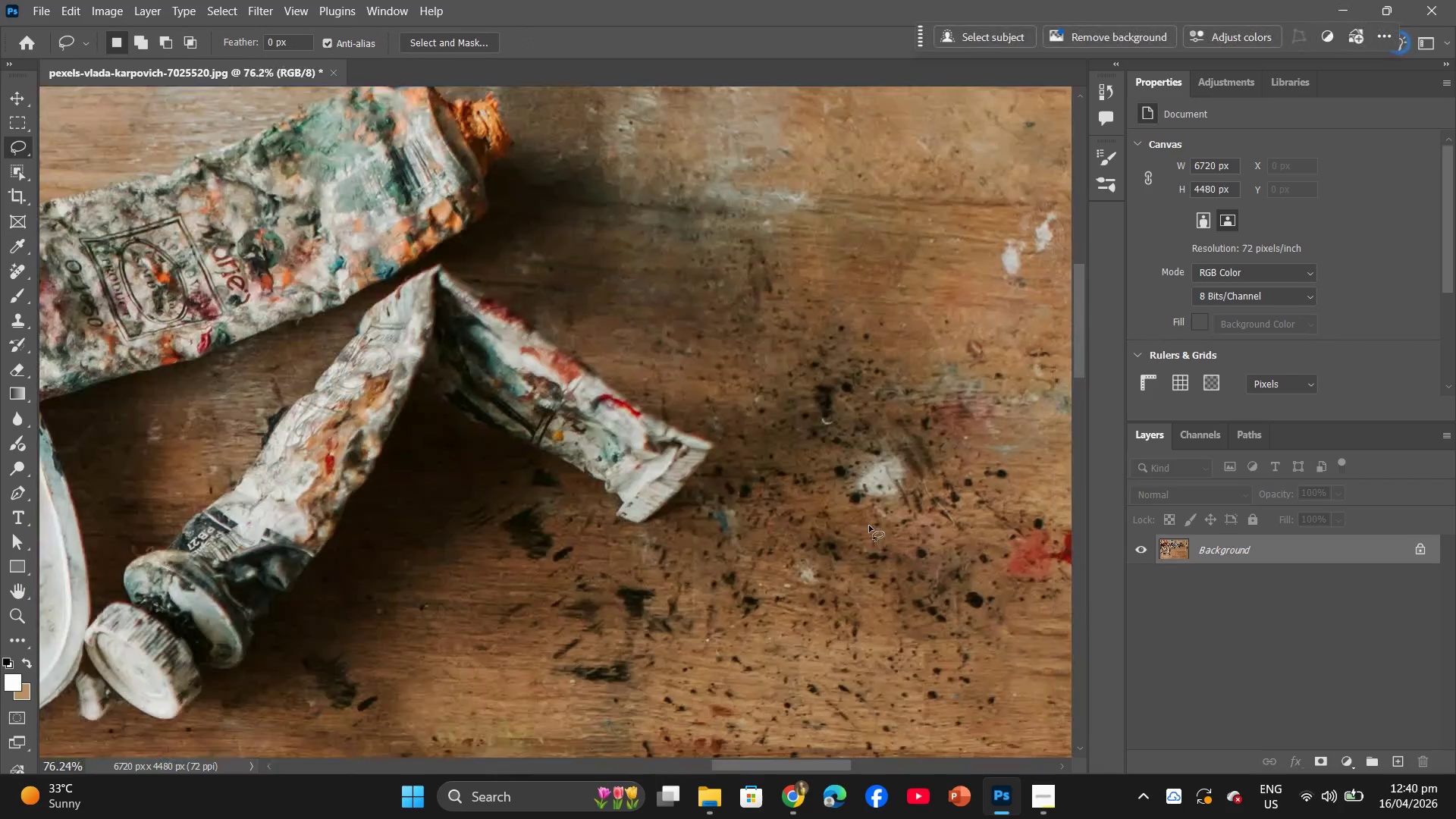 
hold_key(key=AltLeft, duration=0.55)
 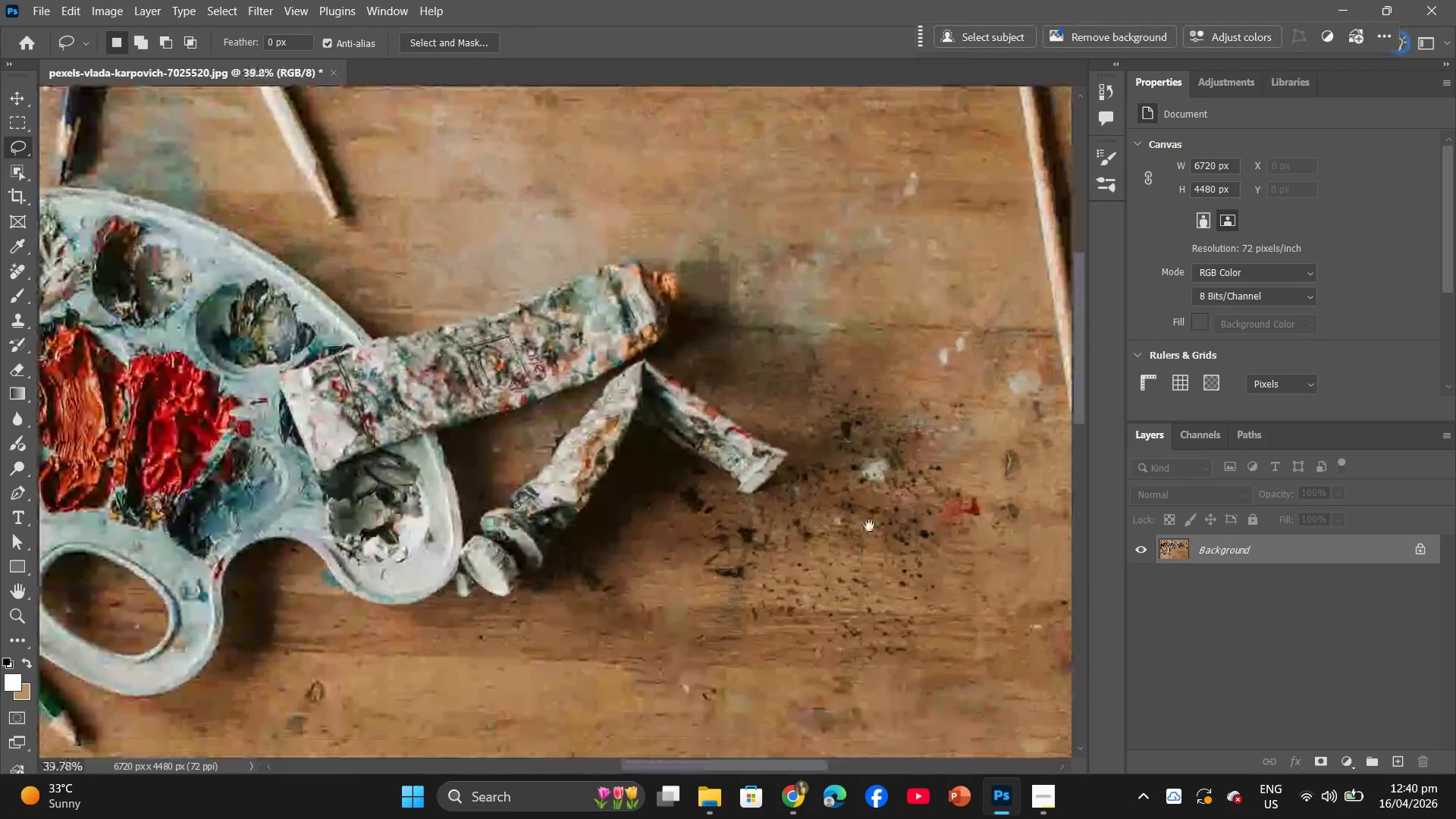 
hold_key(key=Space, duration=0.55)
 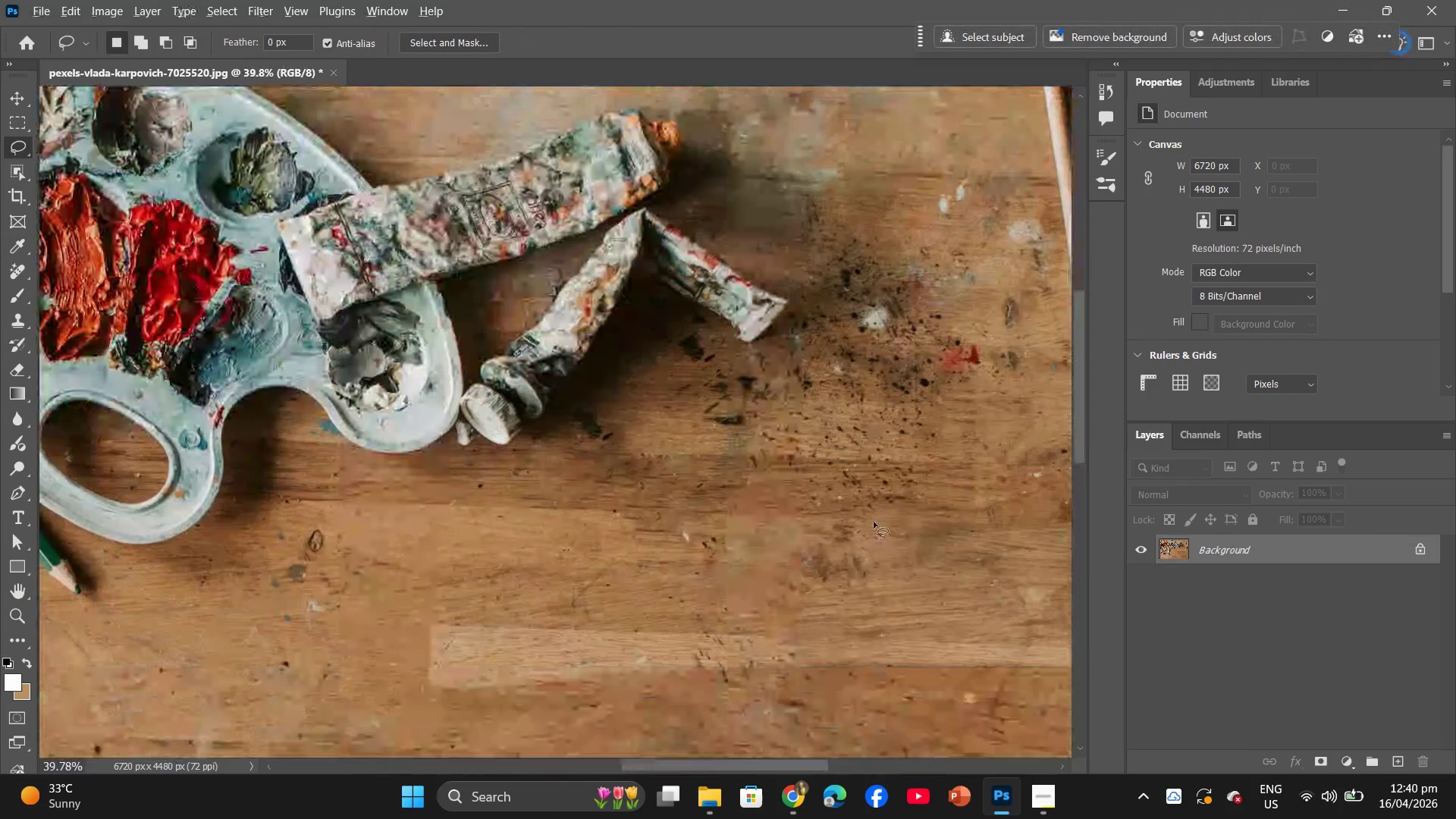 
hold_key(key=AltLeft, duration=0.94)
 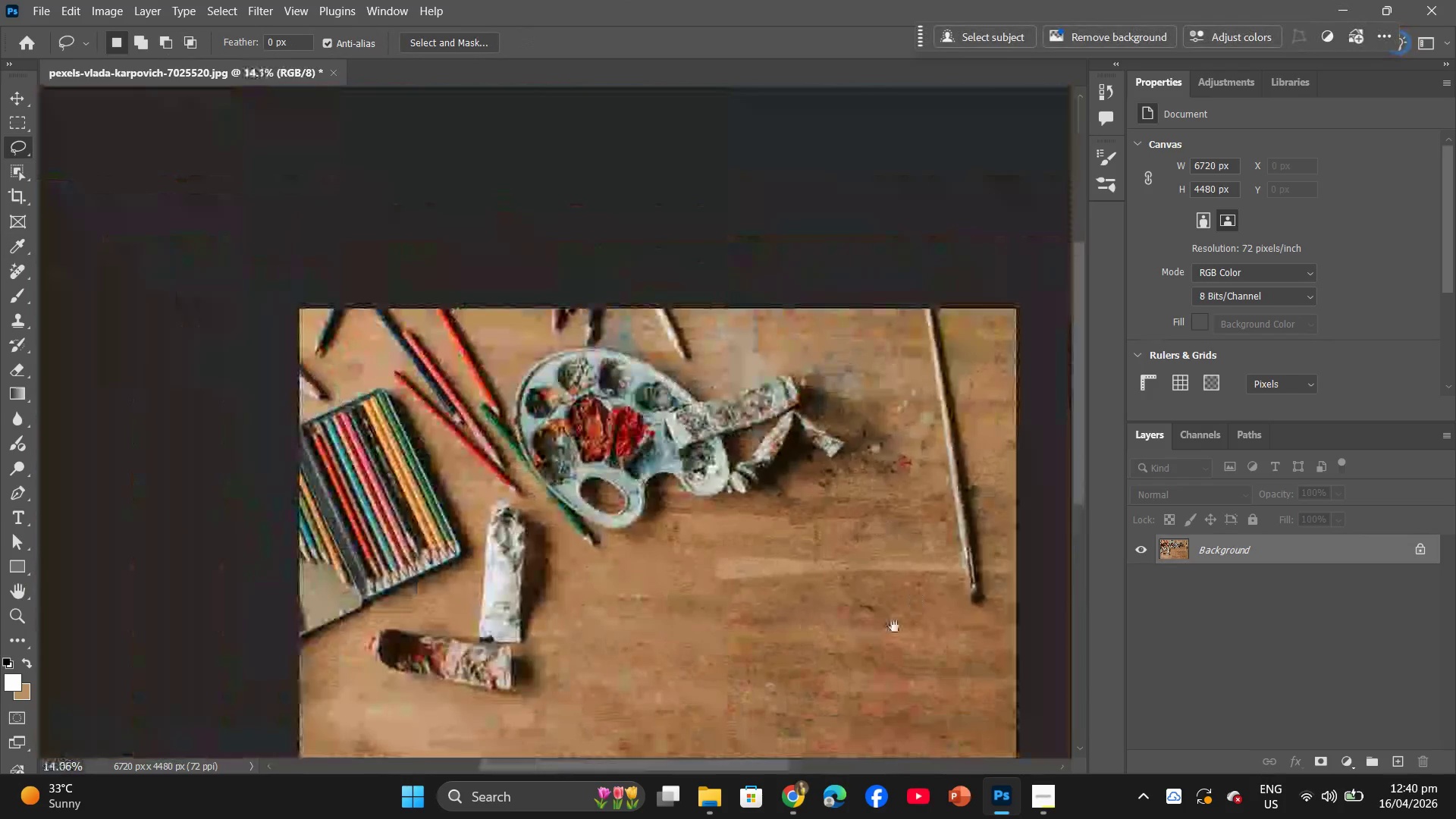 
hold_key(key=Space, duration=0.5)
 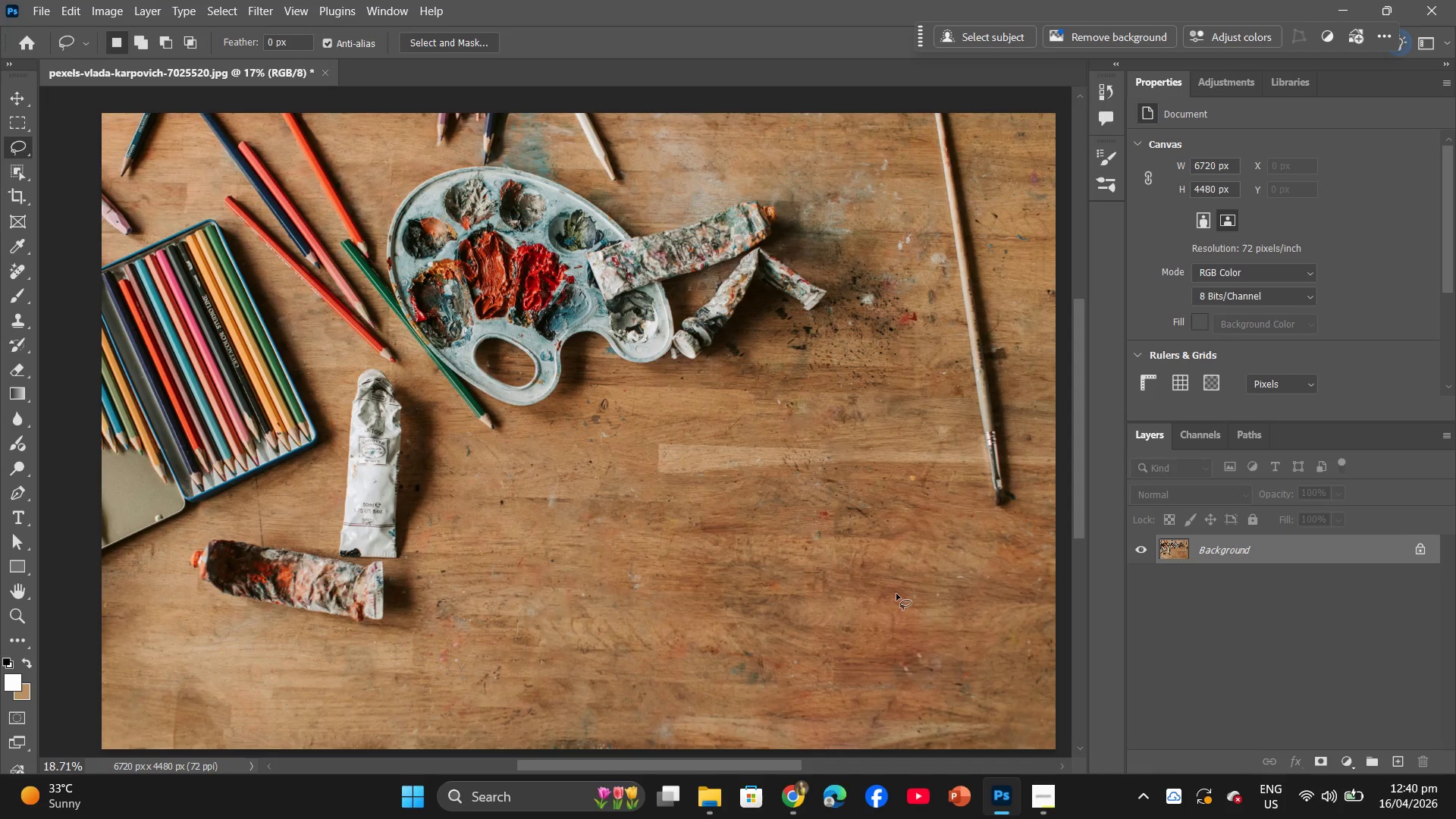 
scroll: coordinate [876, 518], scroll_direction: down, amount: 54.0
 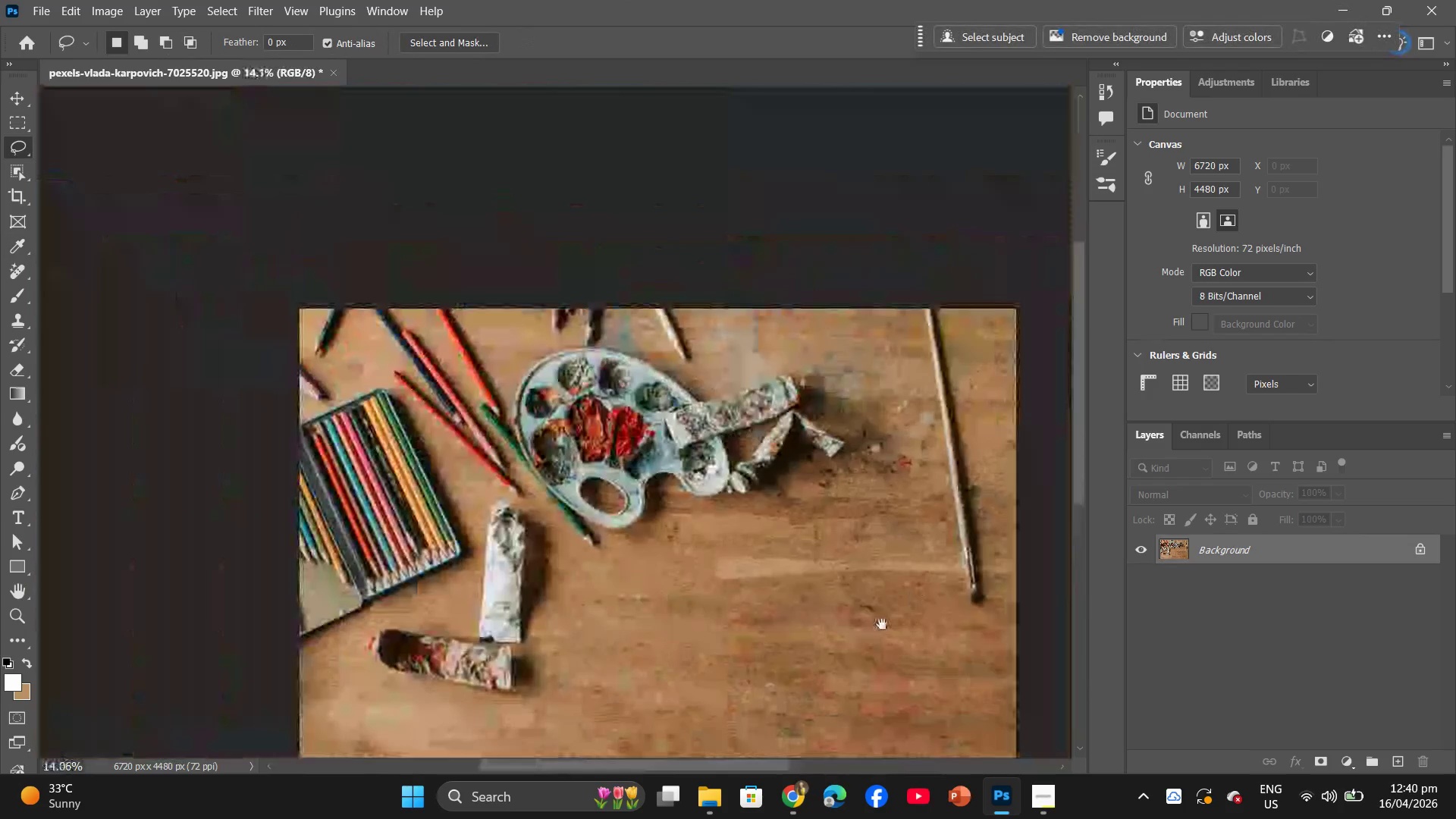 
hold_key(key=AltLeft, duration=1.28)
 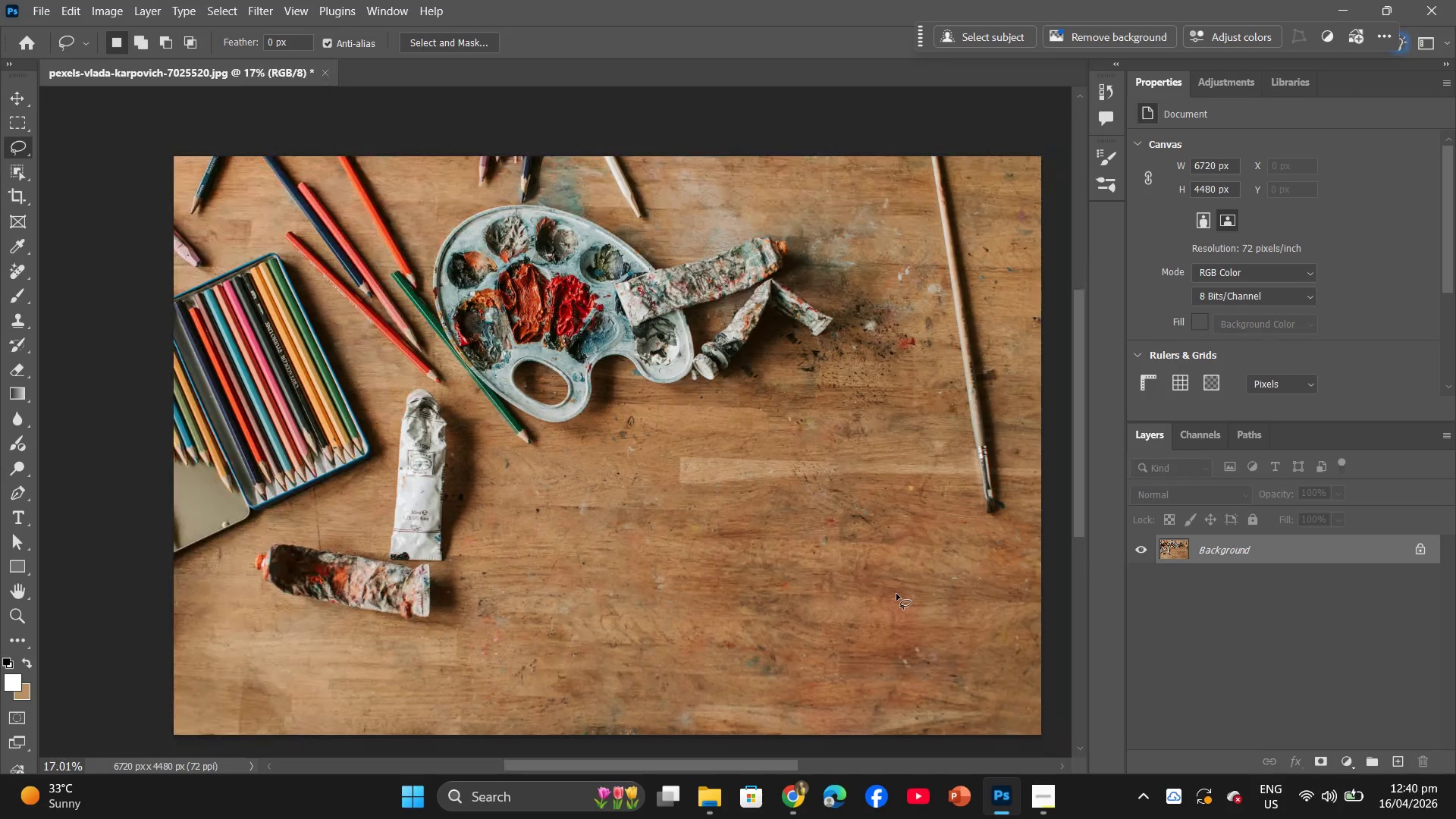 
scroll: coordinate [881, 623], scroll_direction: down, amount: 5.0
 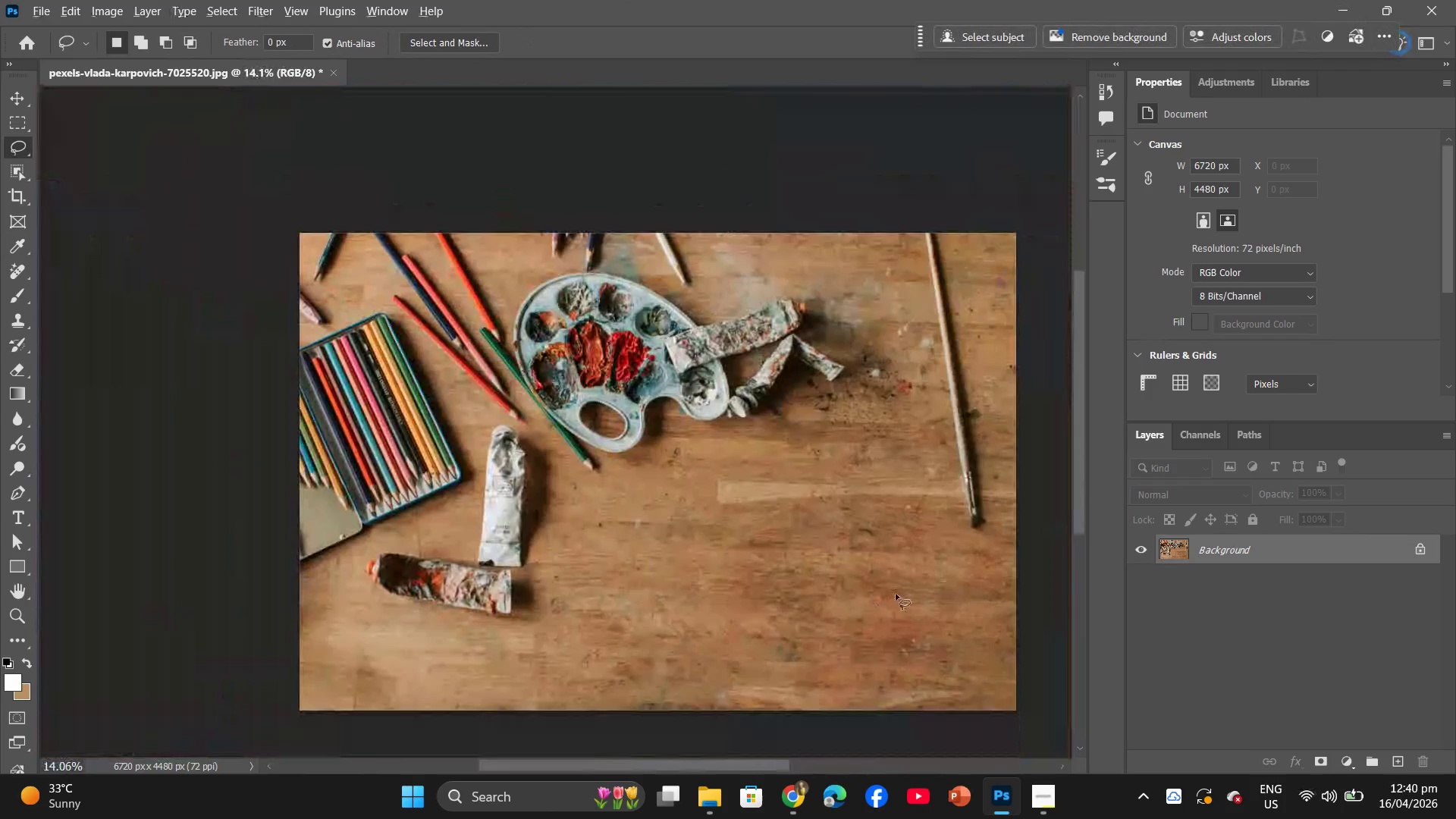 
scroll: coordinate [896, 594], scroll_direction: up, amount: 3.0
 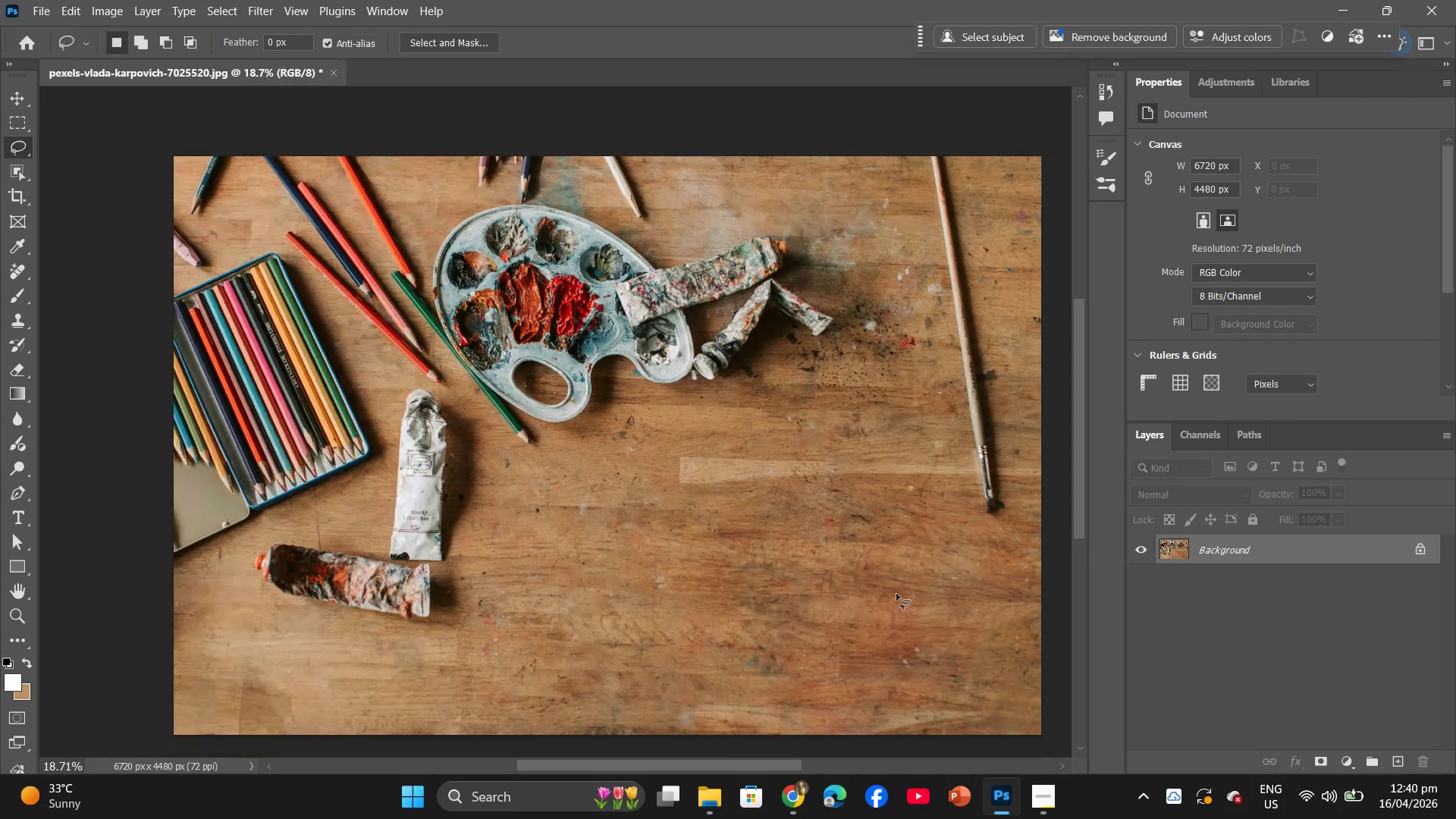 
scroll: coordinate [896, 594], scroll_direction: down, amount: 1.0
 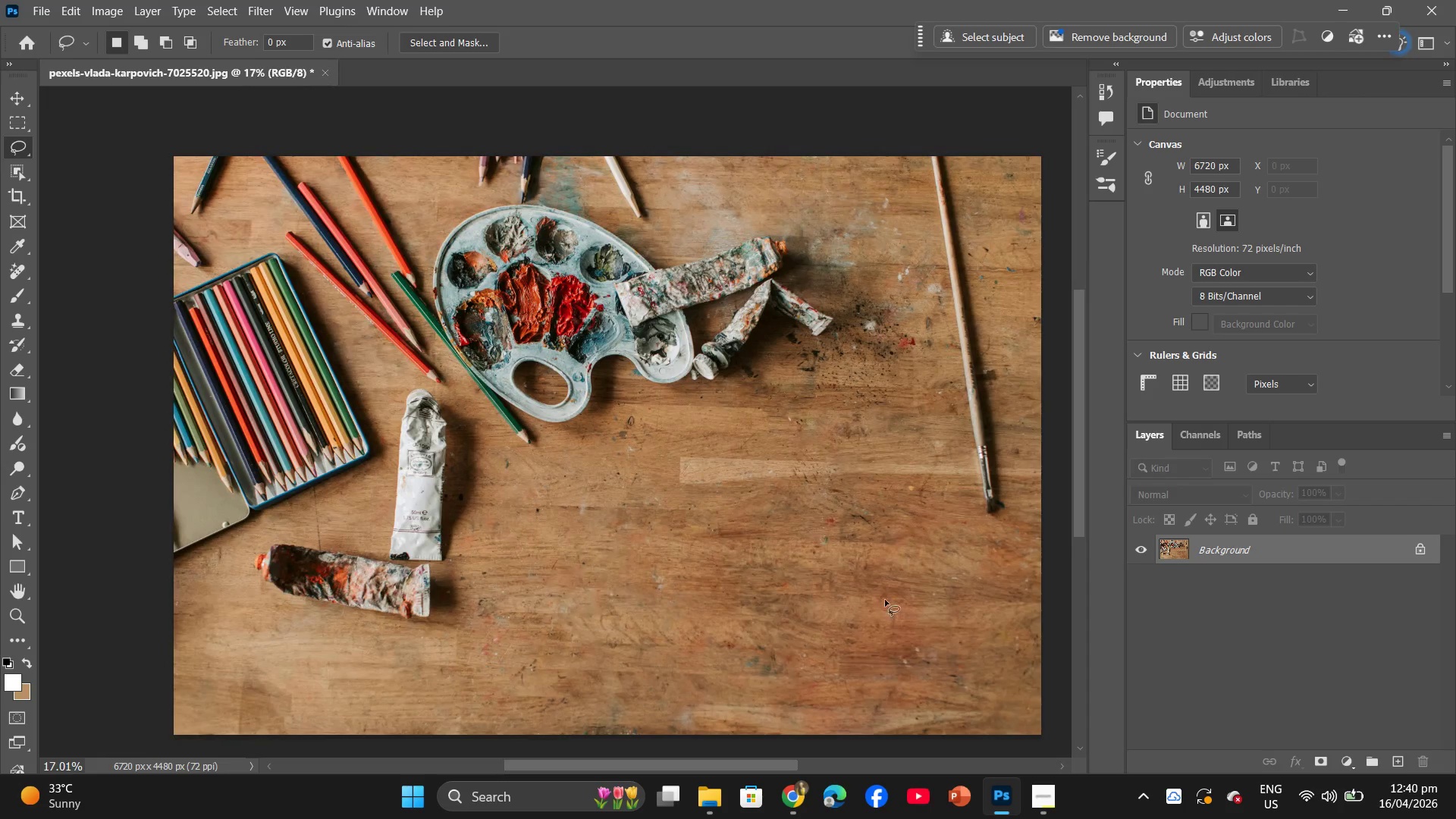 
scroll: coordinate [871, 620], scroll_direction: up, amount: 1.0
 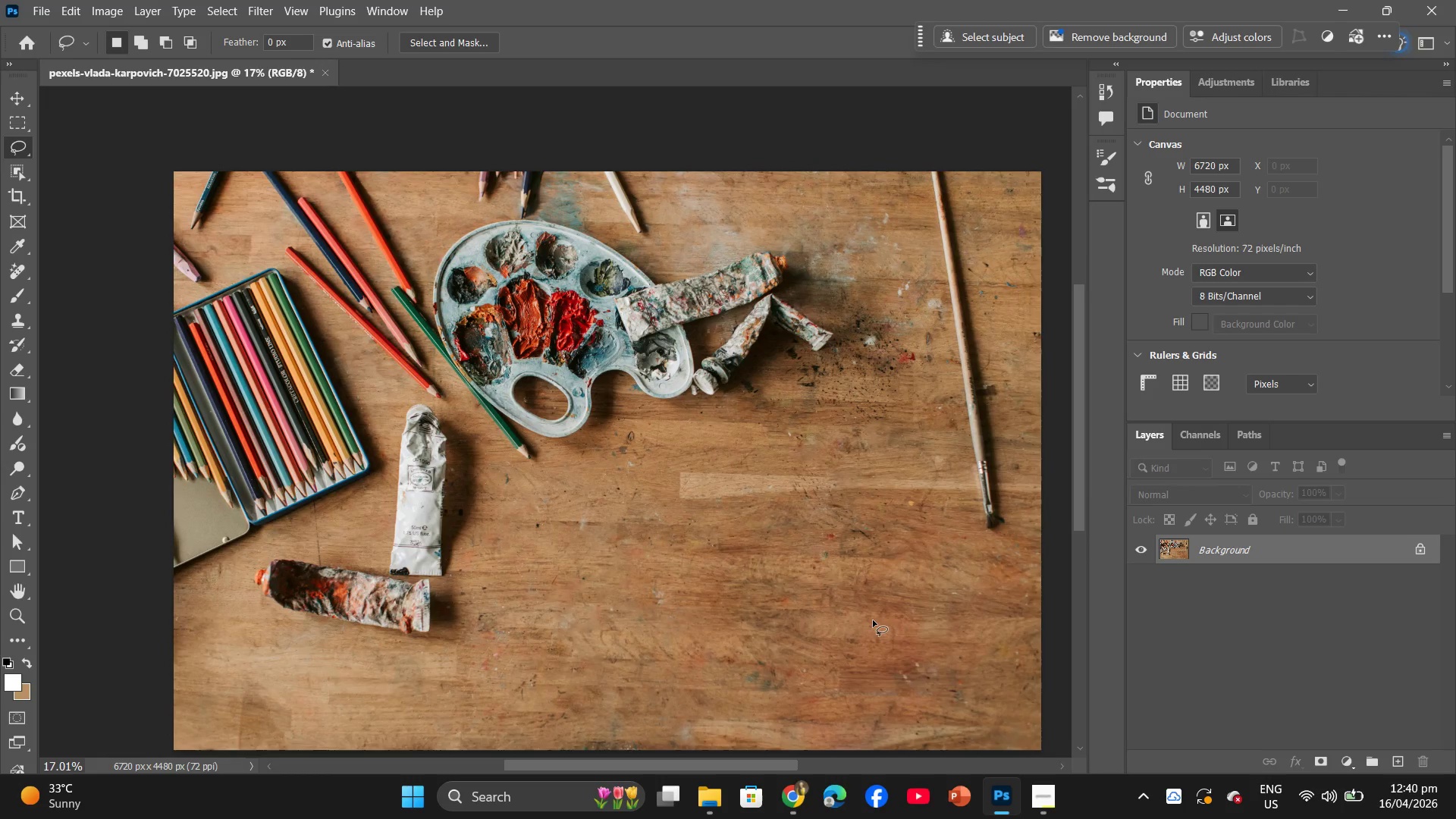 
hold_key(key=AltLeft, duration=1.55)
scroll: coordinate [873, 620], scroll_direction: up, amount: 6.0
 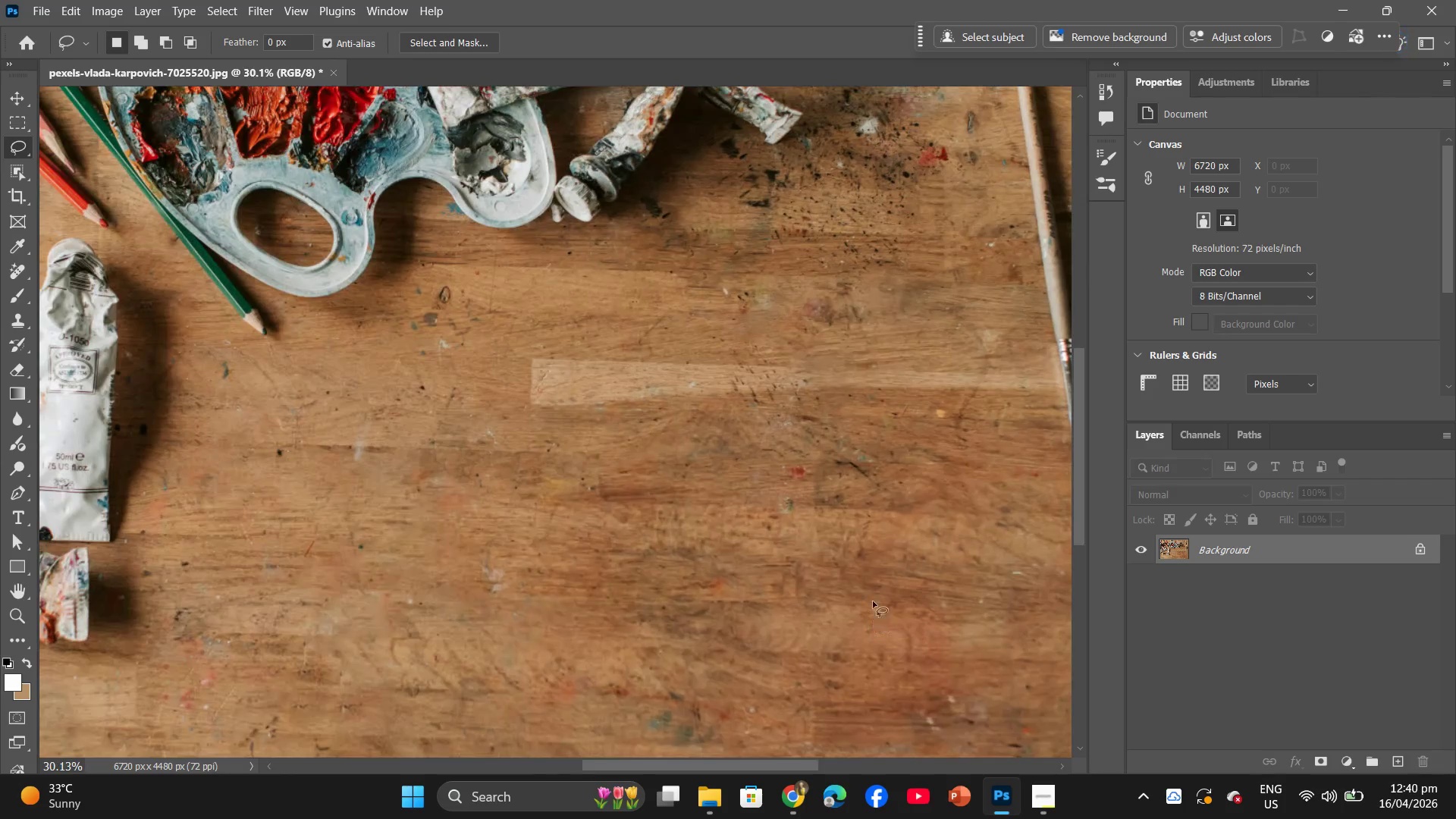 
hold_key(key=AltLeft, duration=0.48)
scroll: coordinate [758, 526], scroll_direction: up, amount: 19.0
 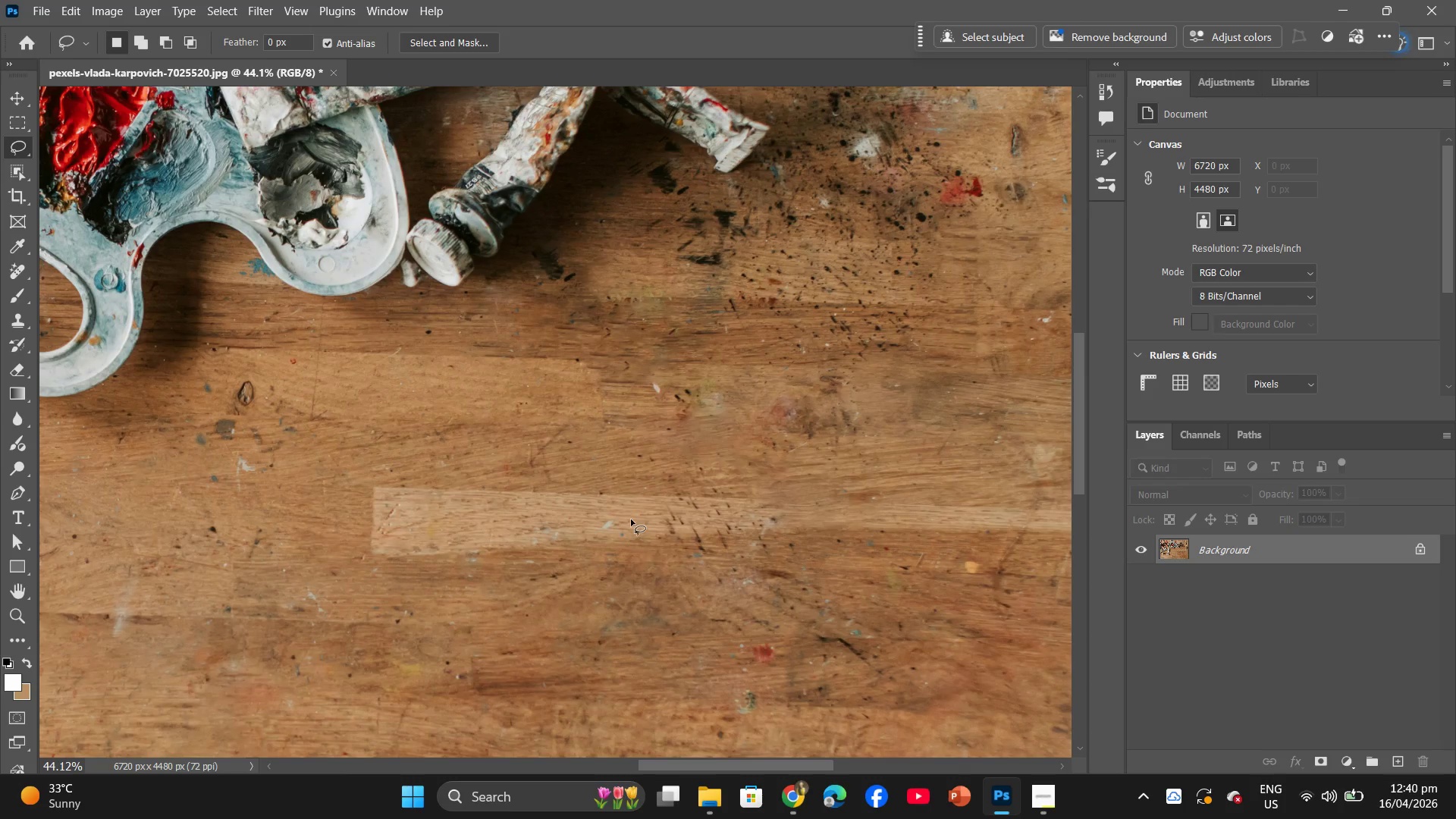 
hold_key(key=Space, duration=0.86)
 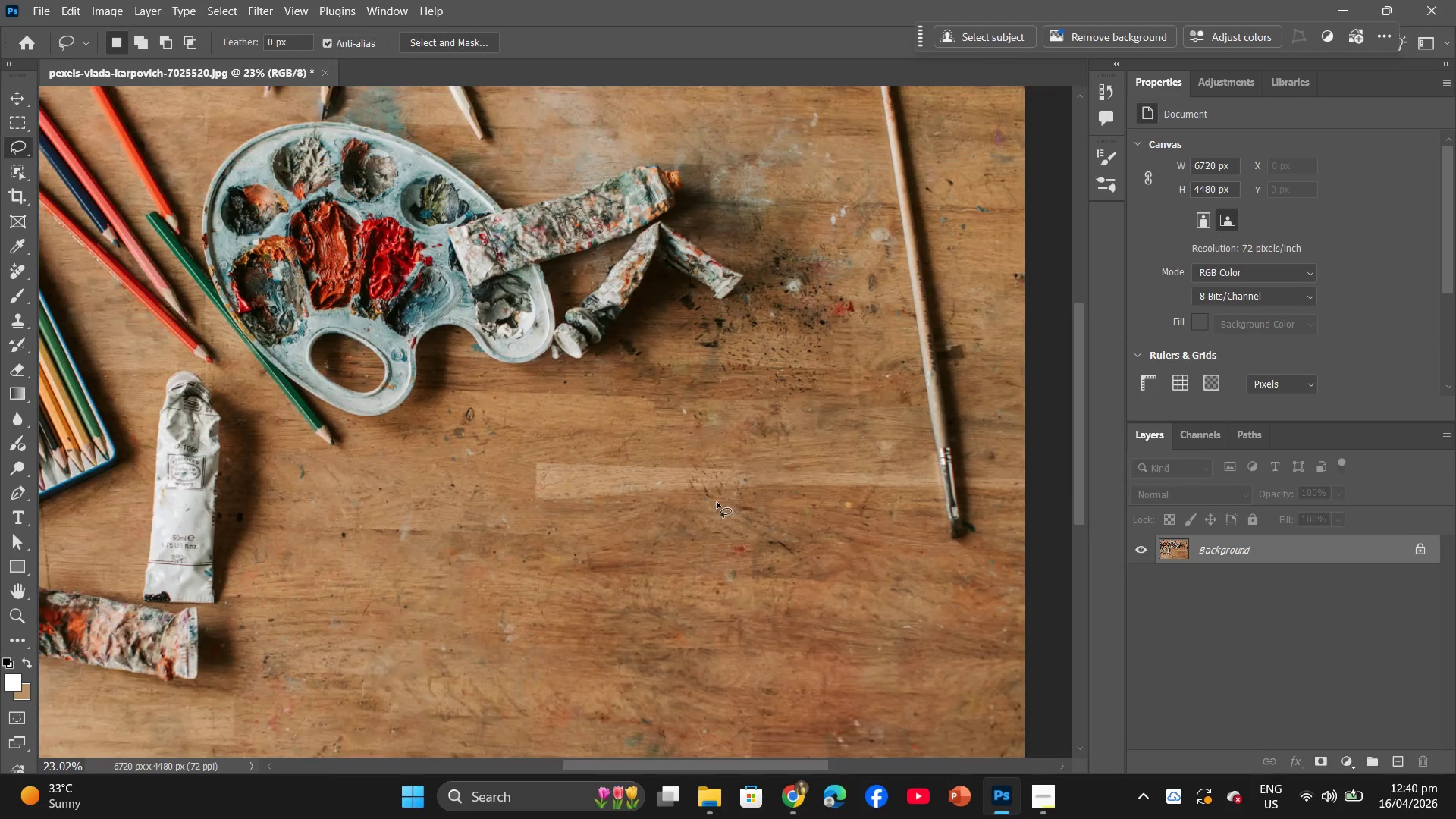 
hold_key(key=AltLeft, duration=0.78)
scroll: coordinate [717, 502], scroll_direction: down, amount: 16.0
 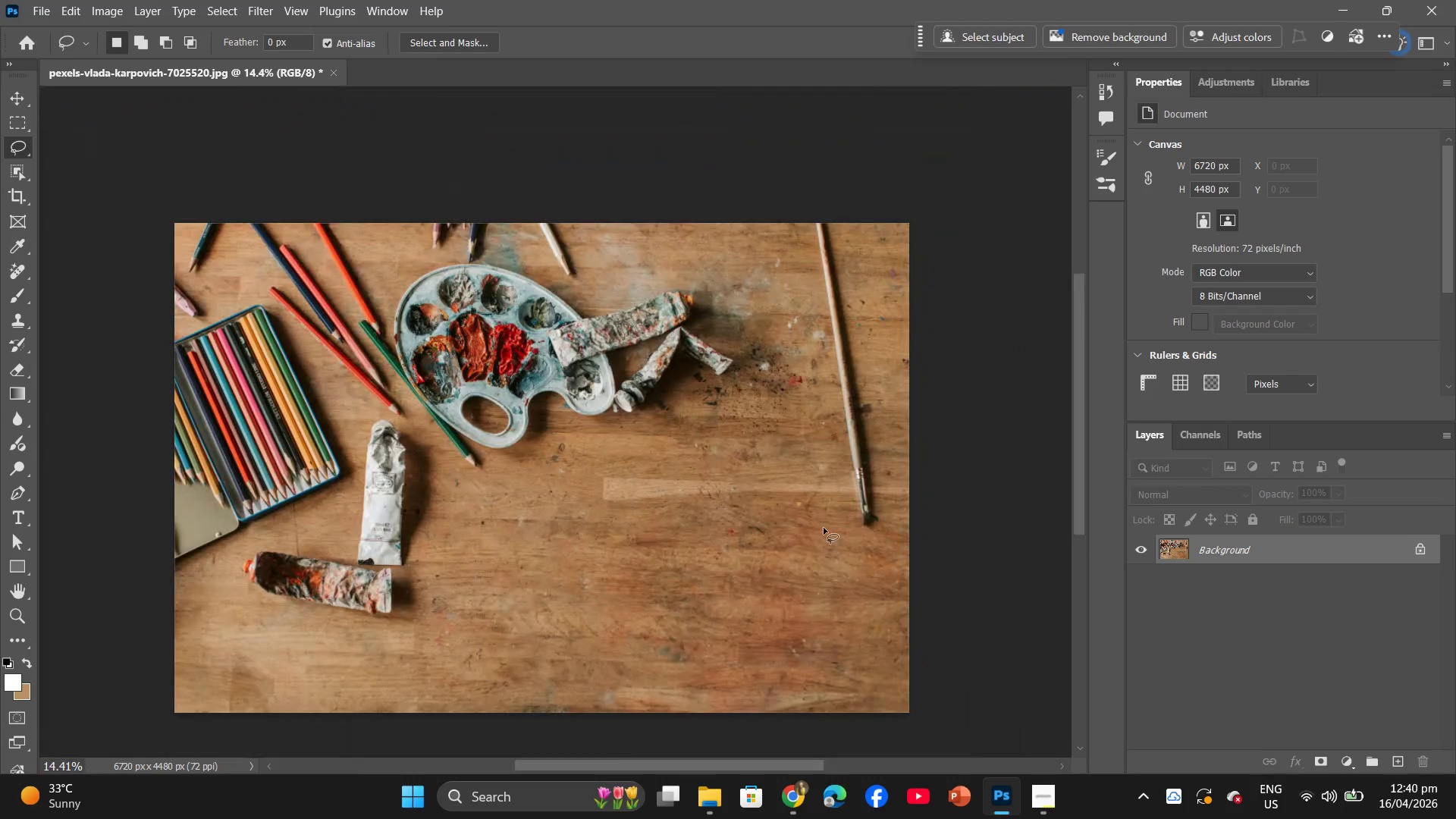 
hold_key(key=AltLeft, duration=2.84)
scroll: coordinate [696, 384], scroll_direction: up, amount: 29.0
 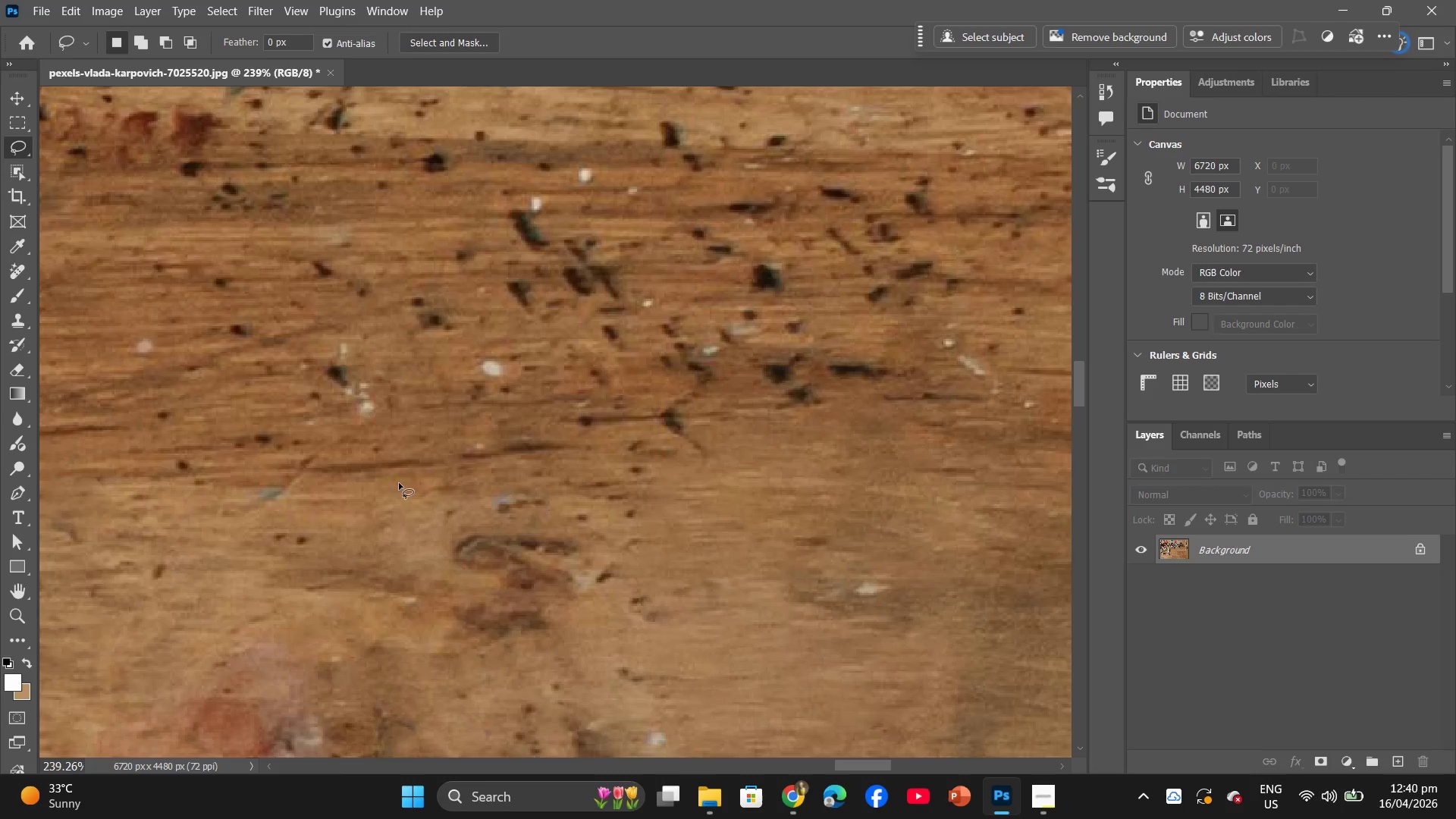 
mouse_move([992, 802])
 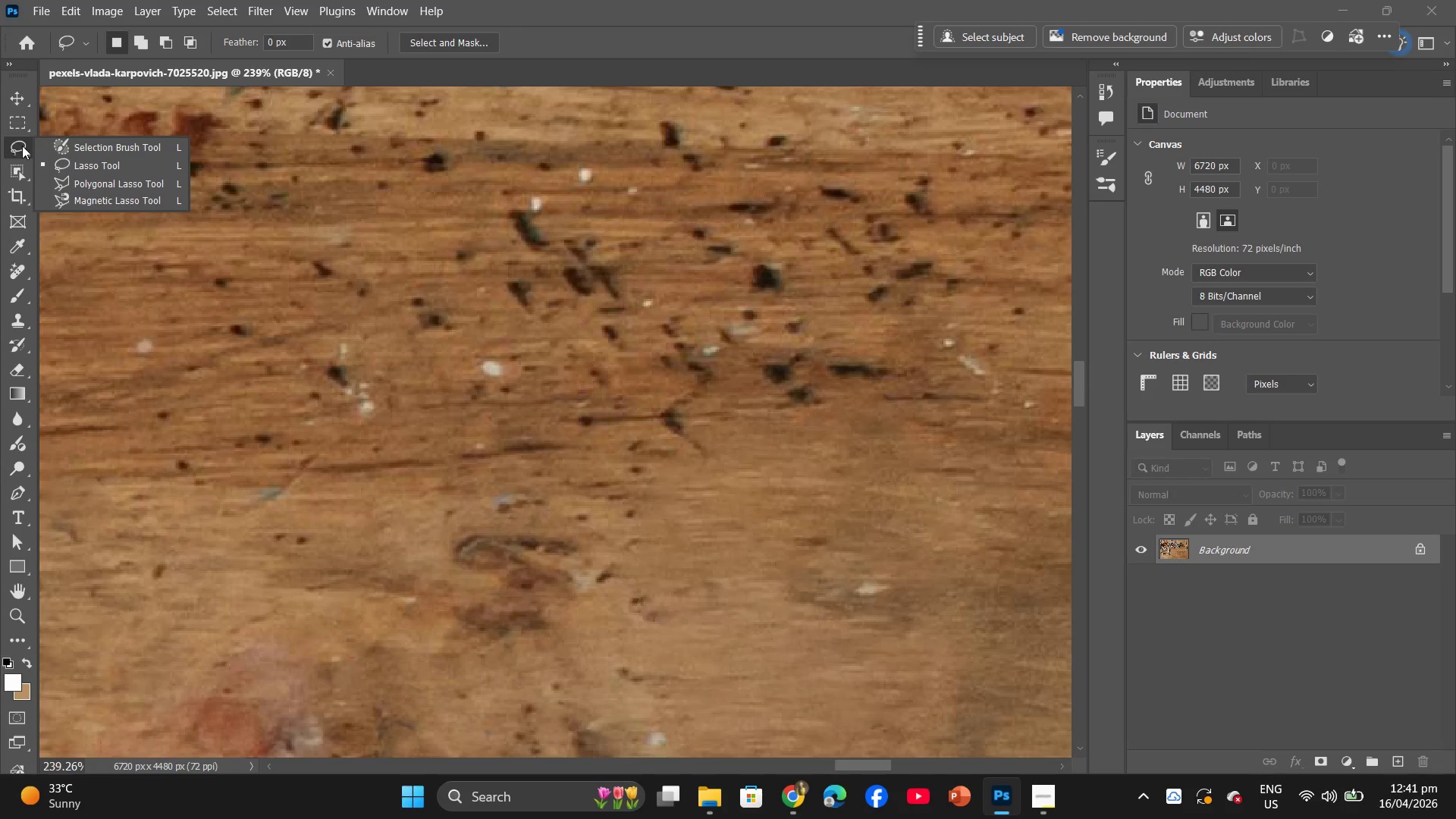 
wait(5.12)
 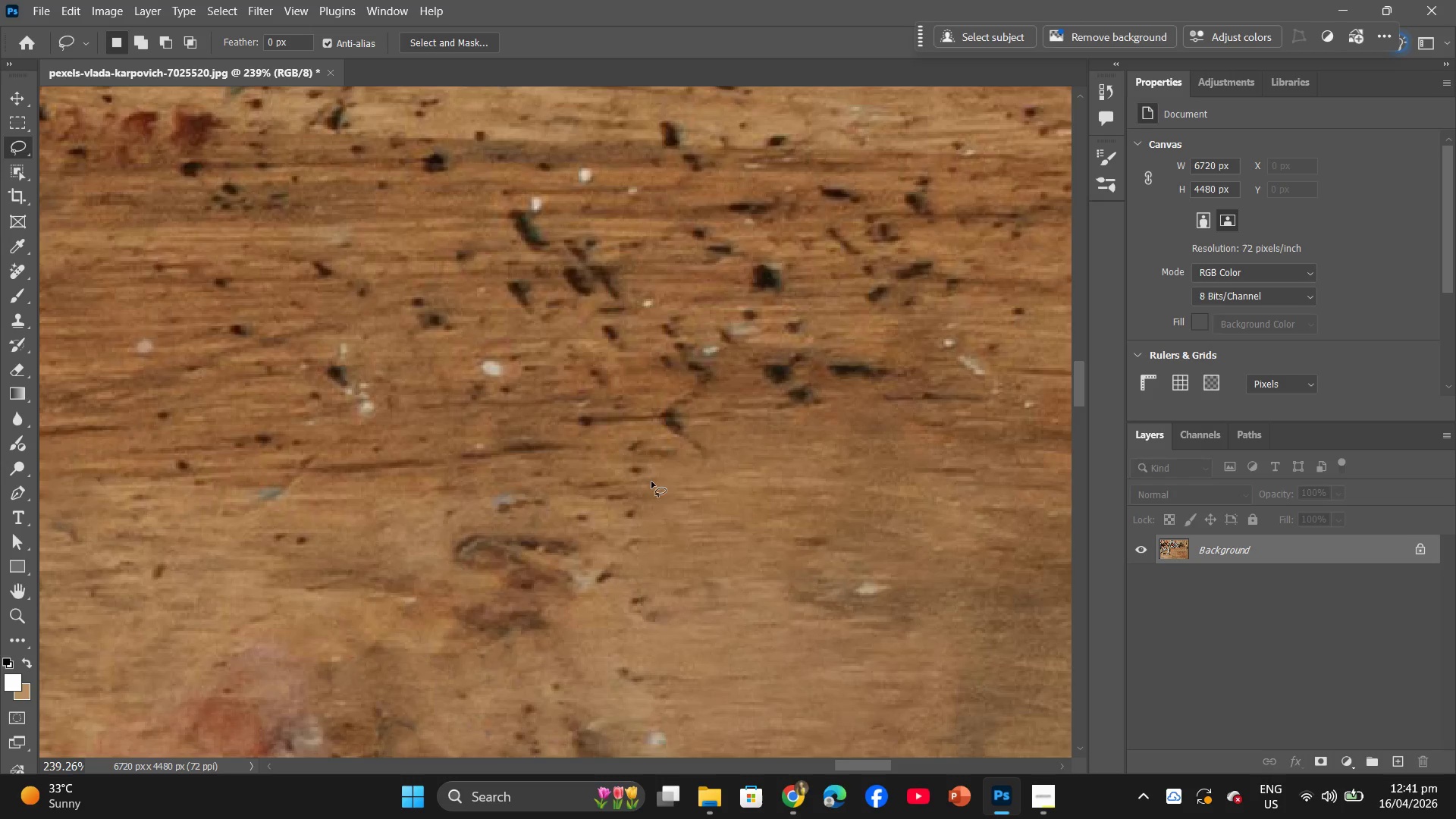 
left_click([25, 147])
 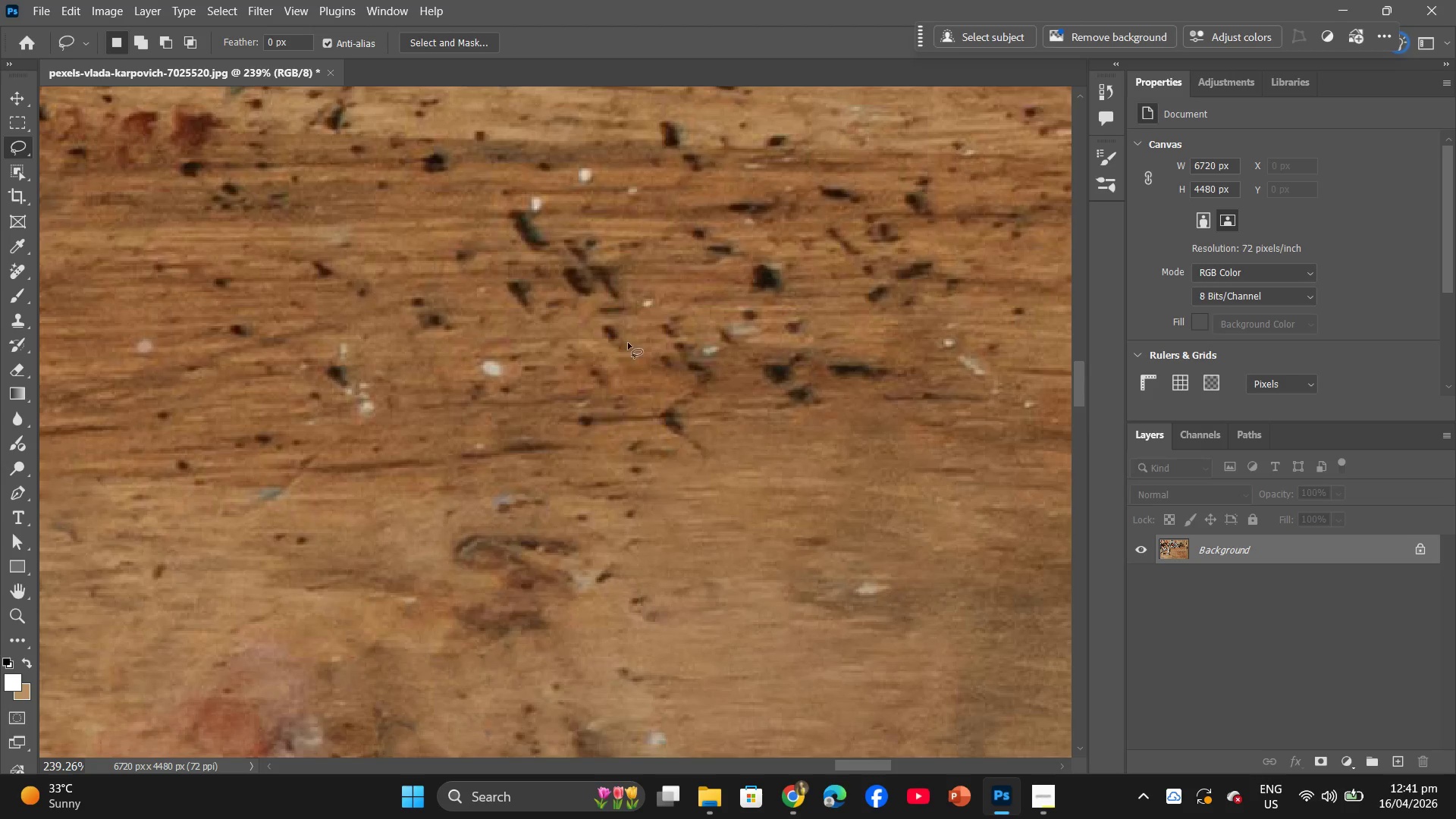 
hold_key(key=AltLeft, duration=0.59)
scroll: coordinate [646, 355], scroll_direction: down, amount: 2.0
 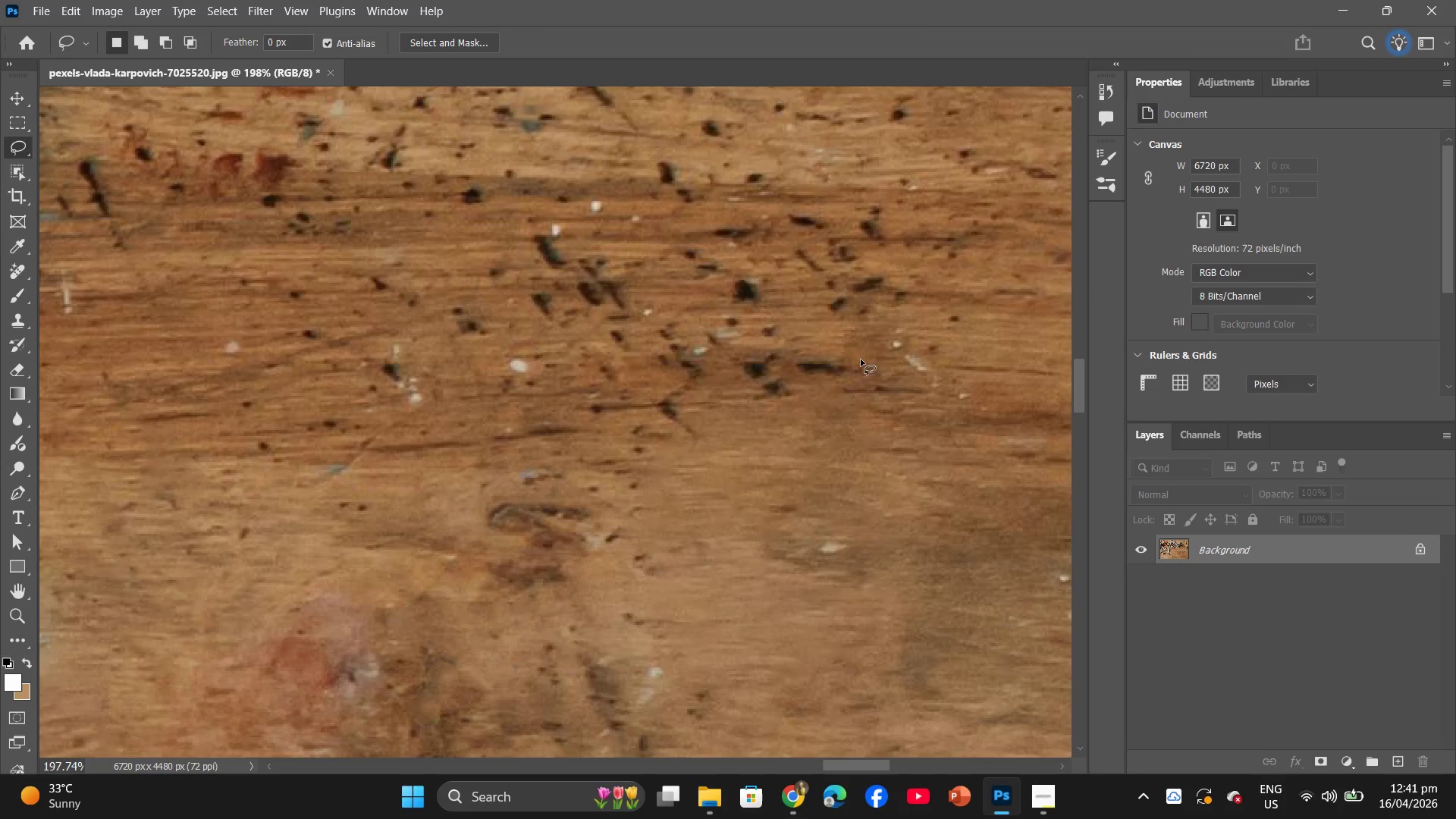 
wait(5.44)
 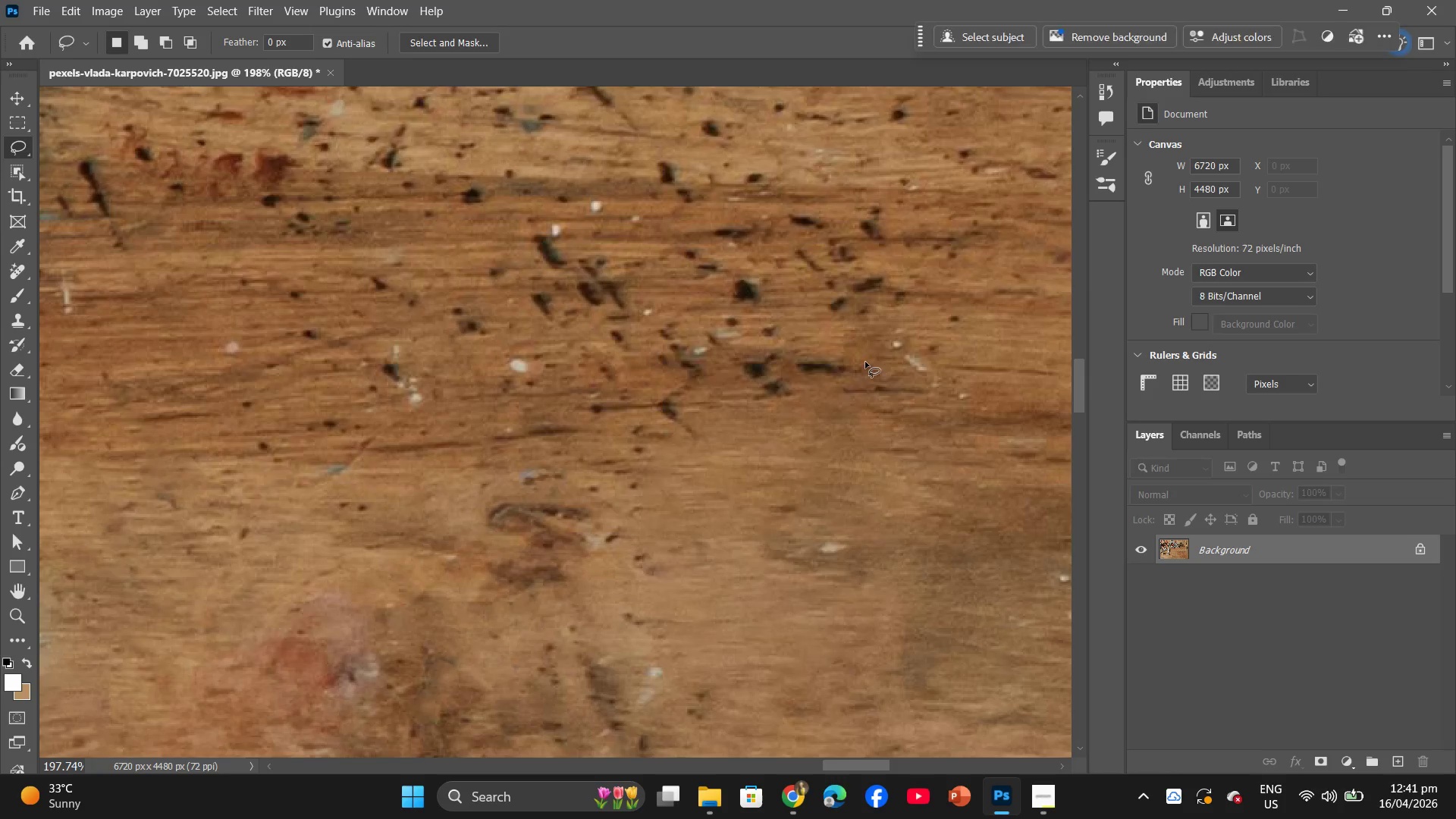 
left_click([857, 566])
 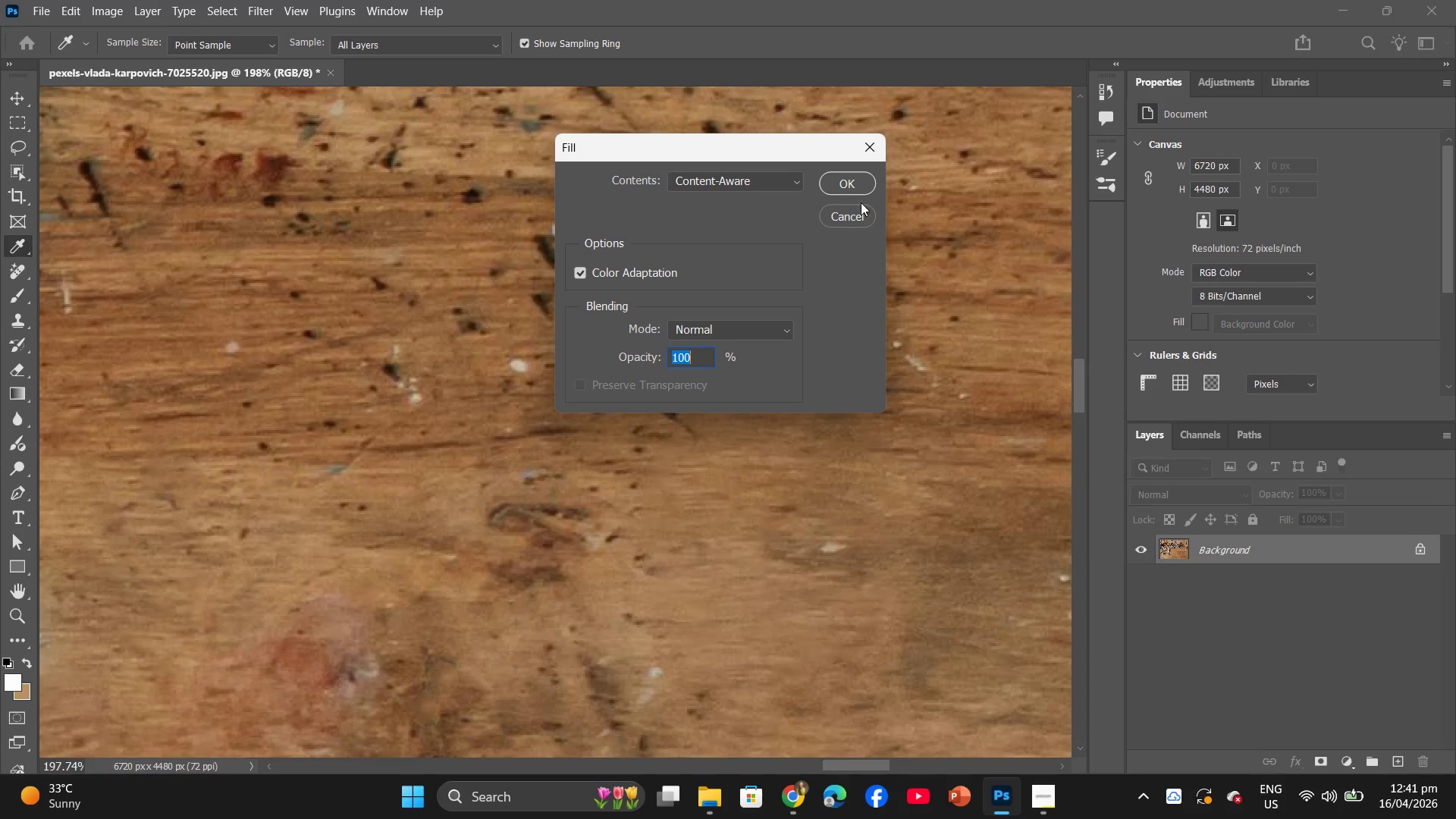 
left_click([863, 180])
 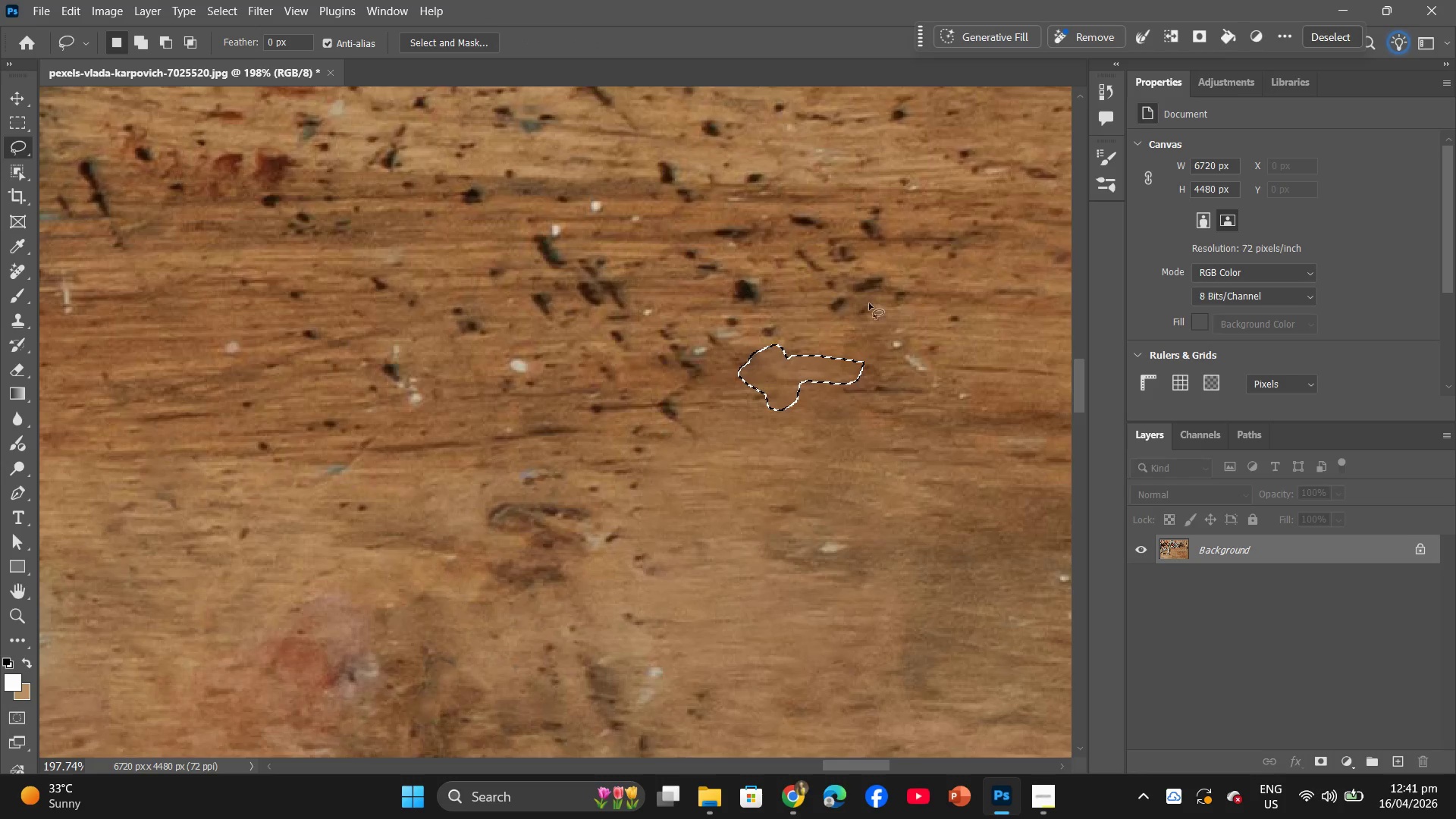 
left_click_drag(start_coordinate=[918, 290], to_coordinate=[914, 293])
 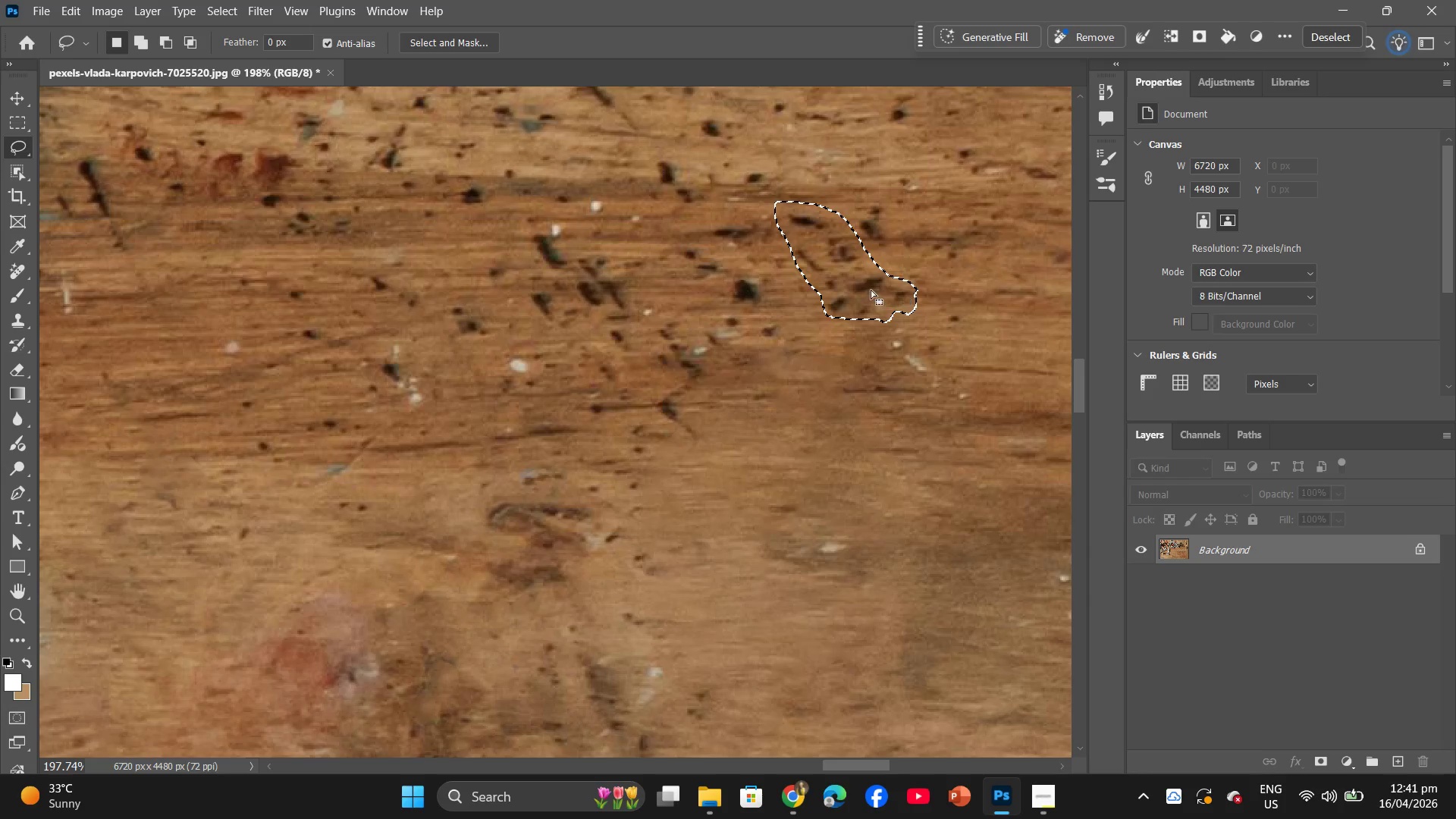 
right_click([868, 288])
 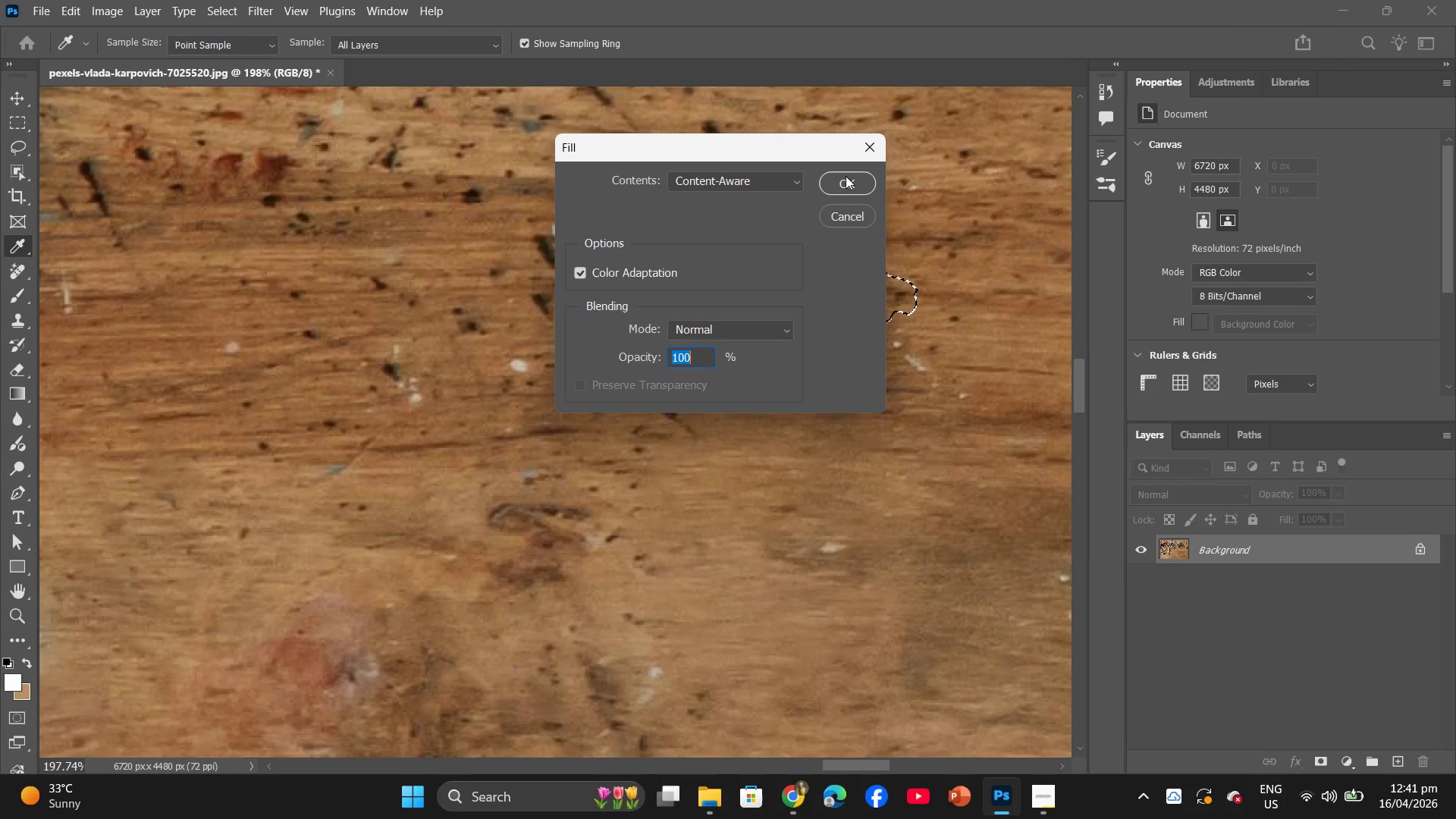 
left_click([855, 177])
 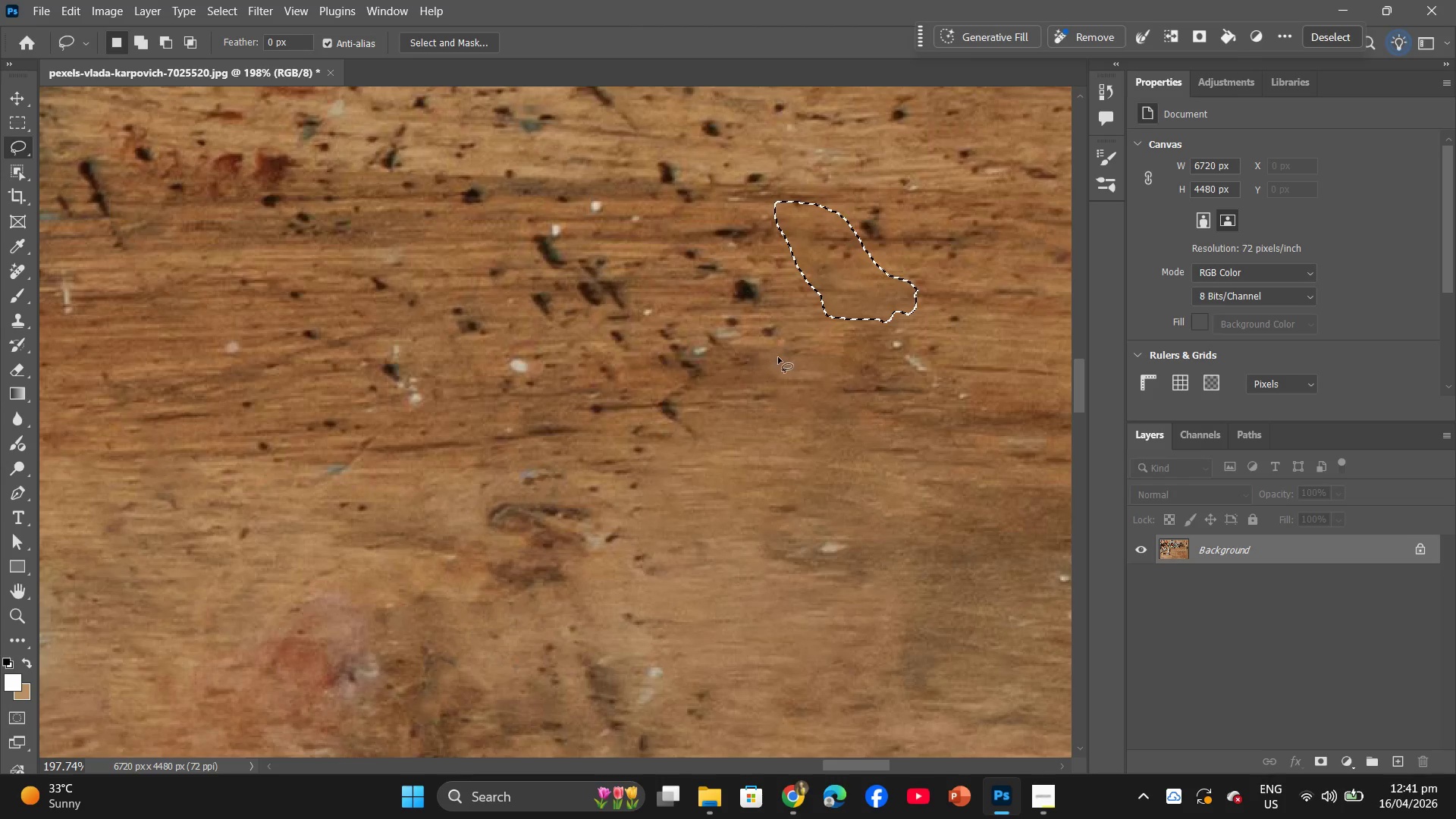 
left_click_drag(start_coordinate=[793, 312], to_coordinate=[787, 312])
 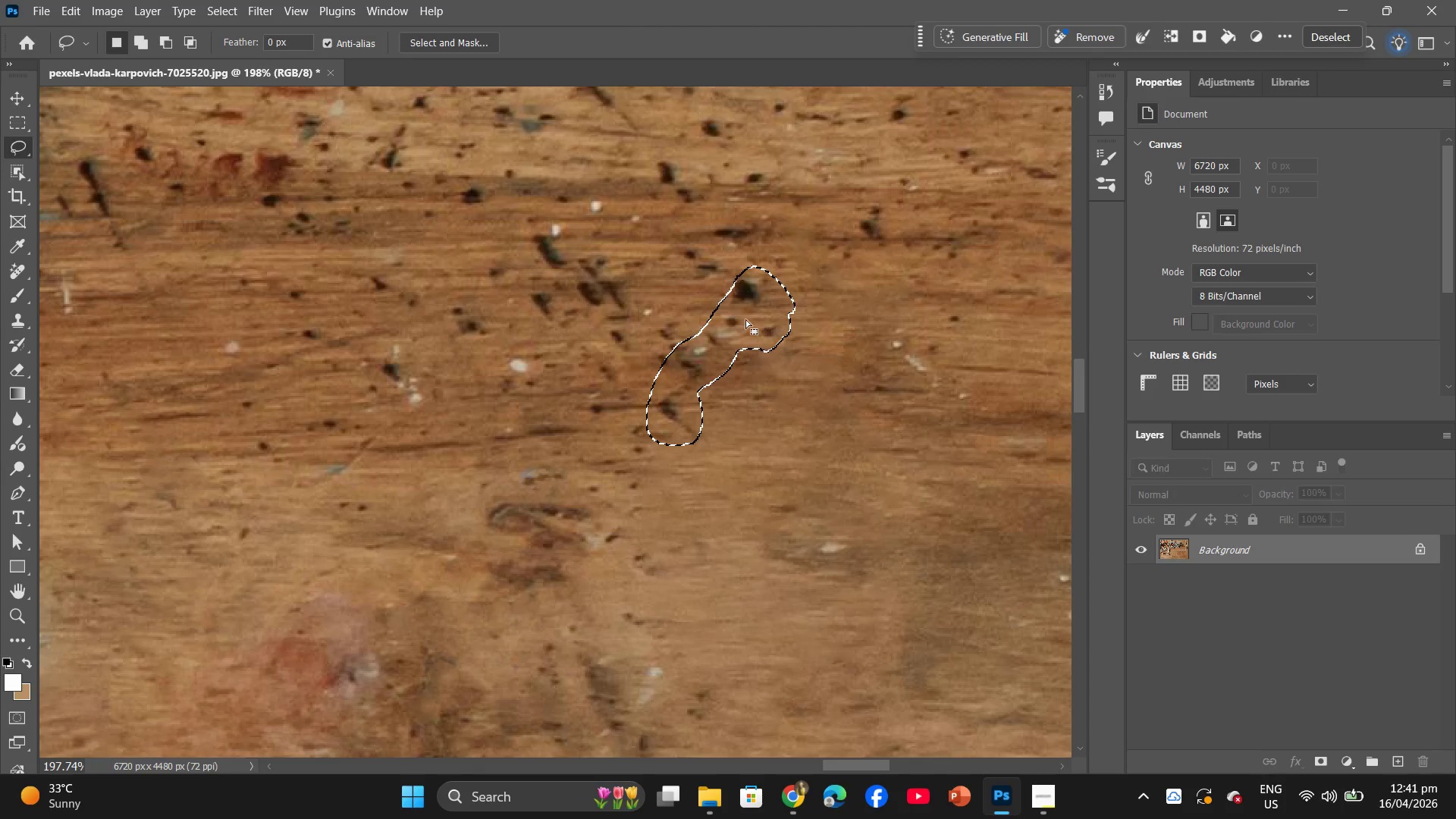 
right_click([744, 319])
 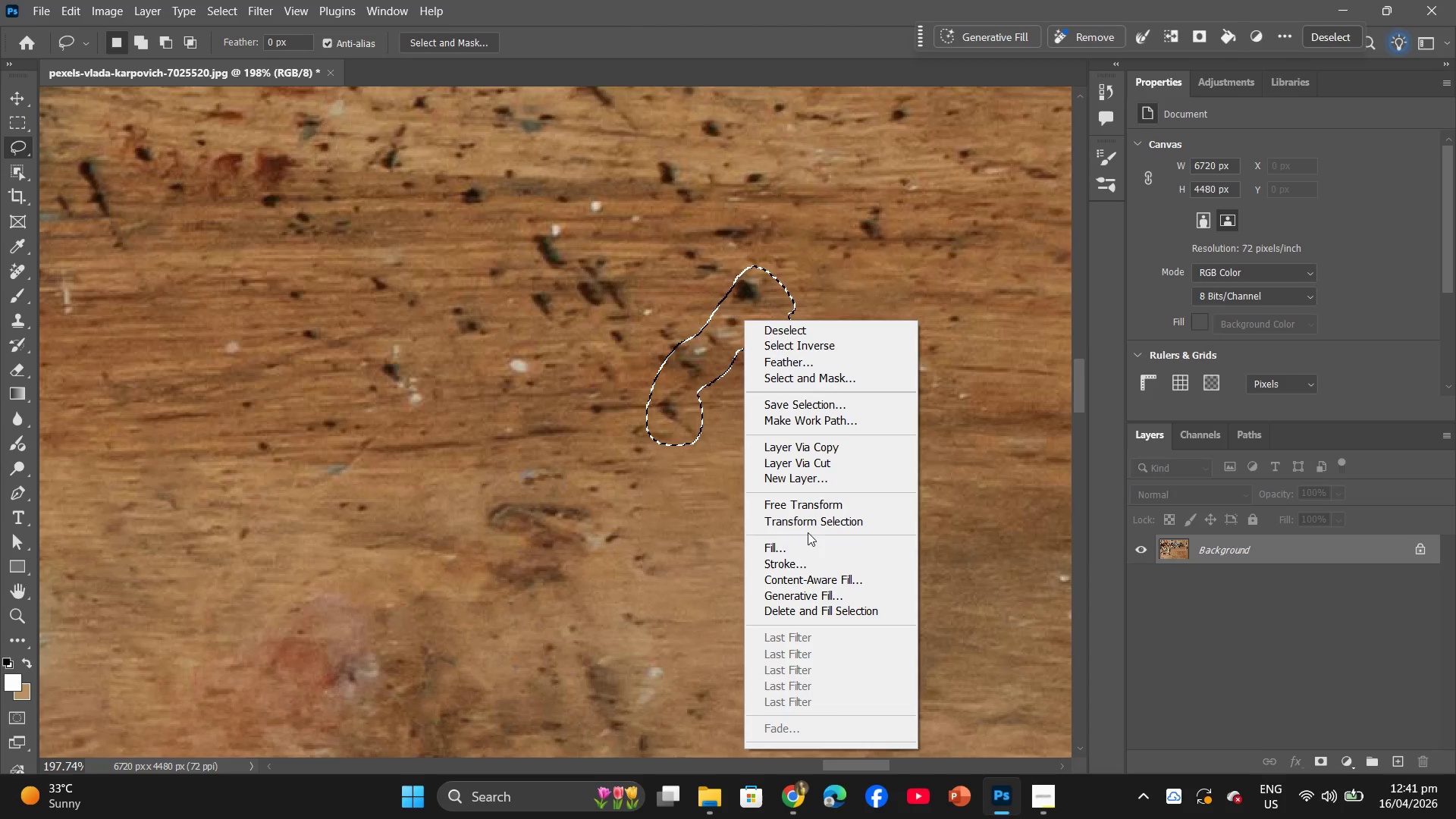 
left_click([808, 540])
 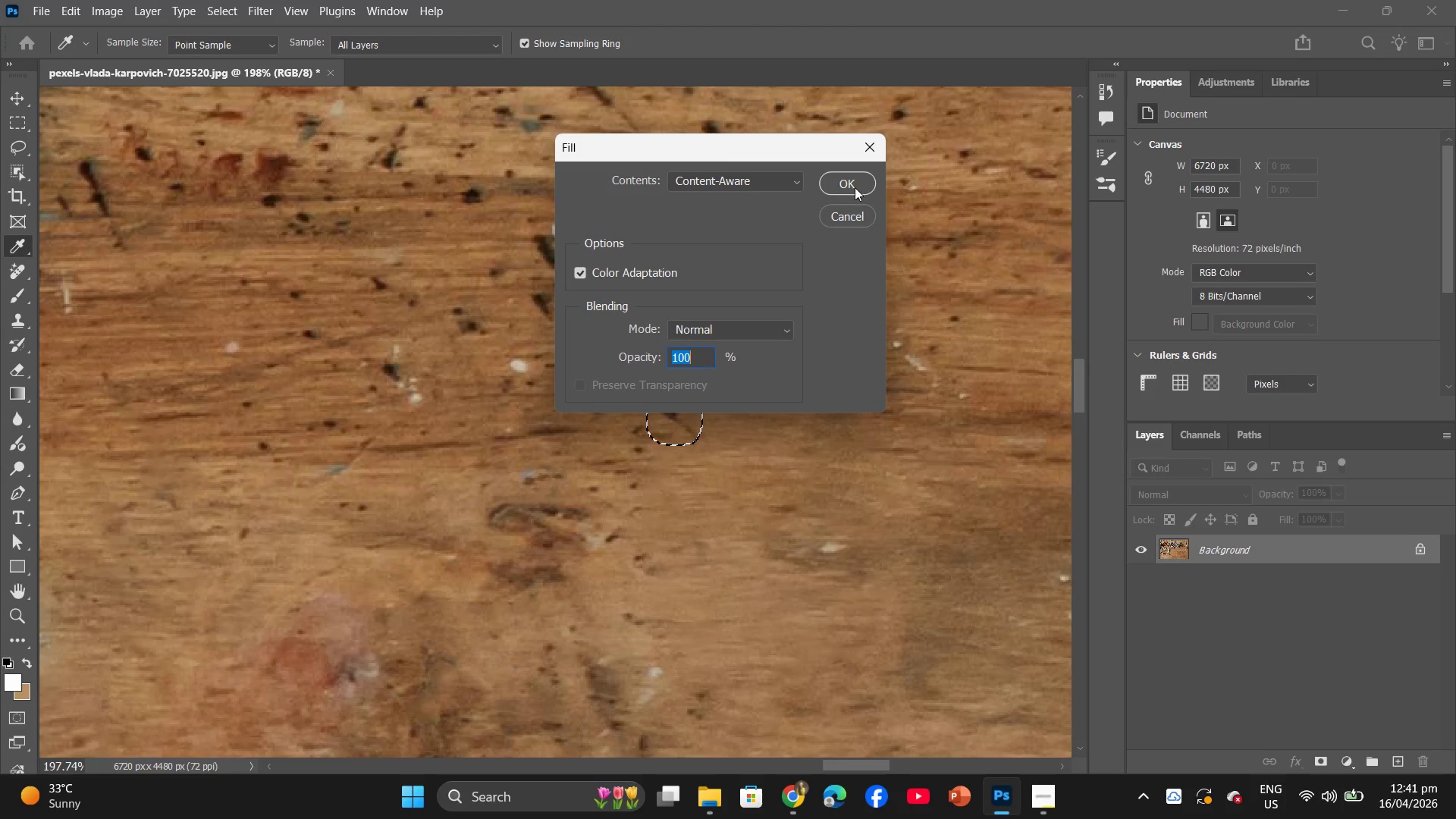 
left_click([855, 187])
 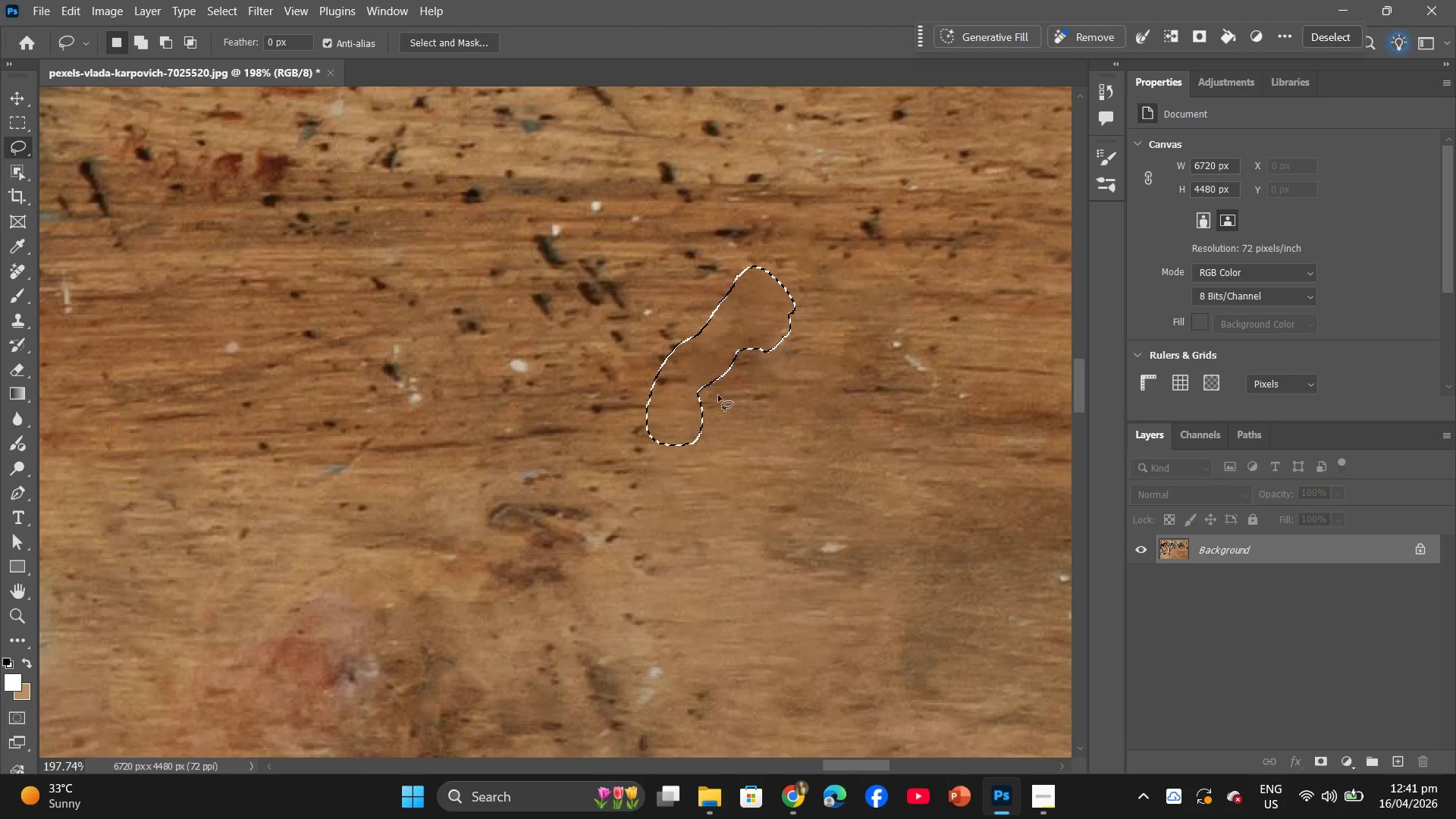 
left_click([776, 392])
 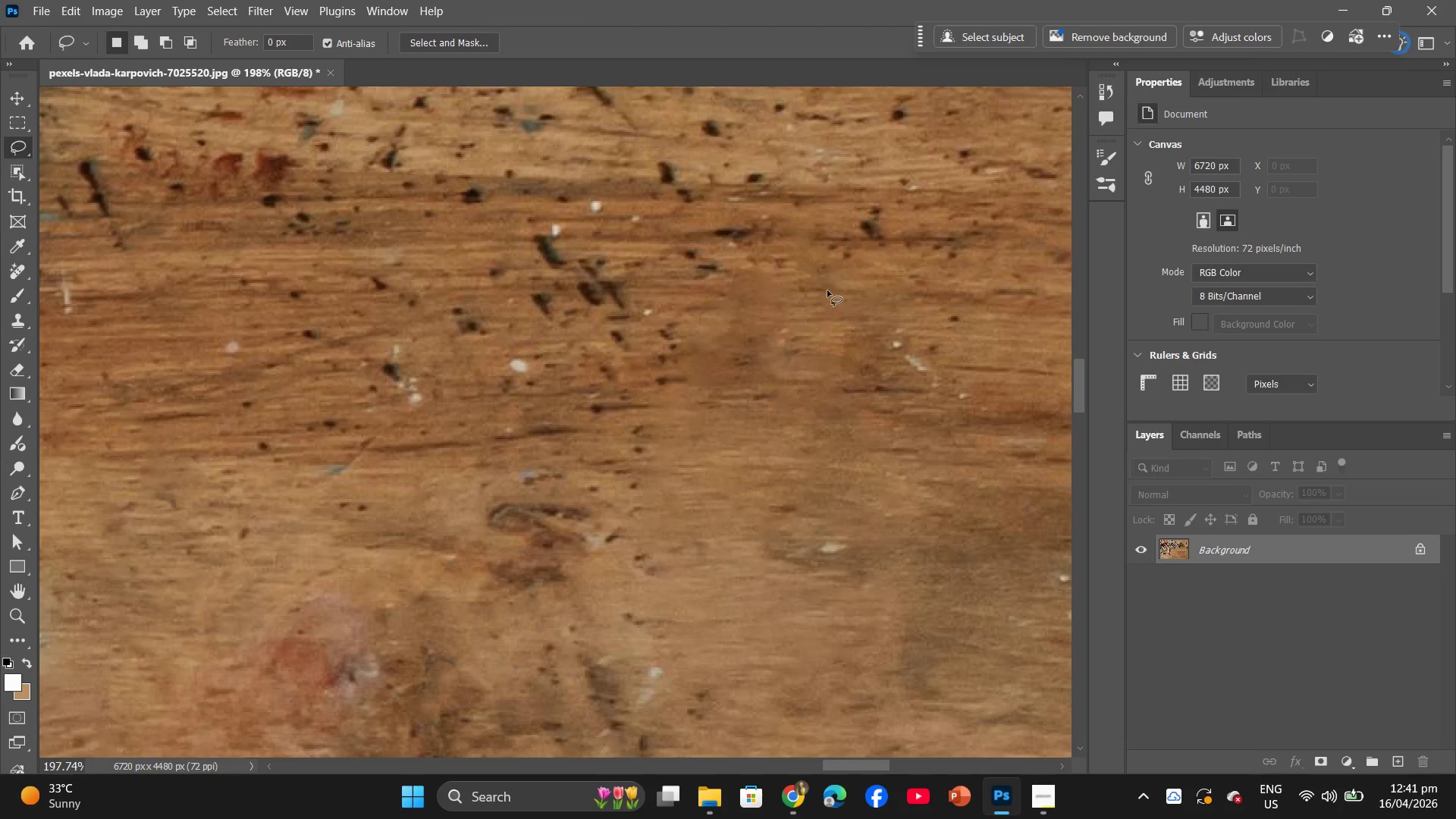 
left_click_drag(start_coordinate=[825, 285], to_coordinate=[817, 286])
 